 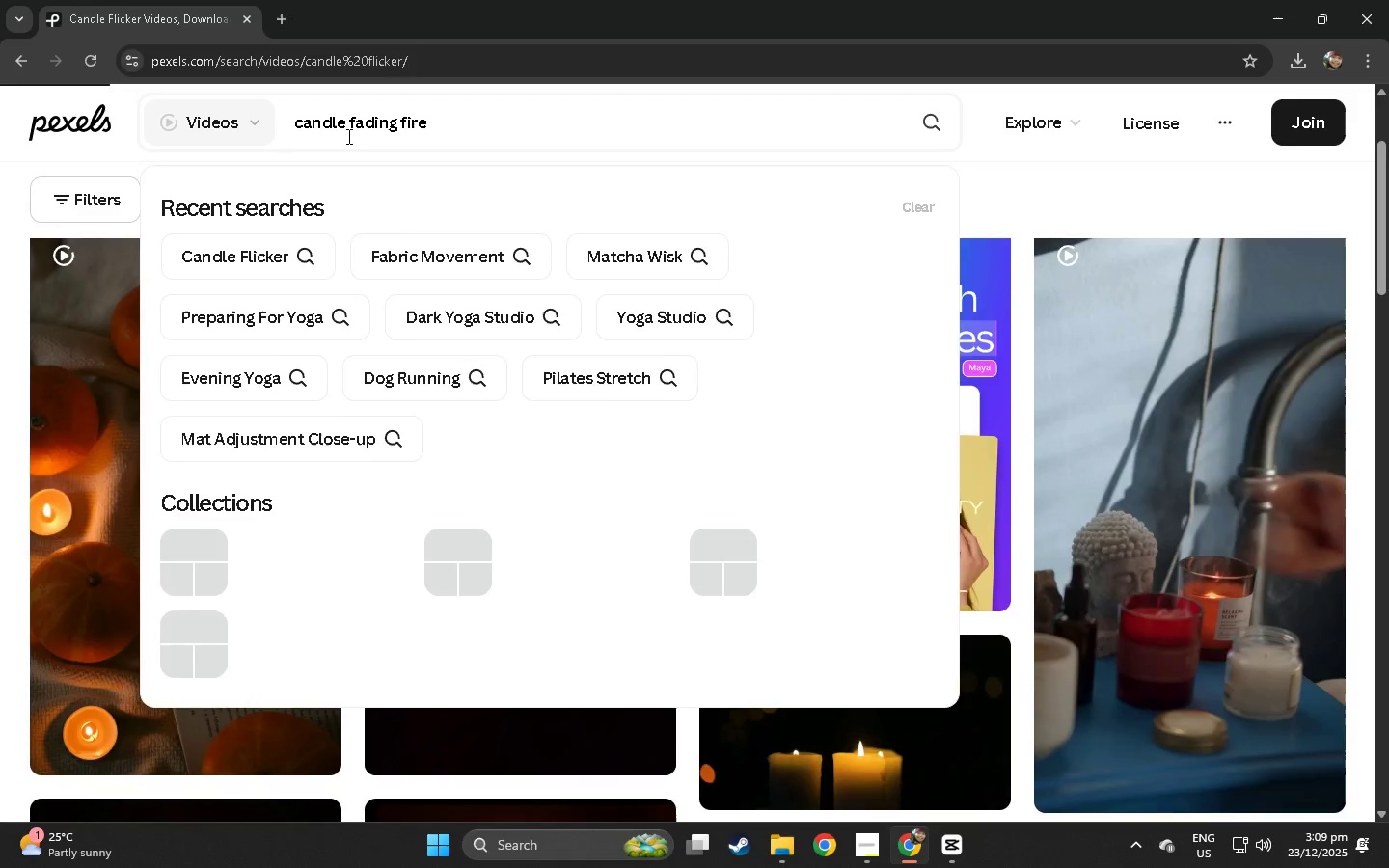 
left_click([1163, 596])
 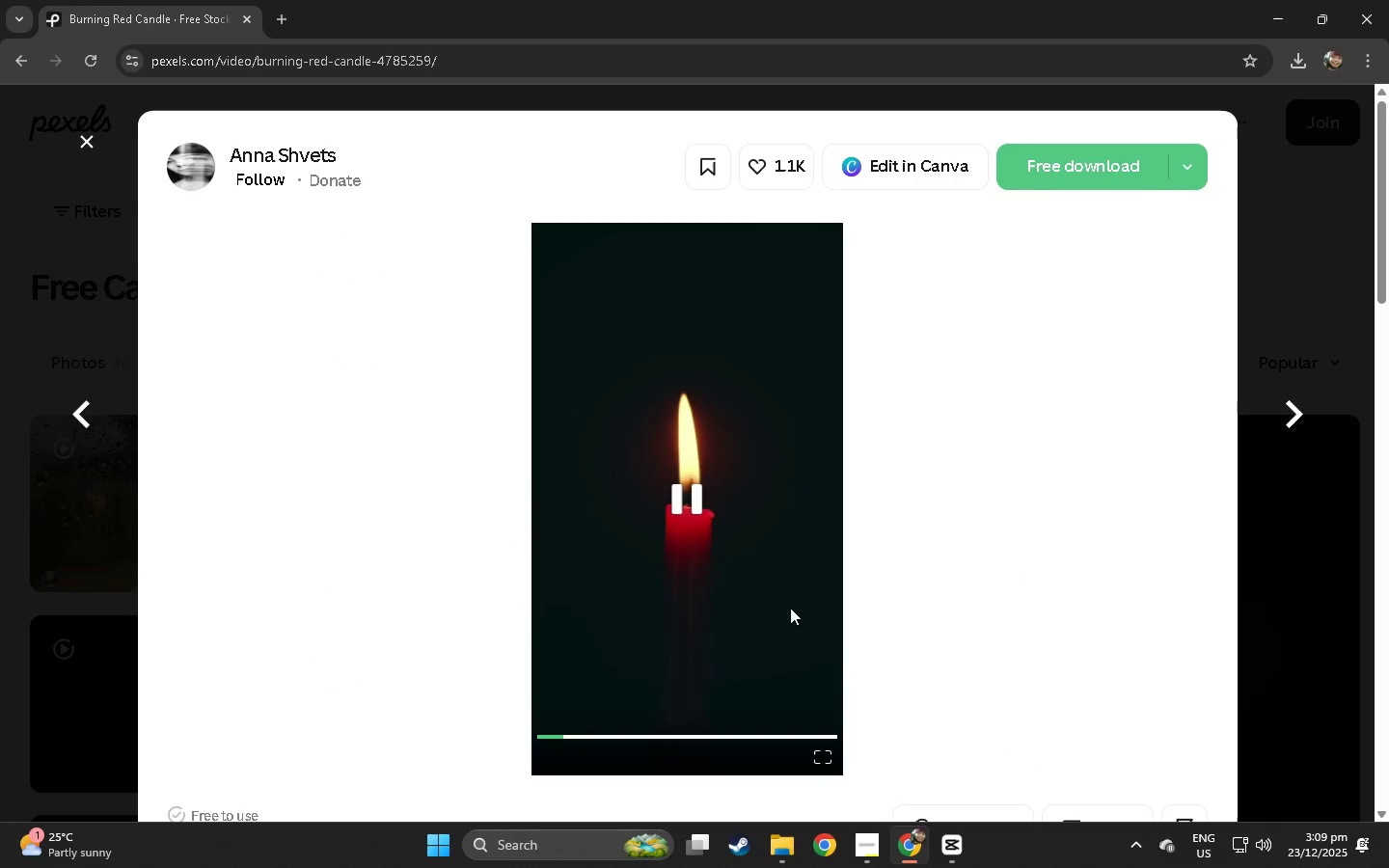 
left_click([730, 734])
 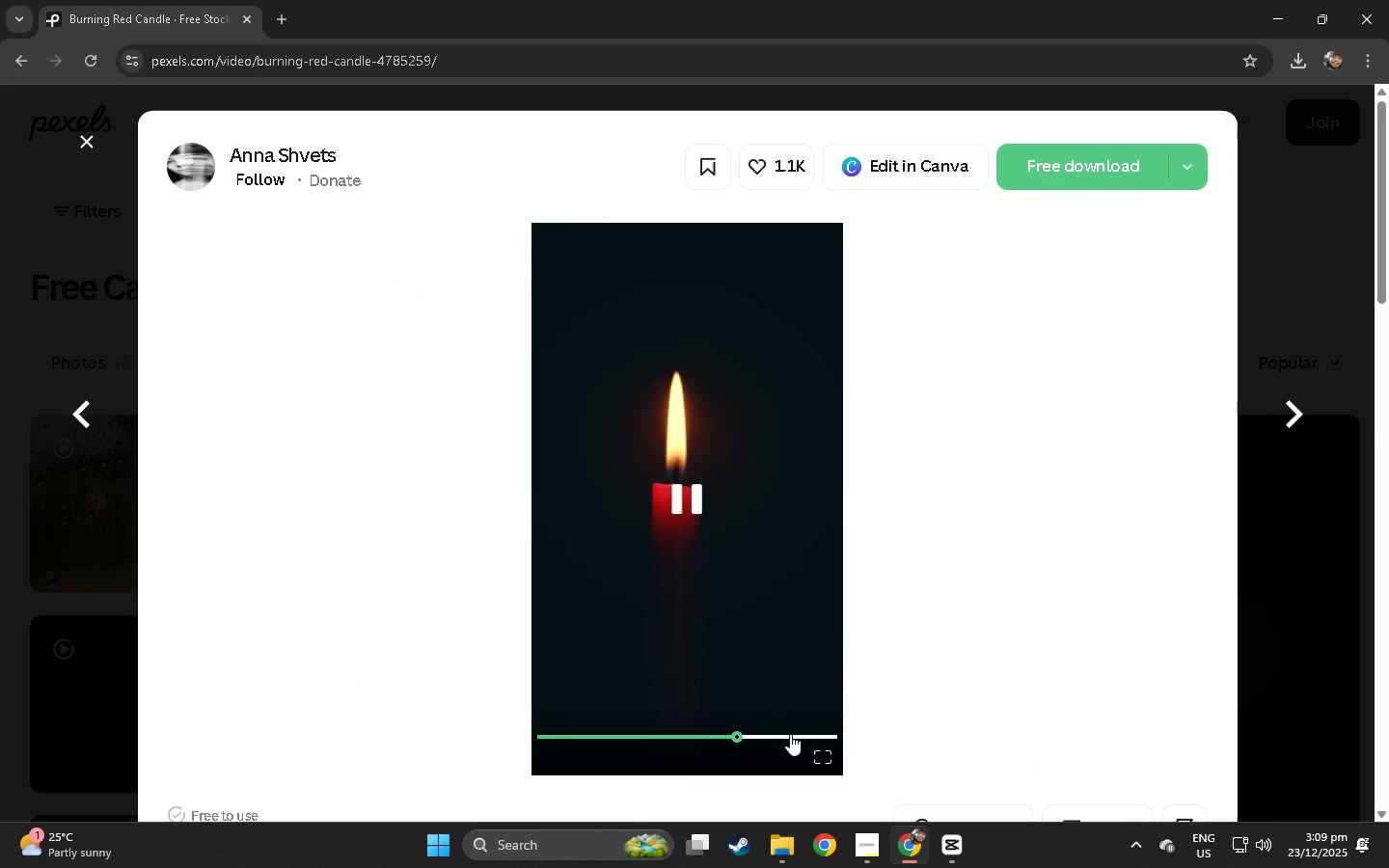 
left_click([797, 734])
 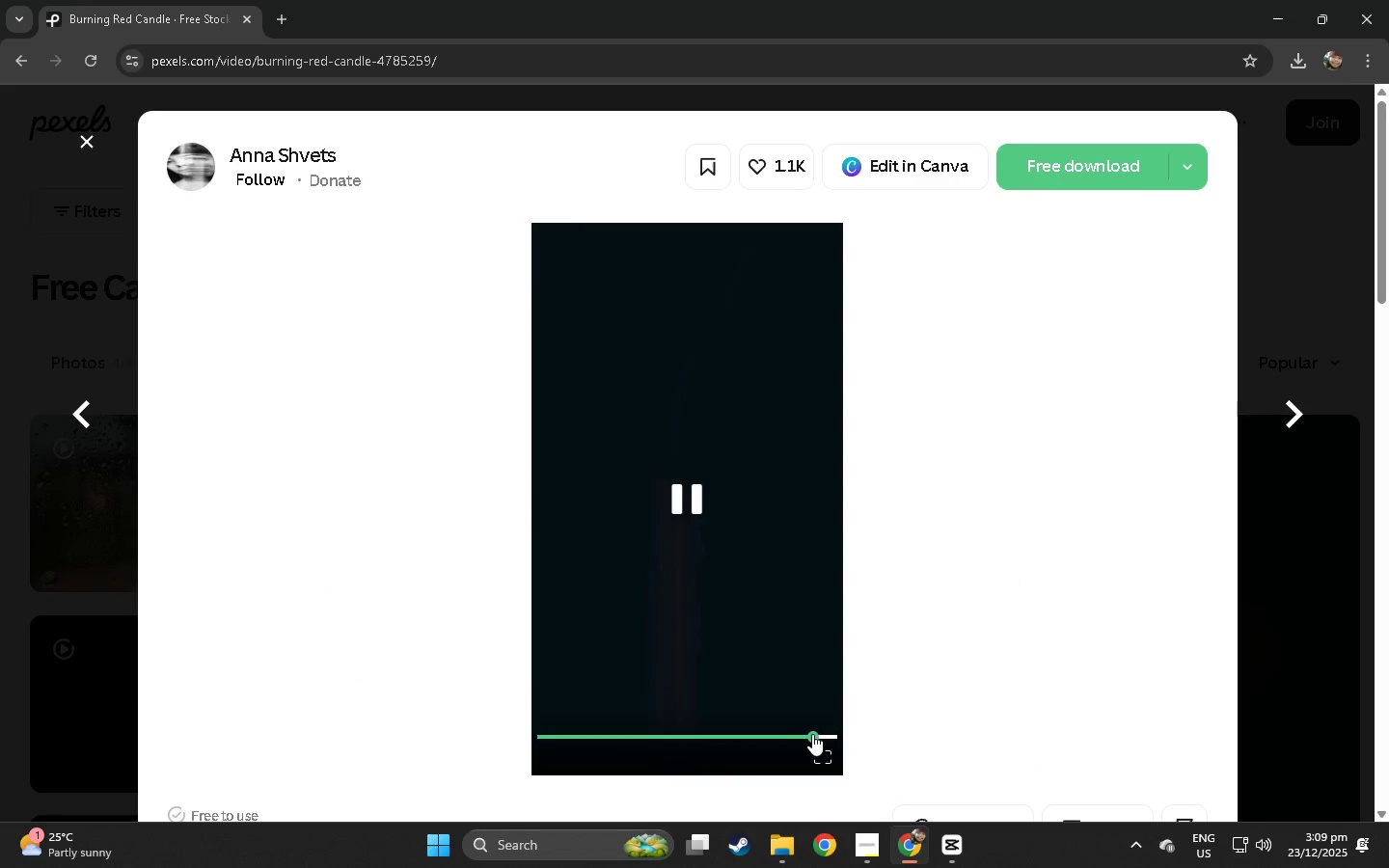 
key(Escape)
 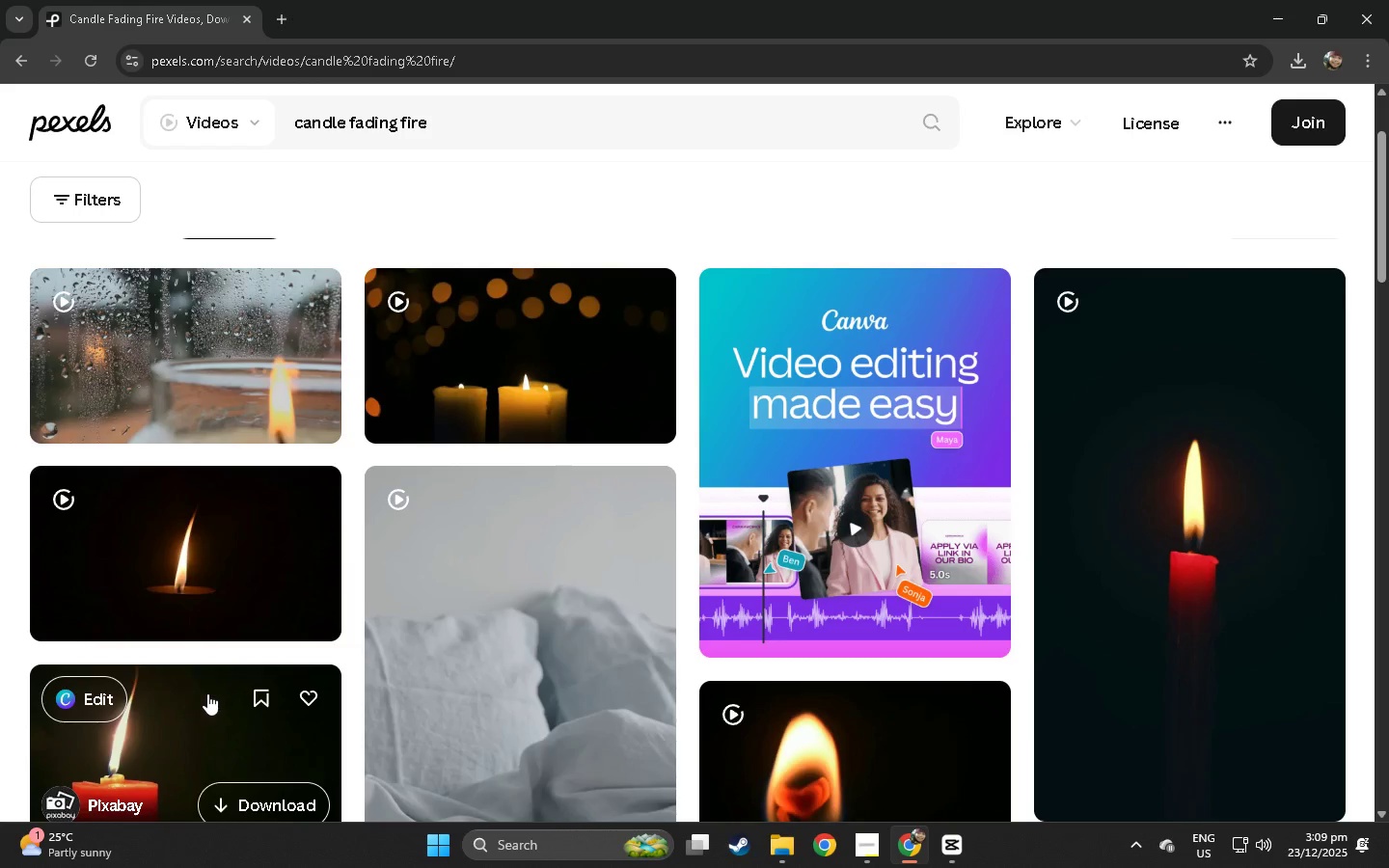 
left_click([217, 586])
 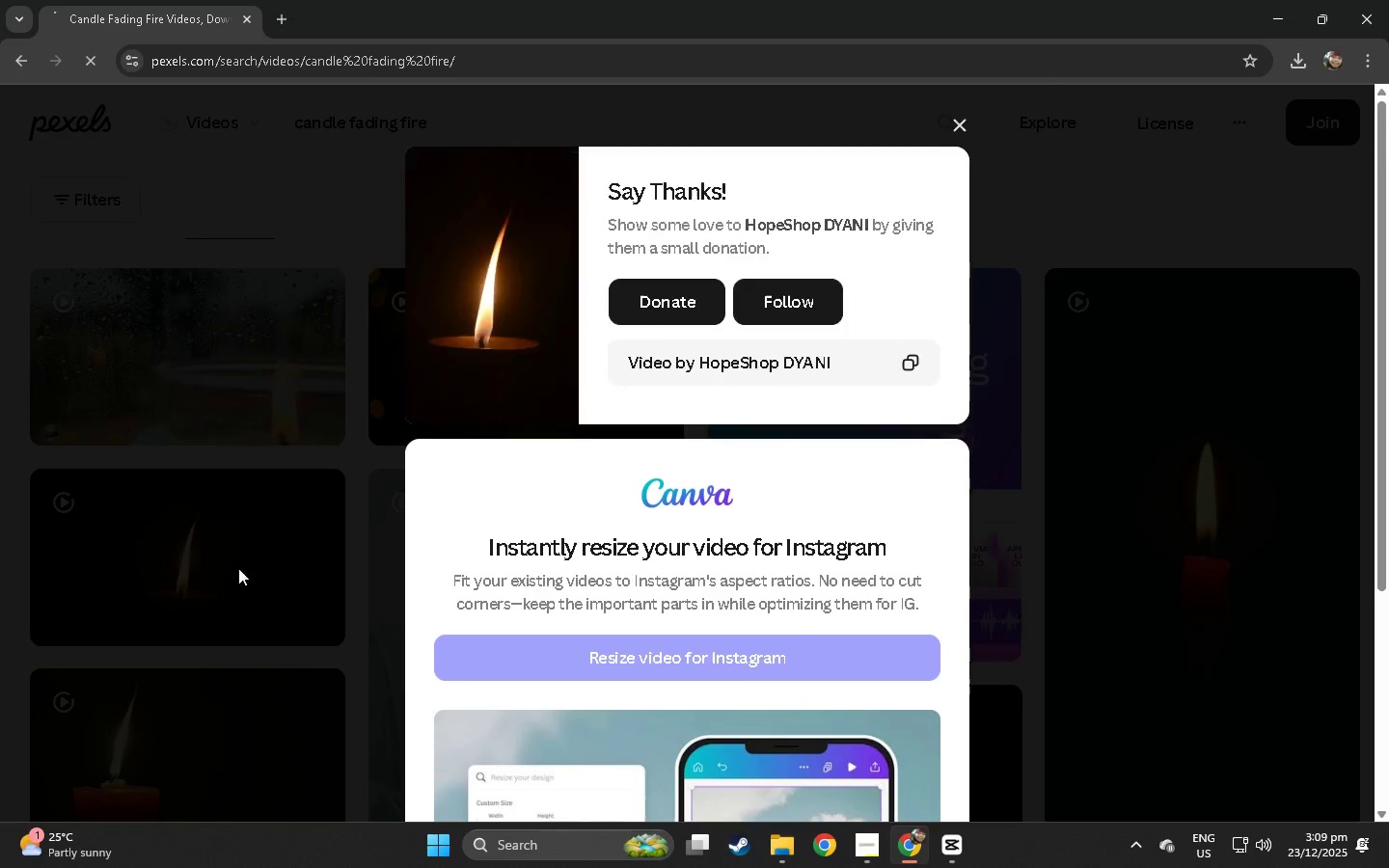 
key(Escape)
 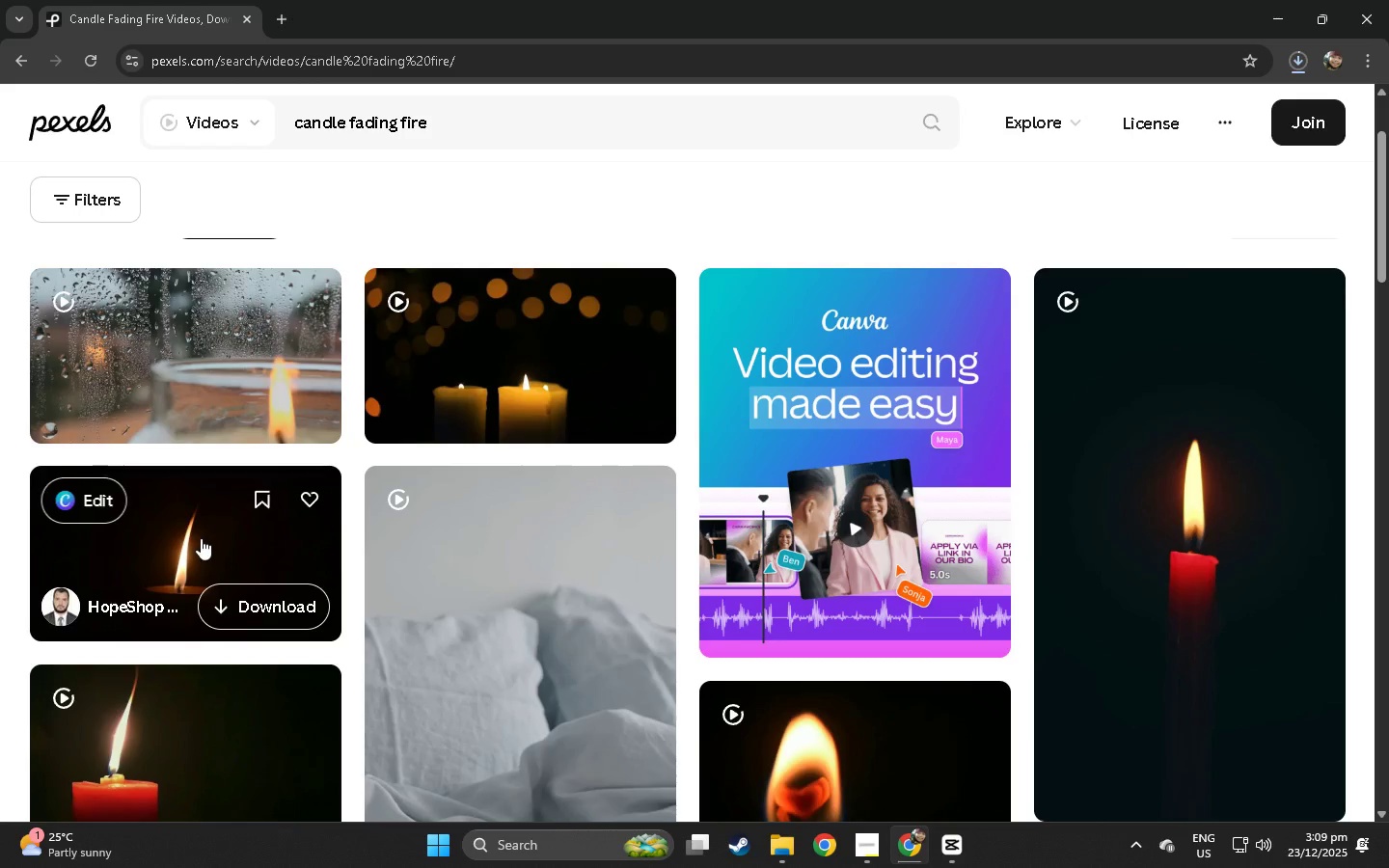 
left_click([195, 536])
 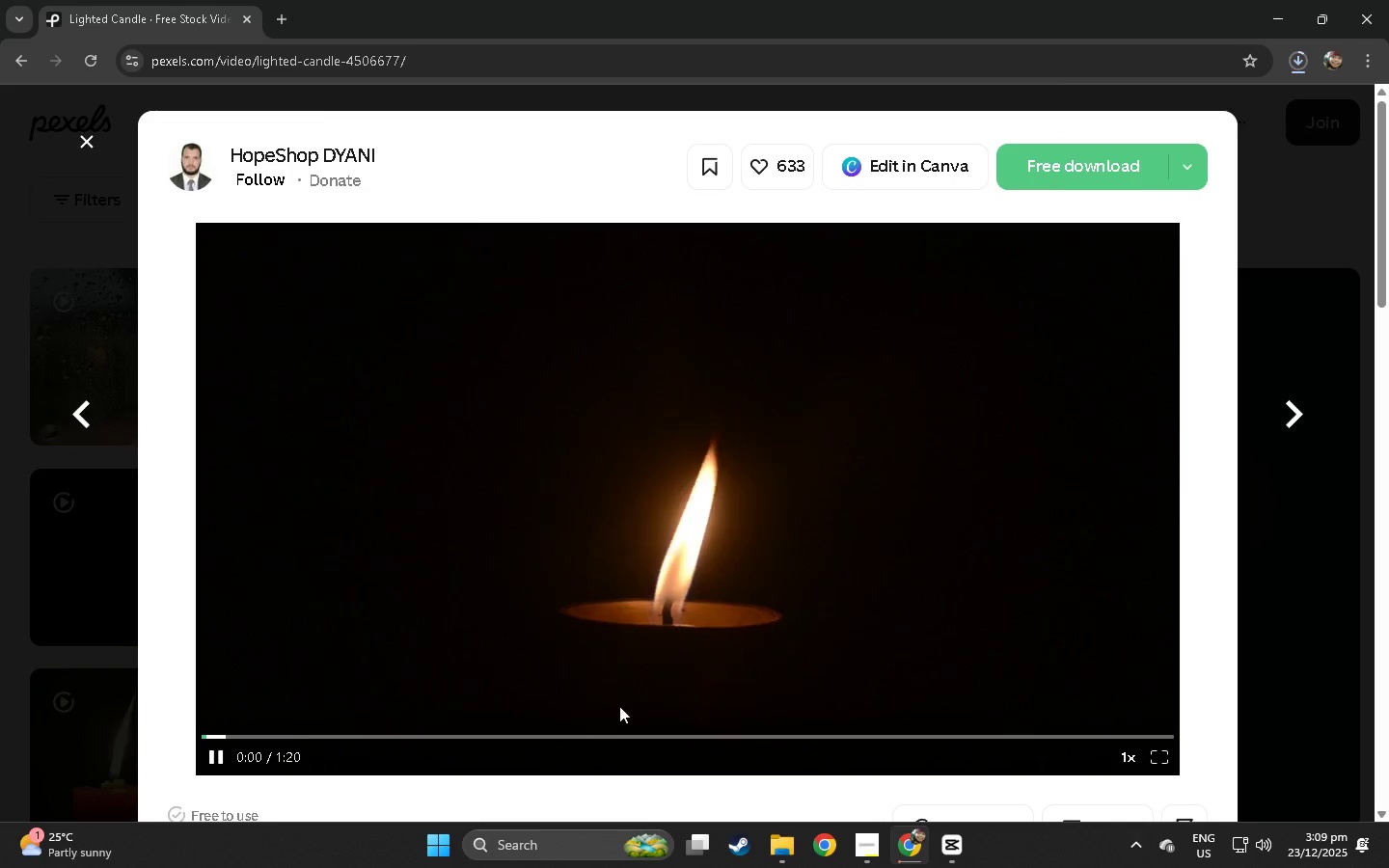 
left_click([585, 739])
 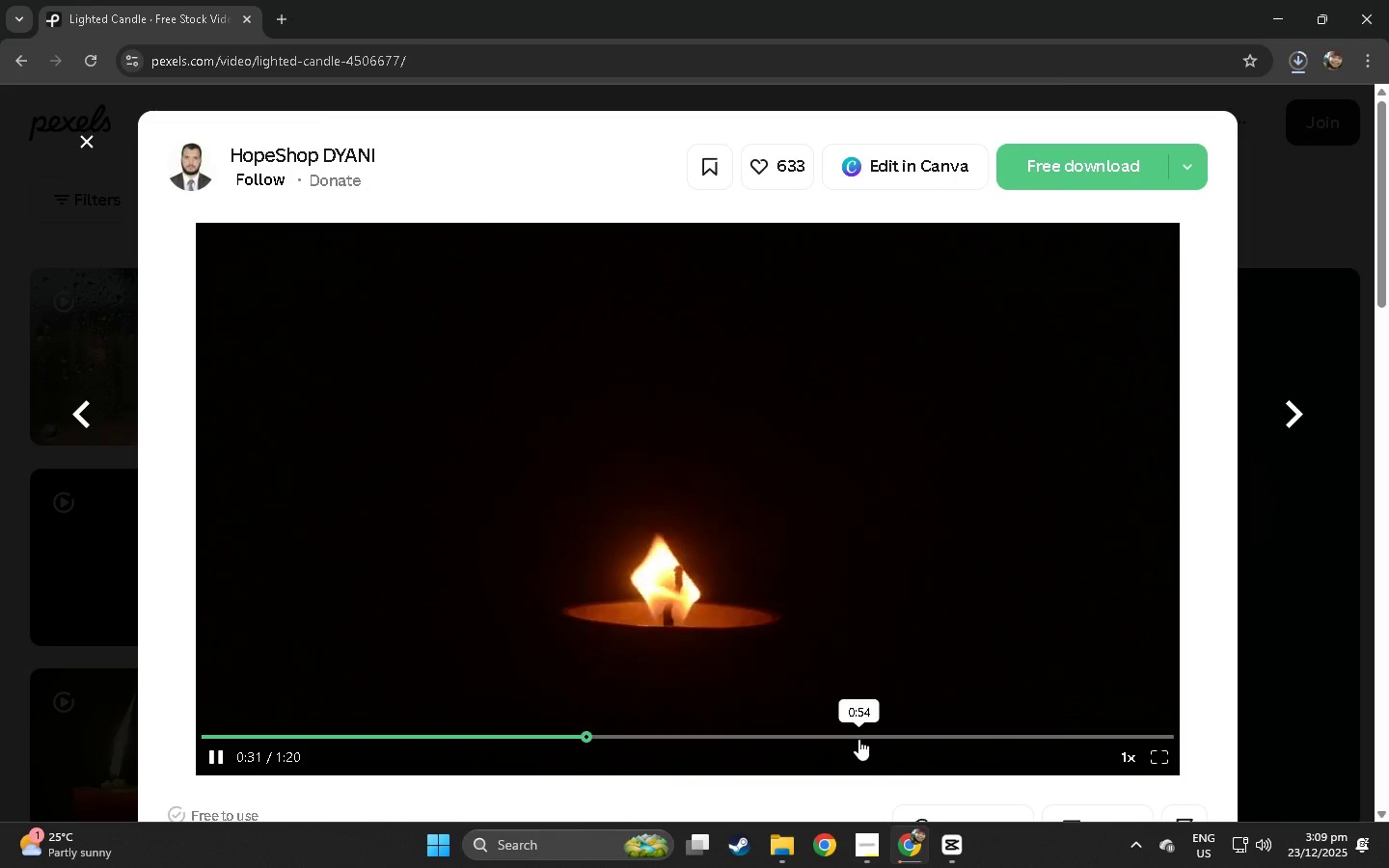 
left_click([896, 739])
 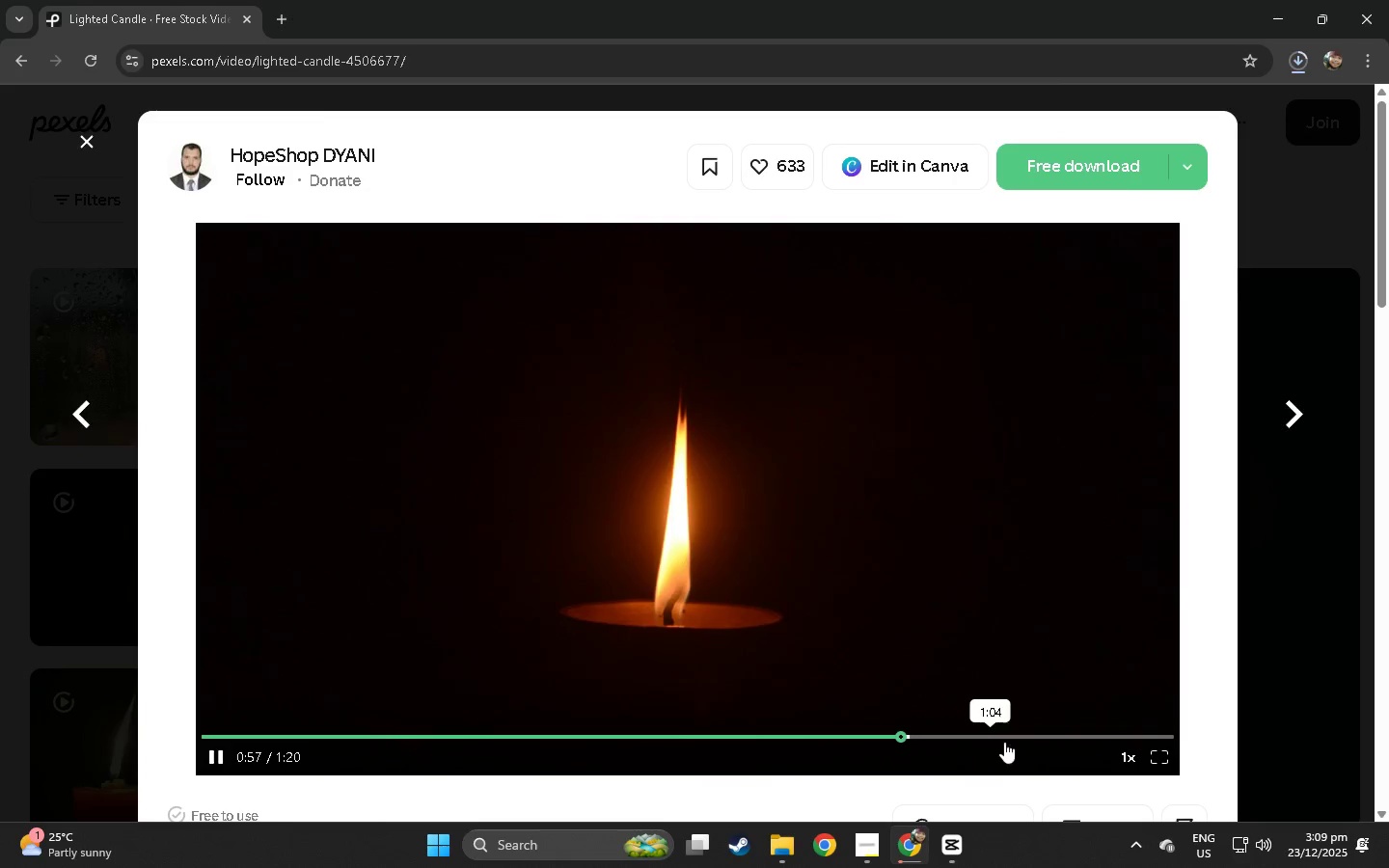 
left_click([1040, 744])
 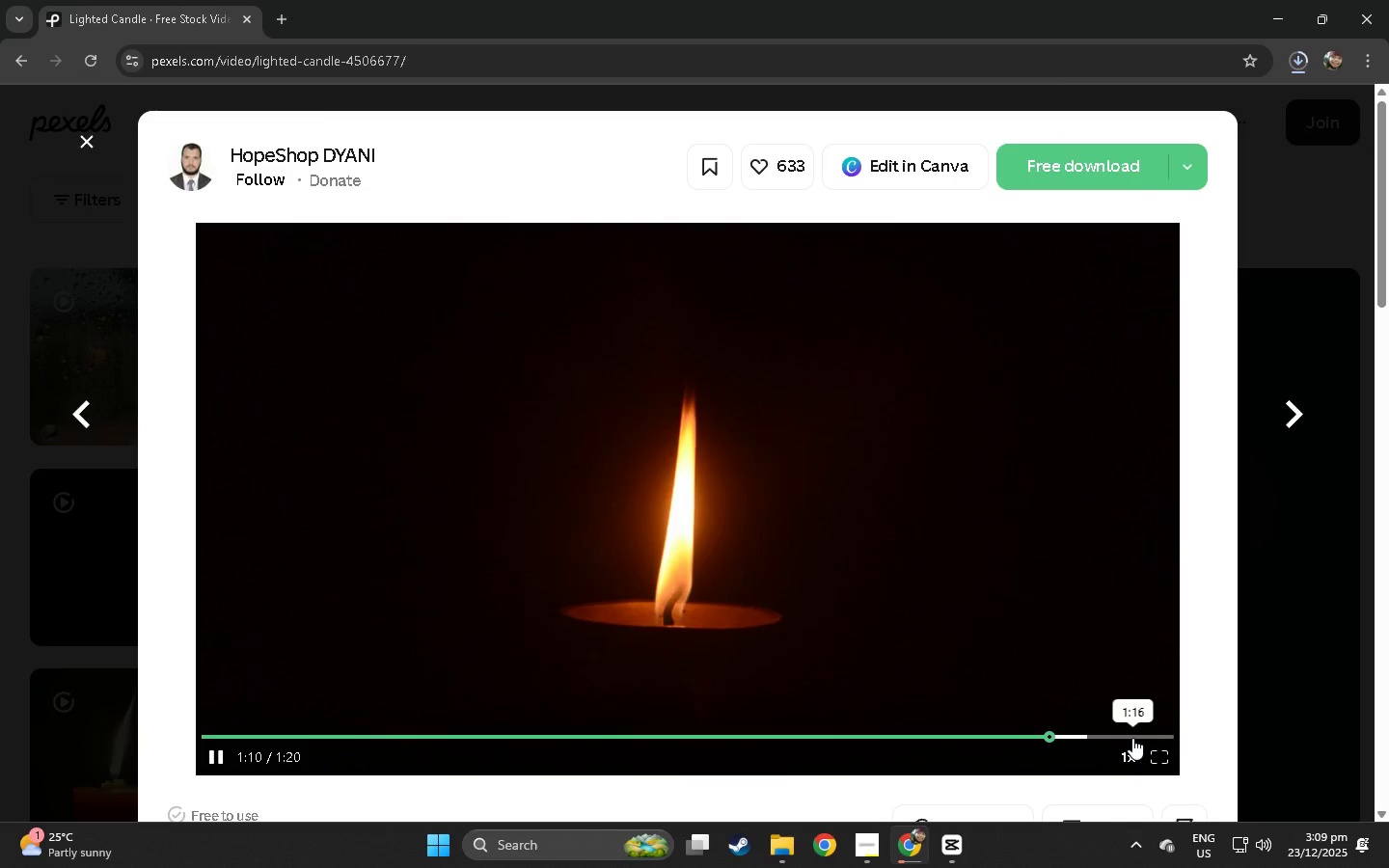 
left_click([1132, 738])
 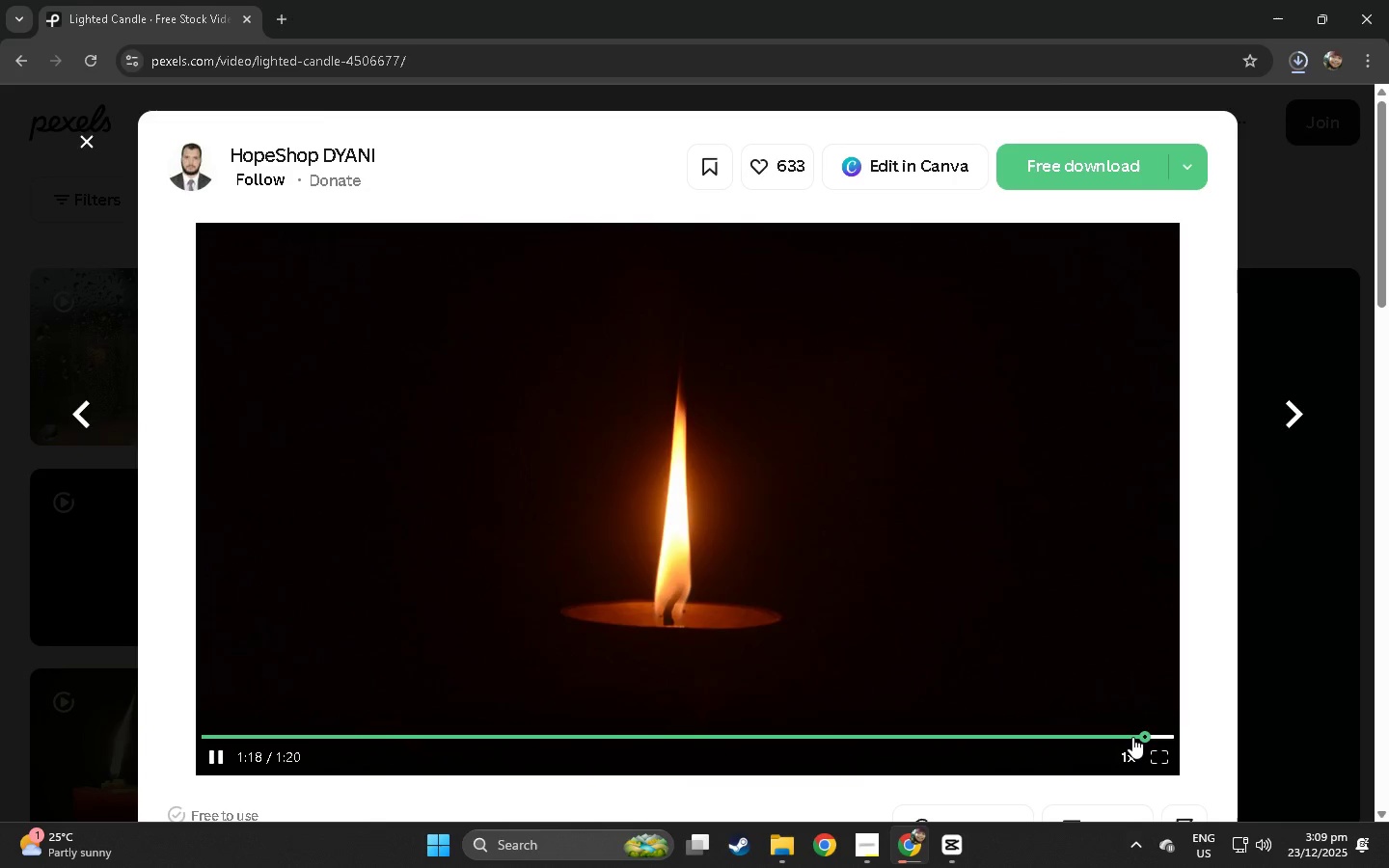 
key(Escape)
 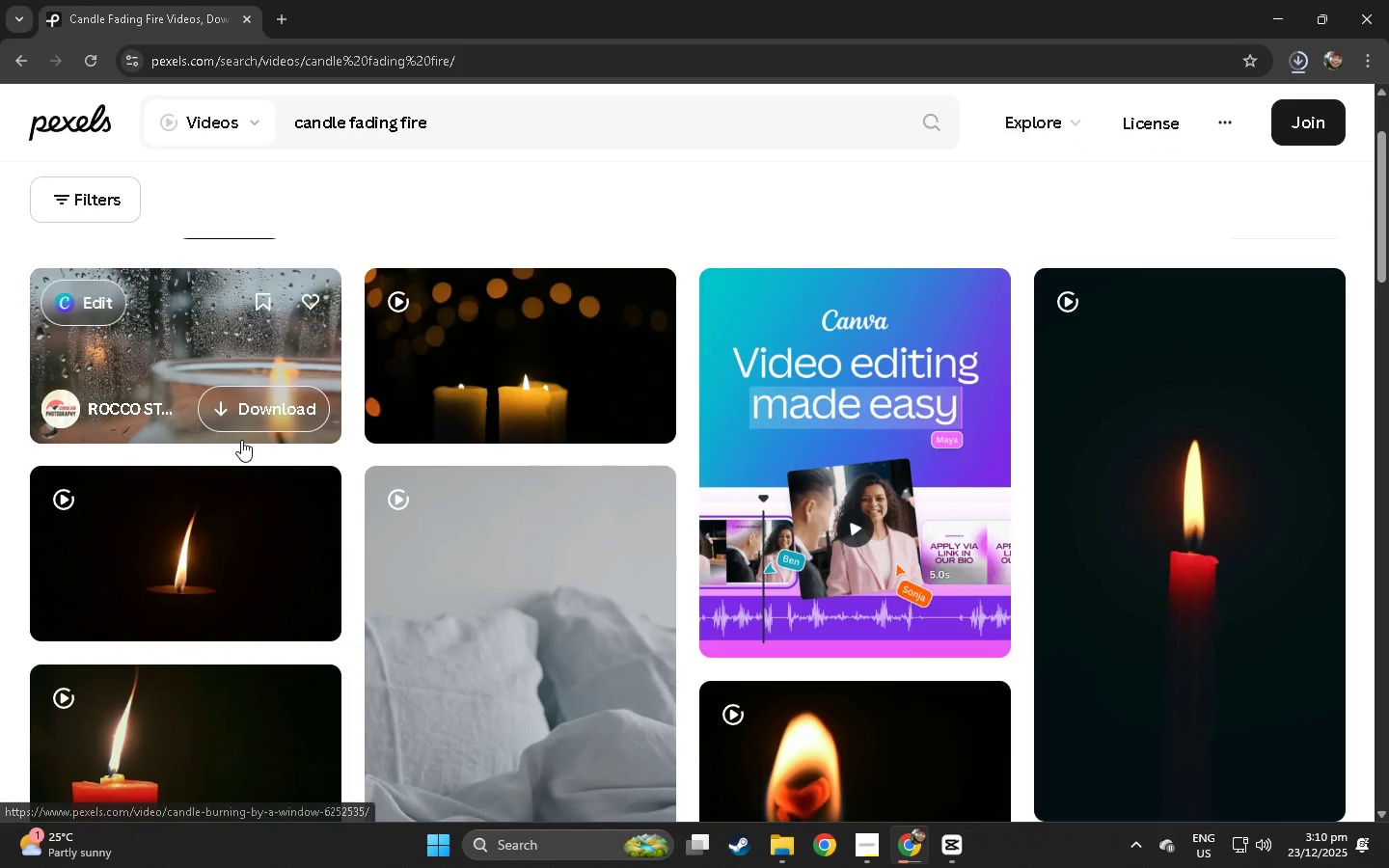 
scroll: coordinate [243, 445], scroll_direction: down, amount: 4.0
 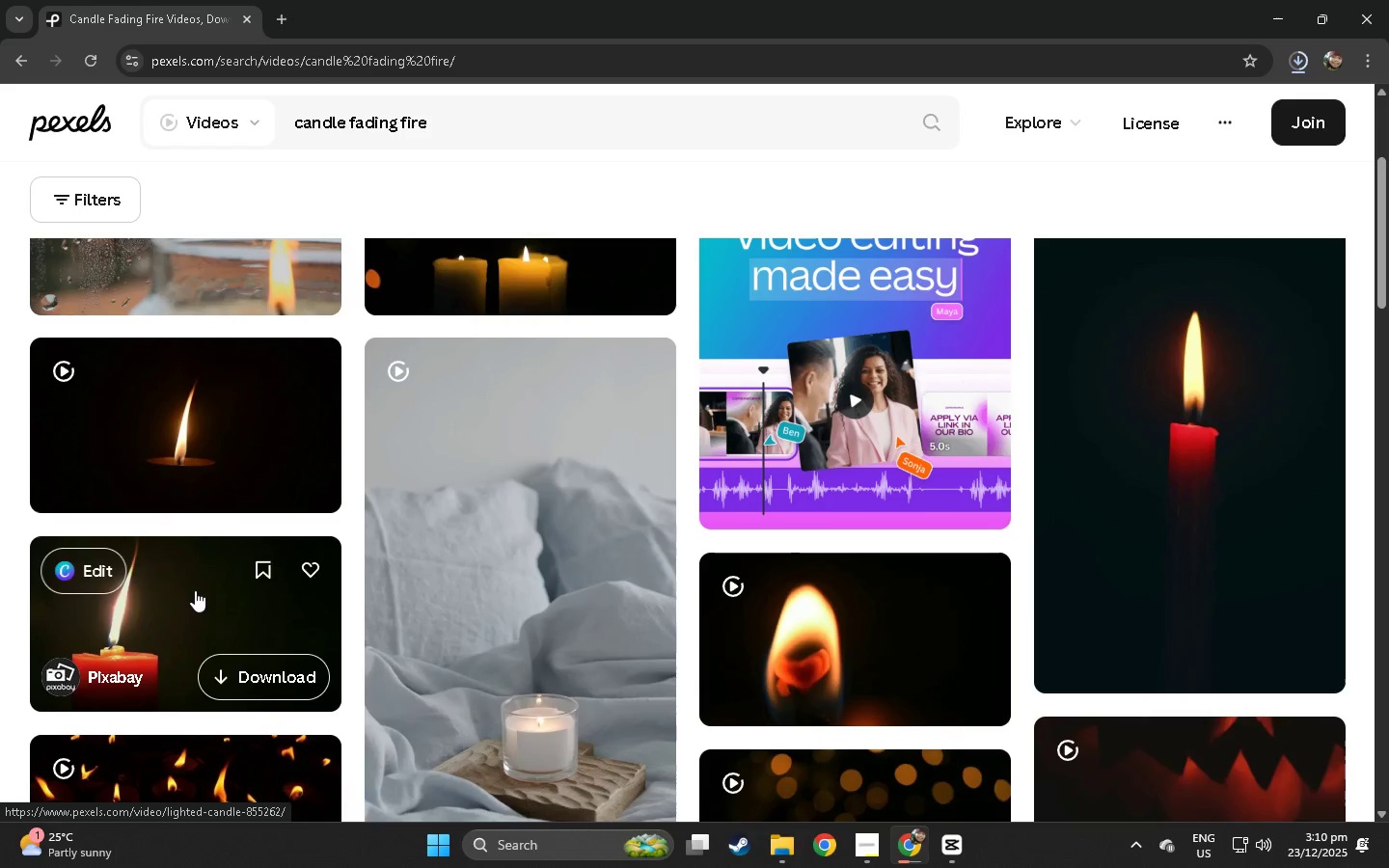 
left_click([195, 590])
 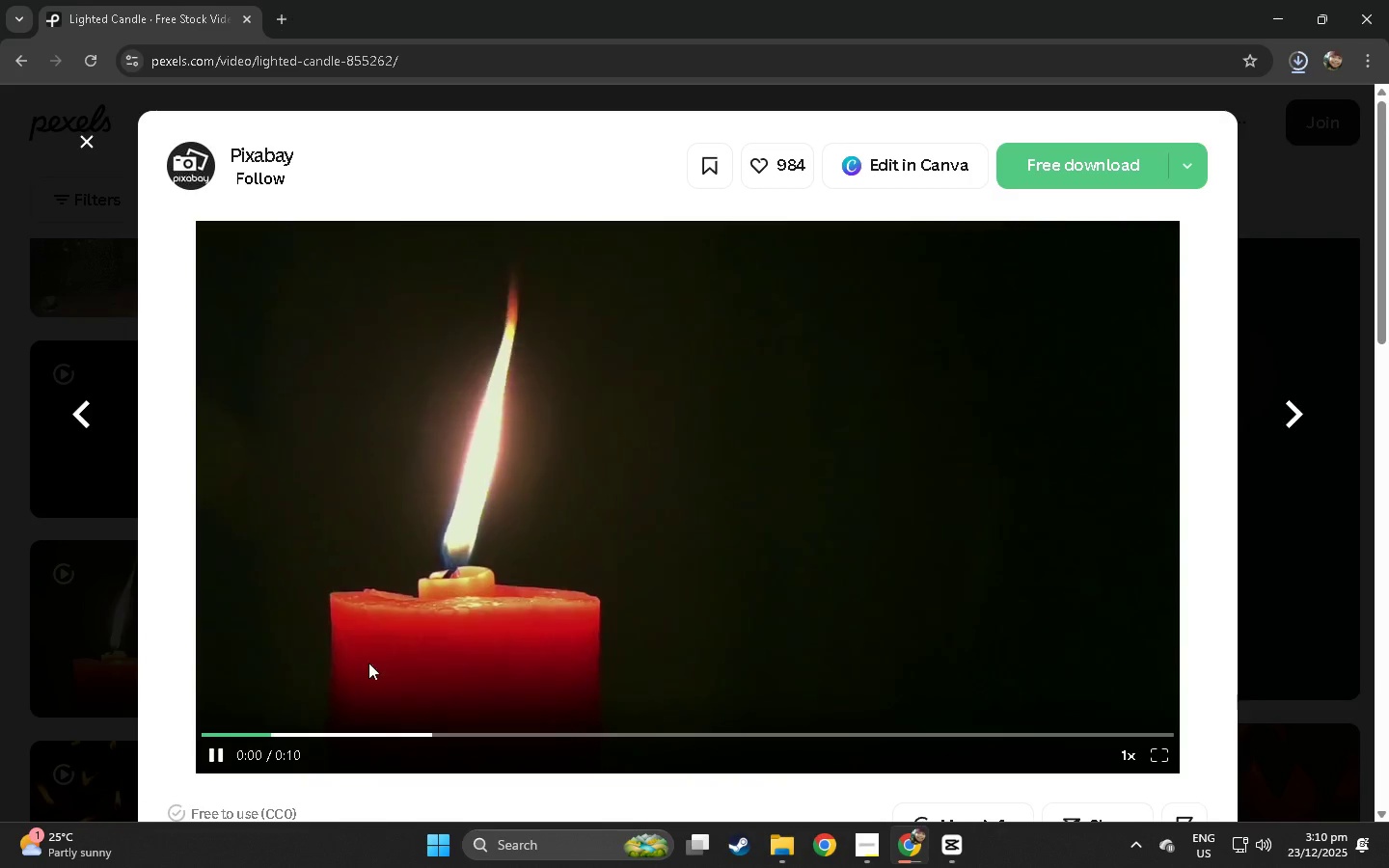 
left_click([438, 734])
 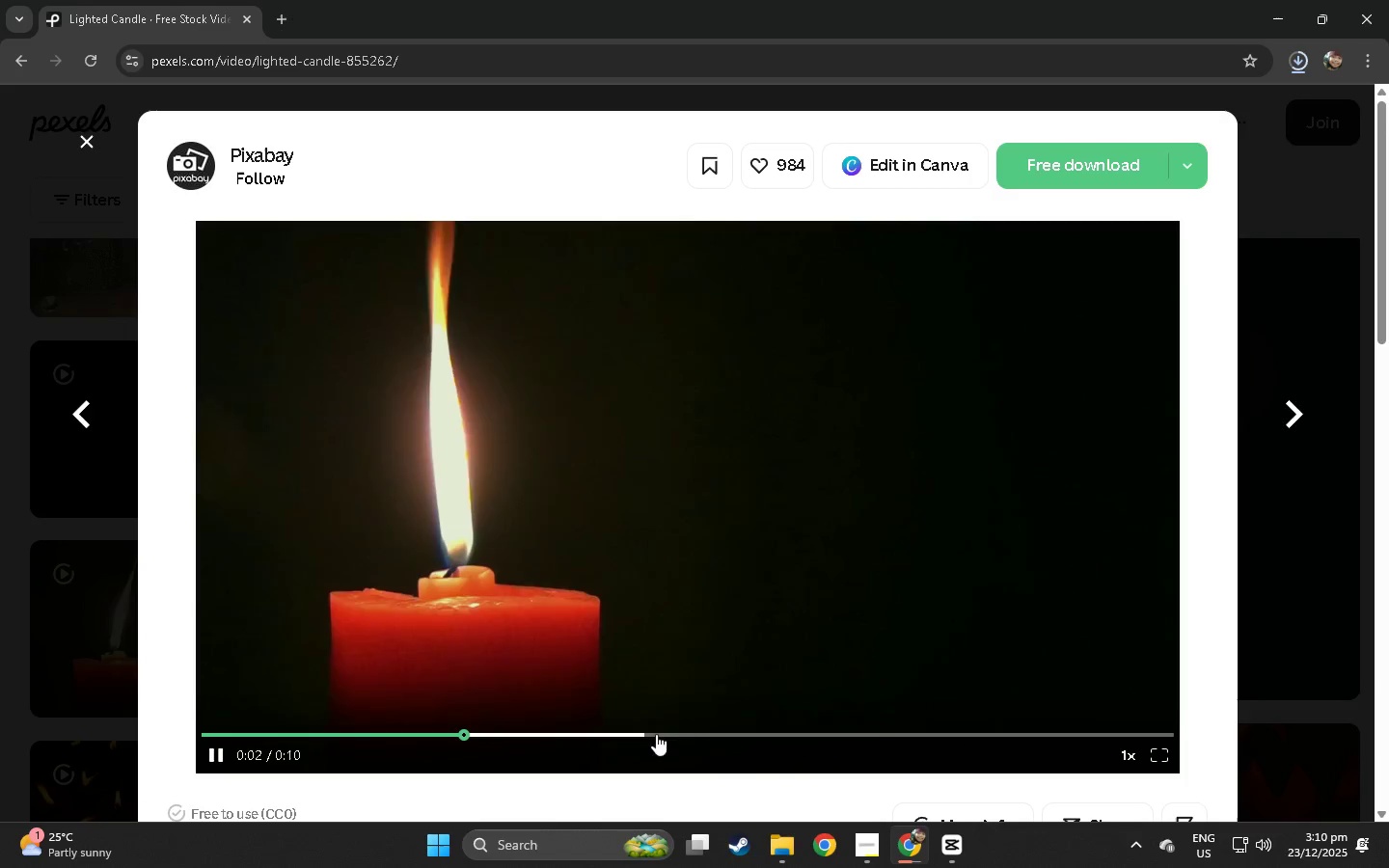 
left_click([714, 734])
 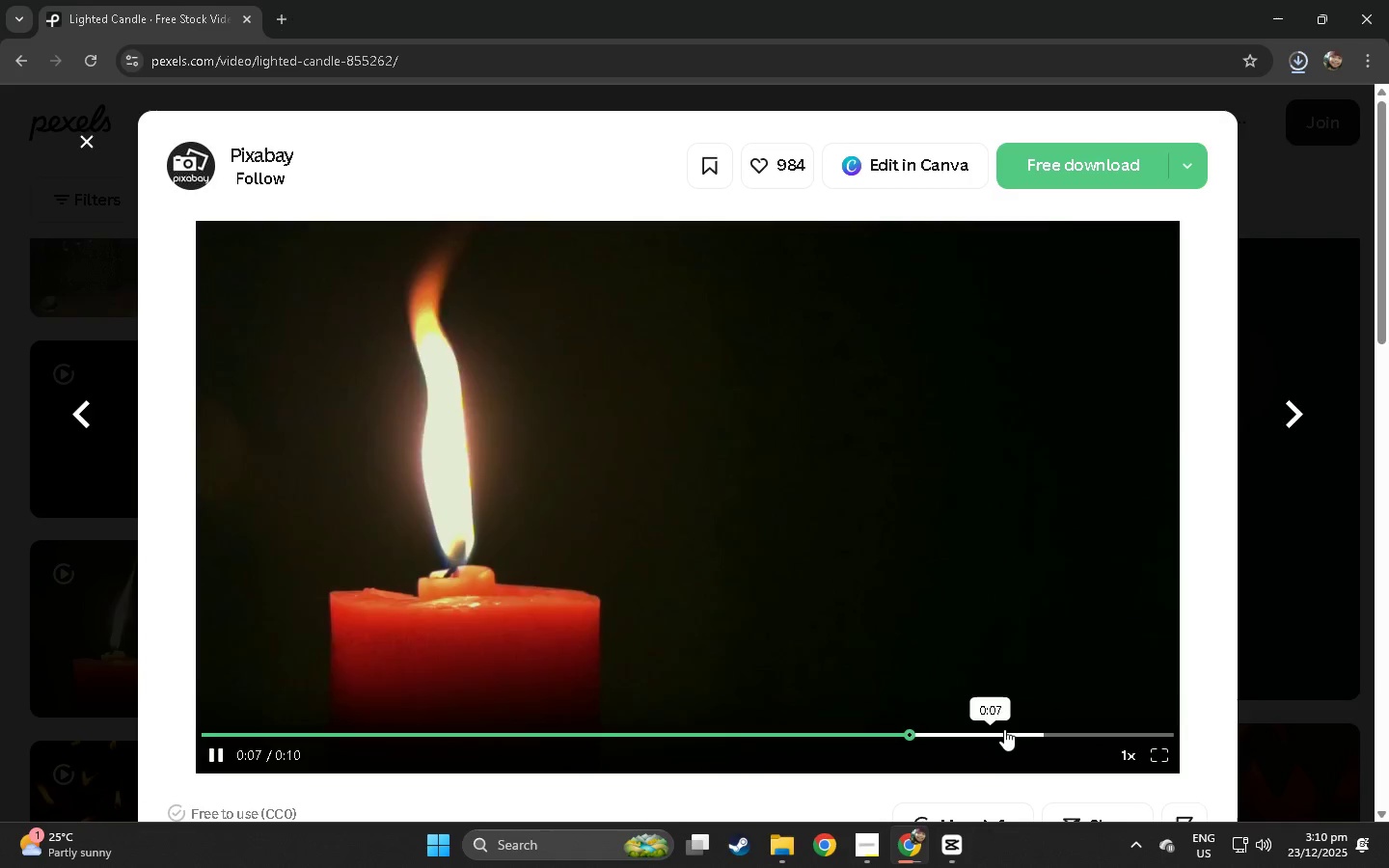 
left_click([1040, 728])
 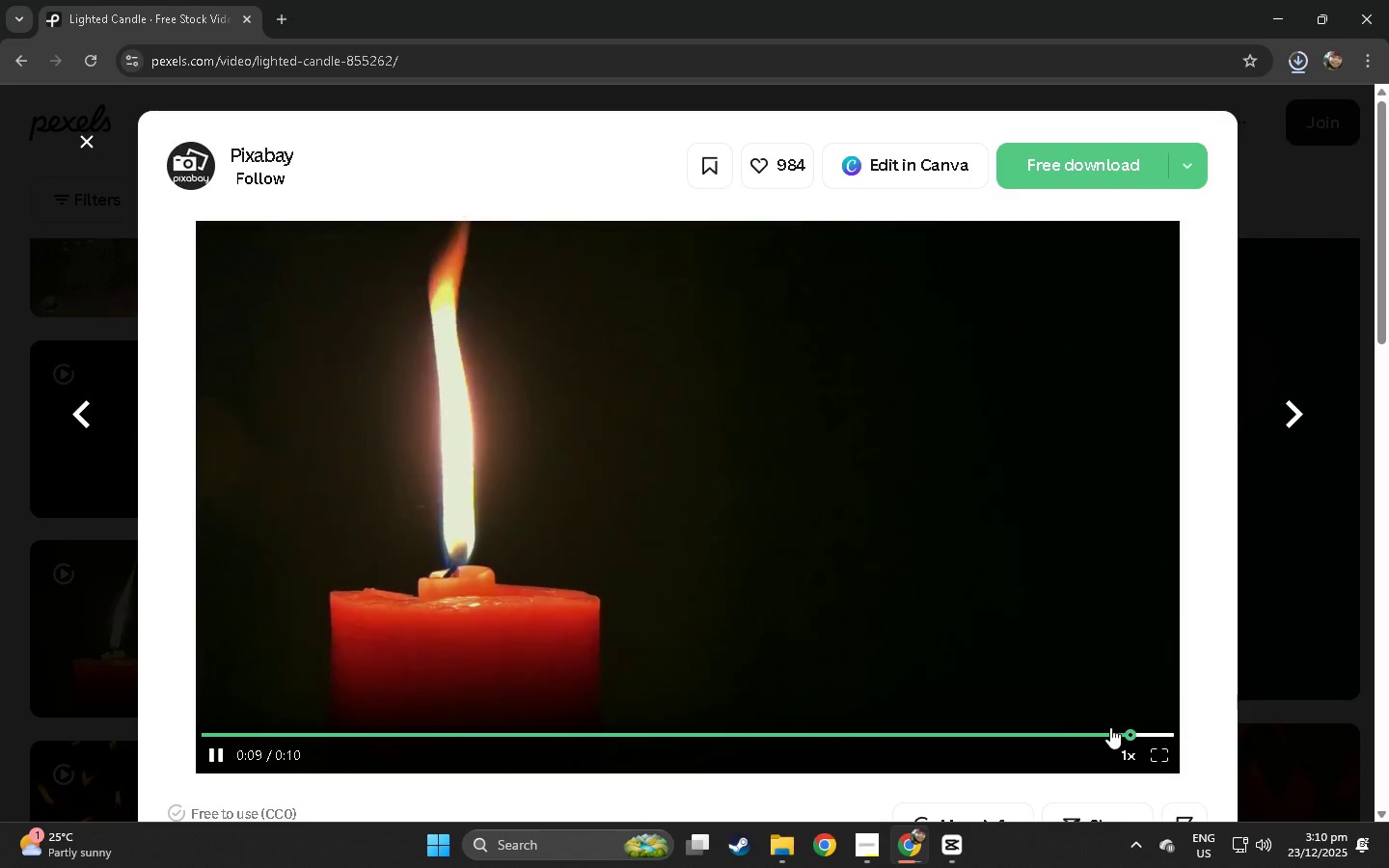 
key(Escape)
 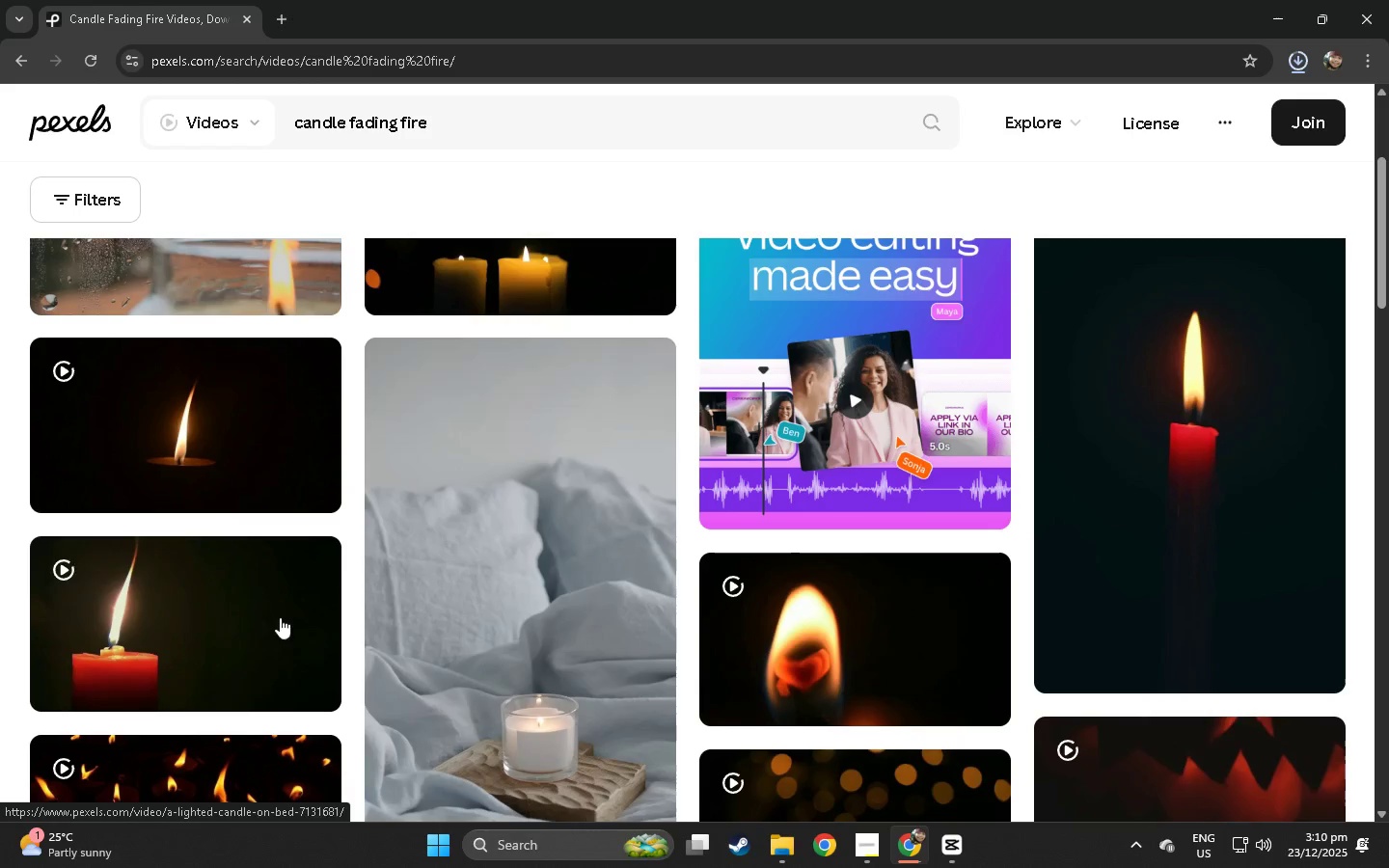 
left_click([187, 600])
 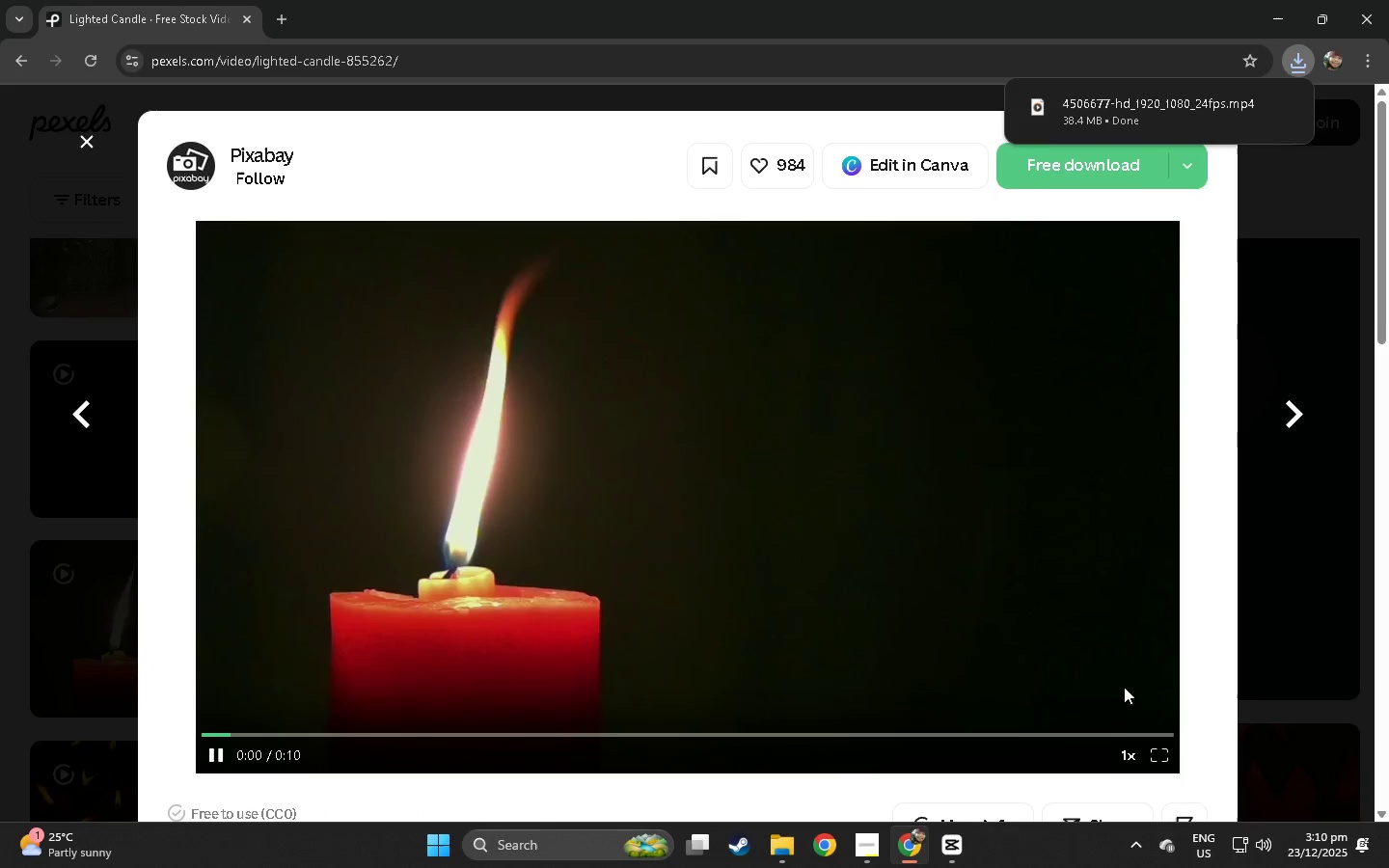 
left_click([1120, 731])
 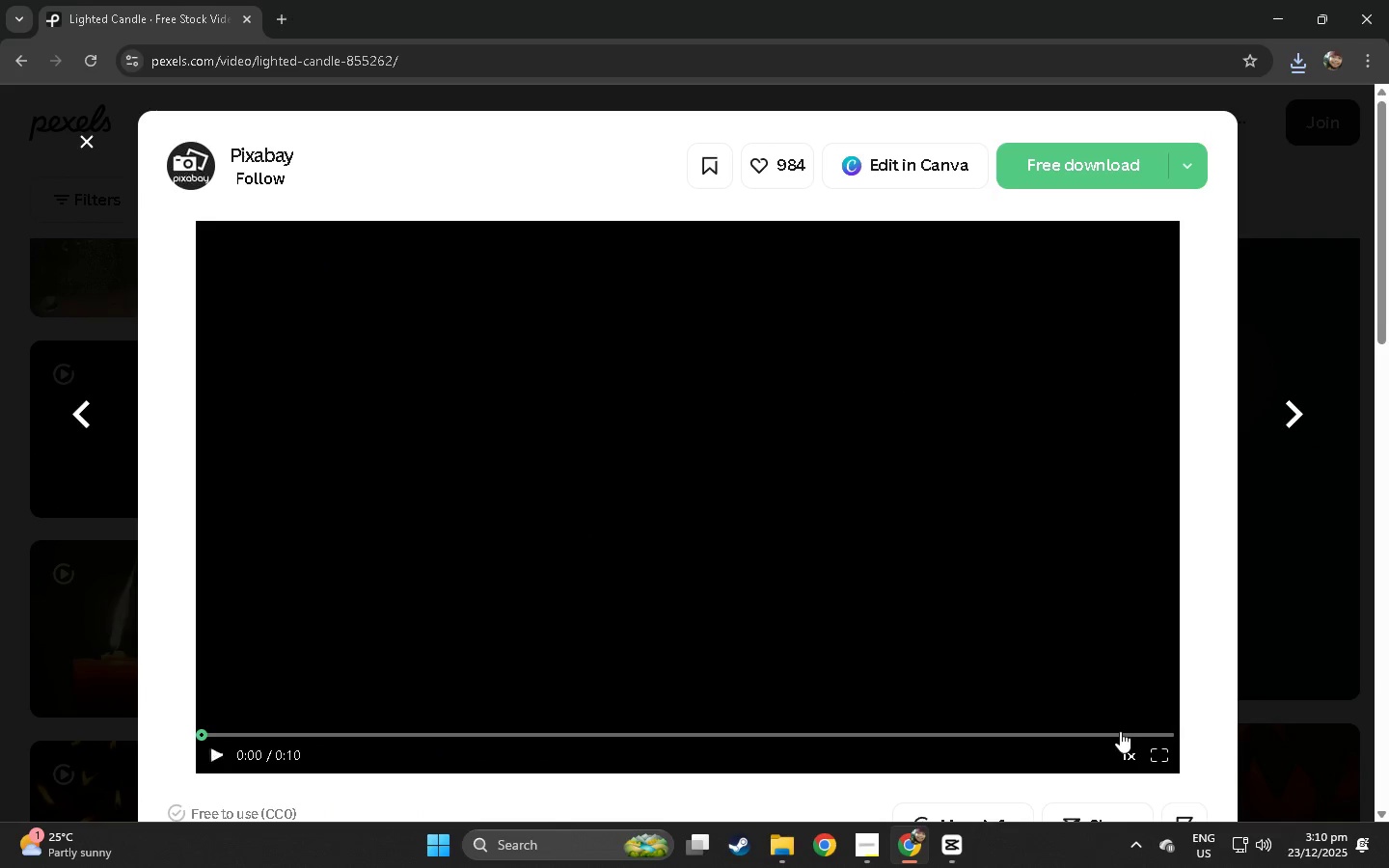 
key(Escape)
 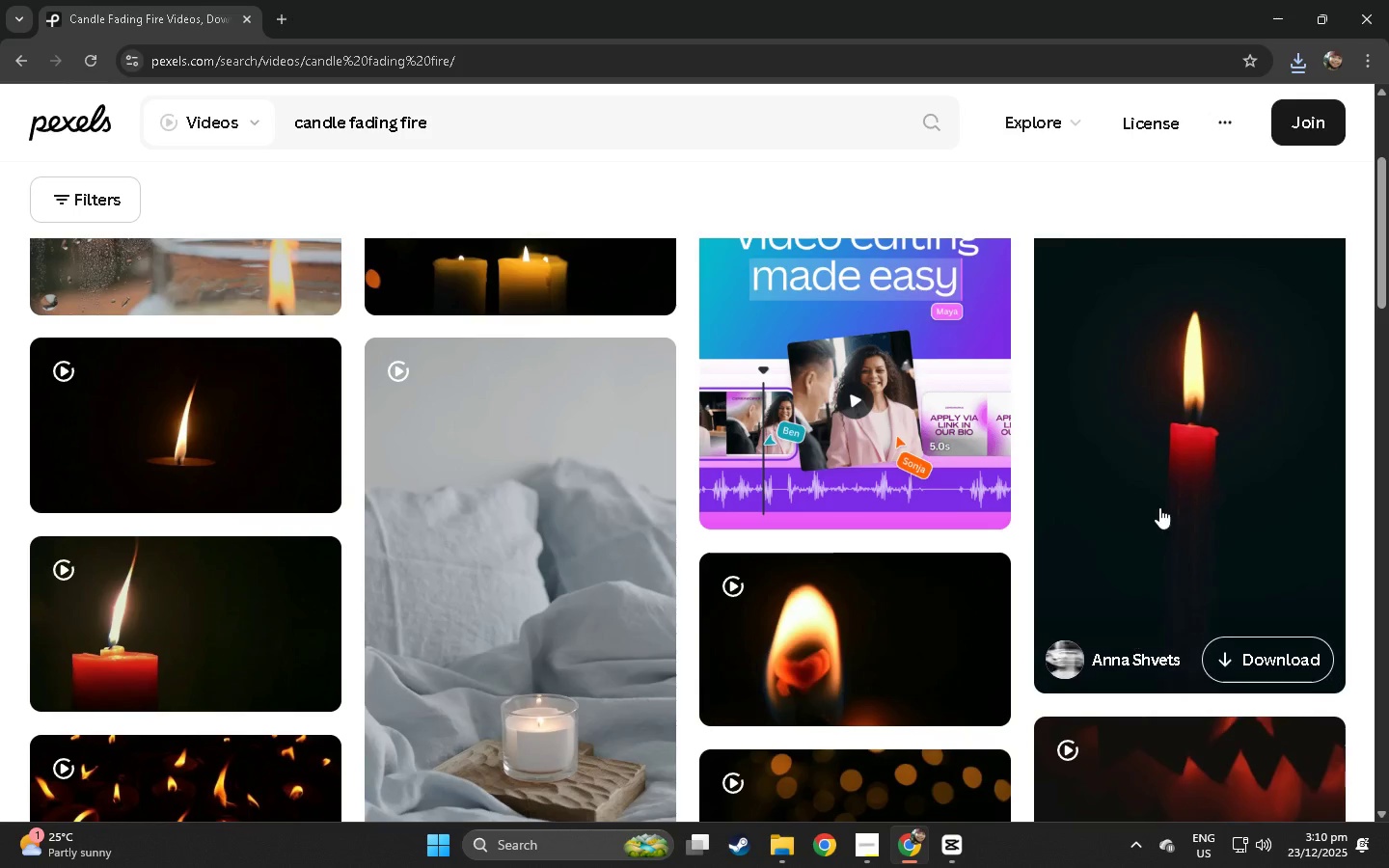 
left_click([1159, 489])
 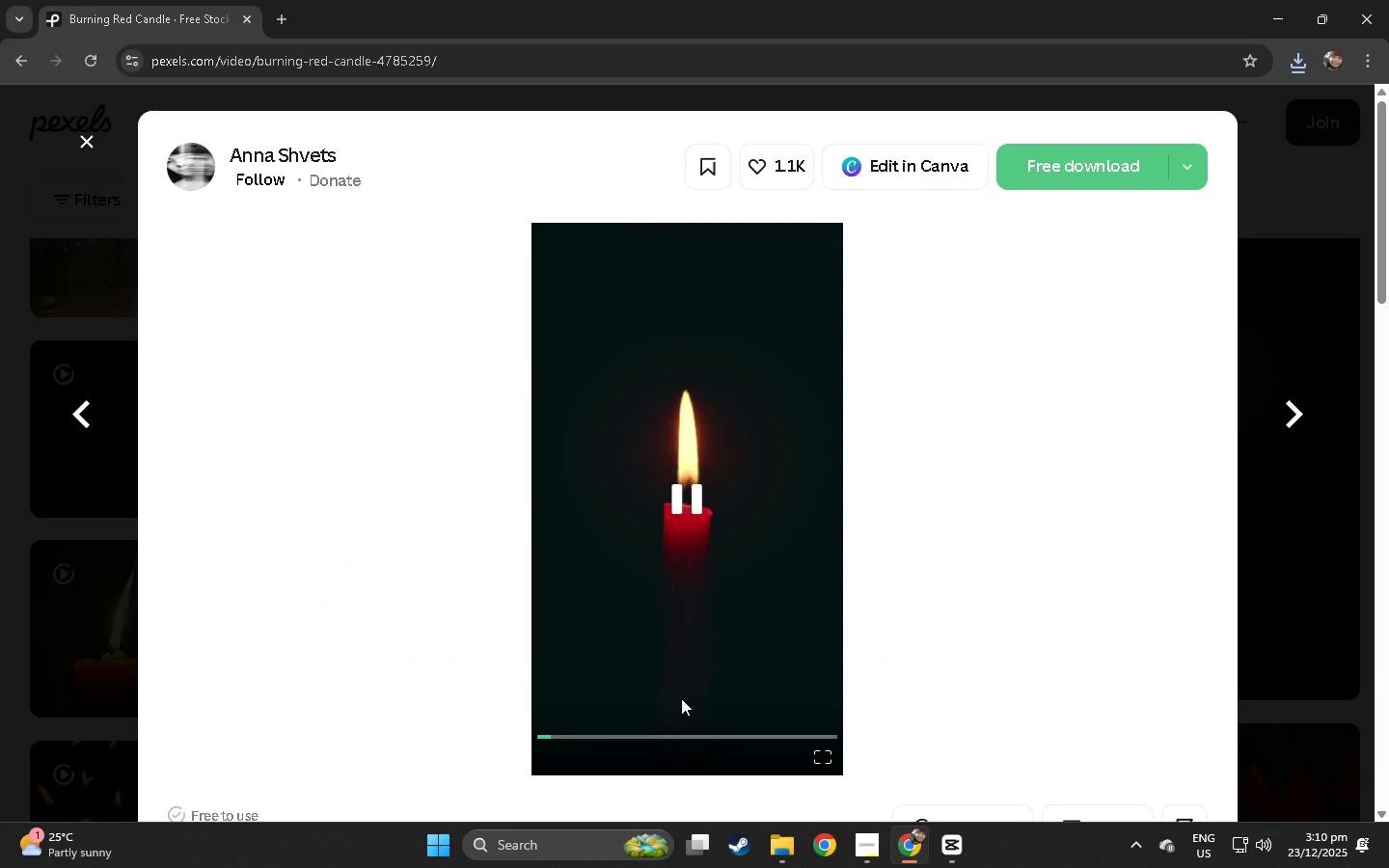 
left_click([701, 740])
 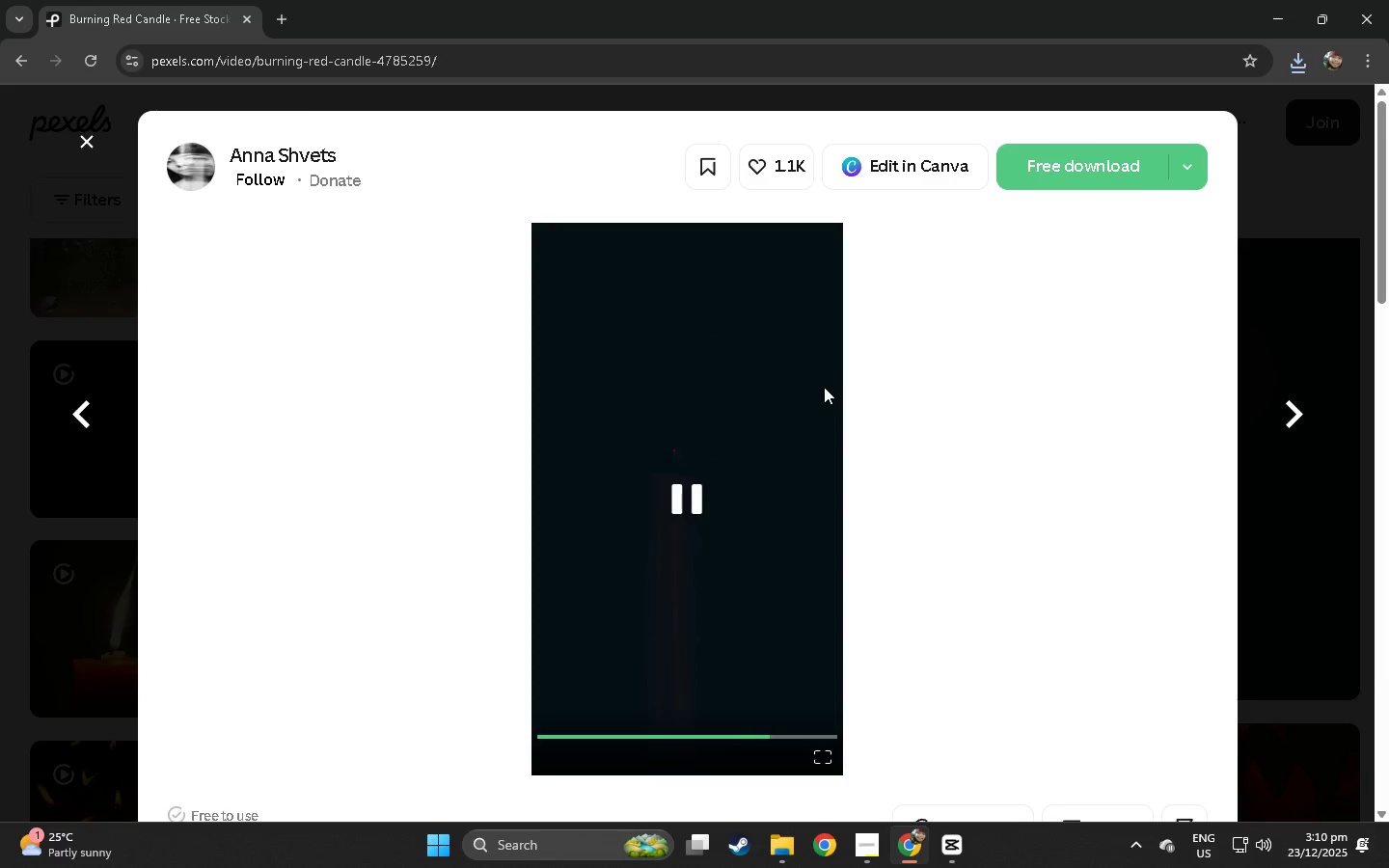 
key(Escape)
 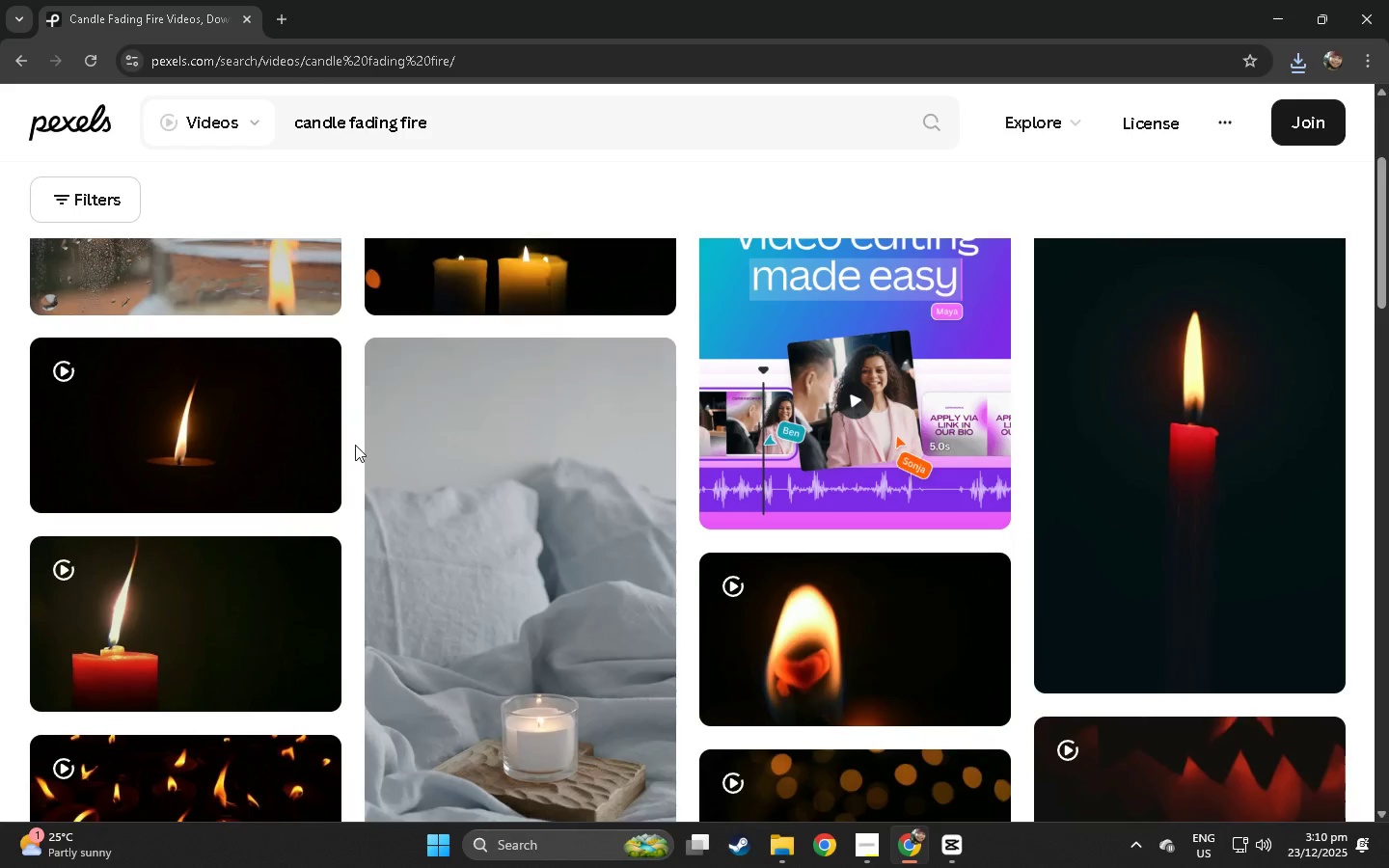 
scroll: coordinate [355, 445], scroll_direction: down, amount: 4.0
 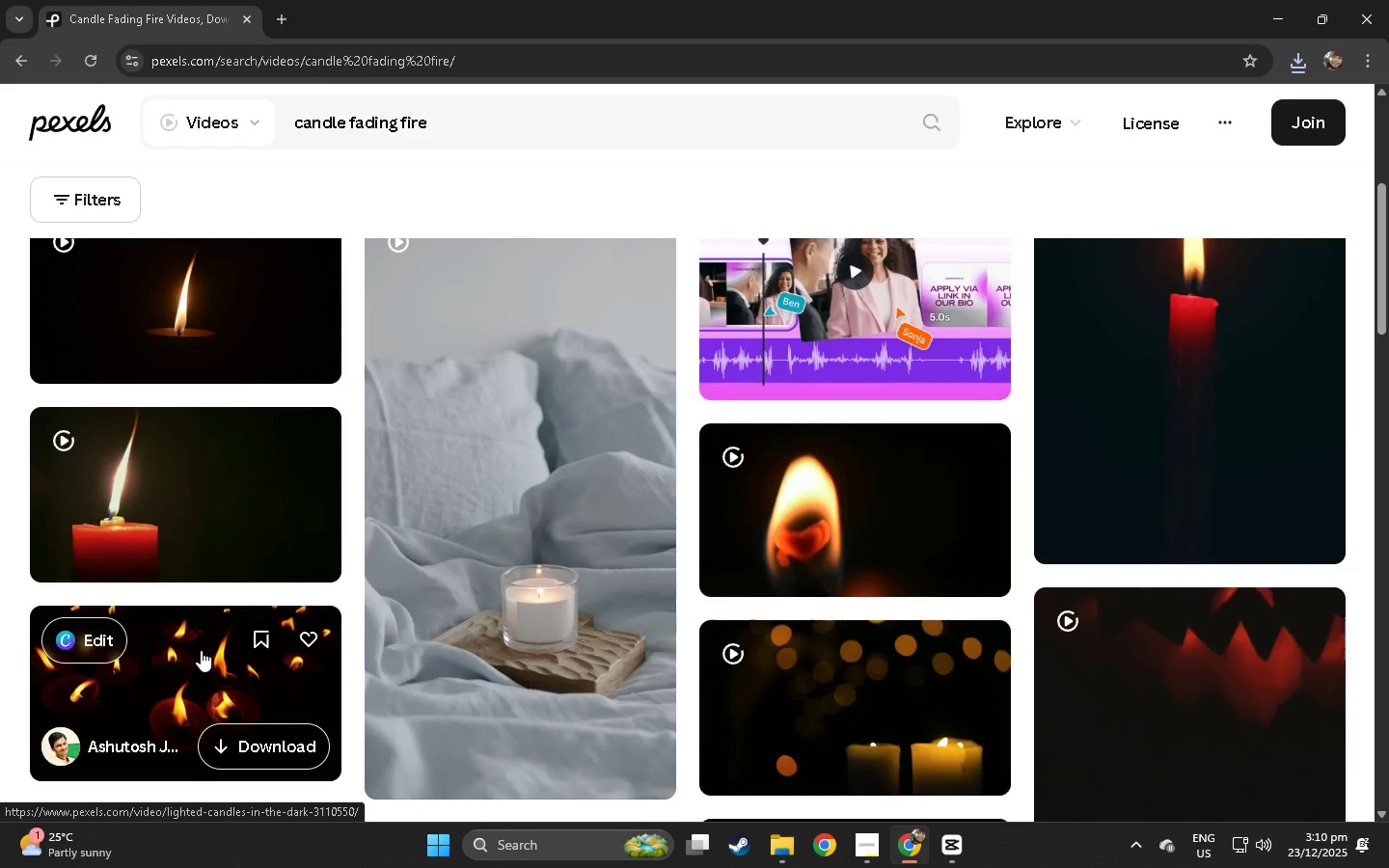 
left_click([839, 509])
 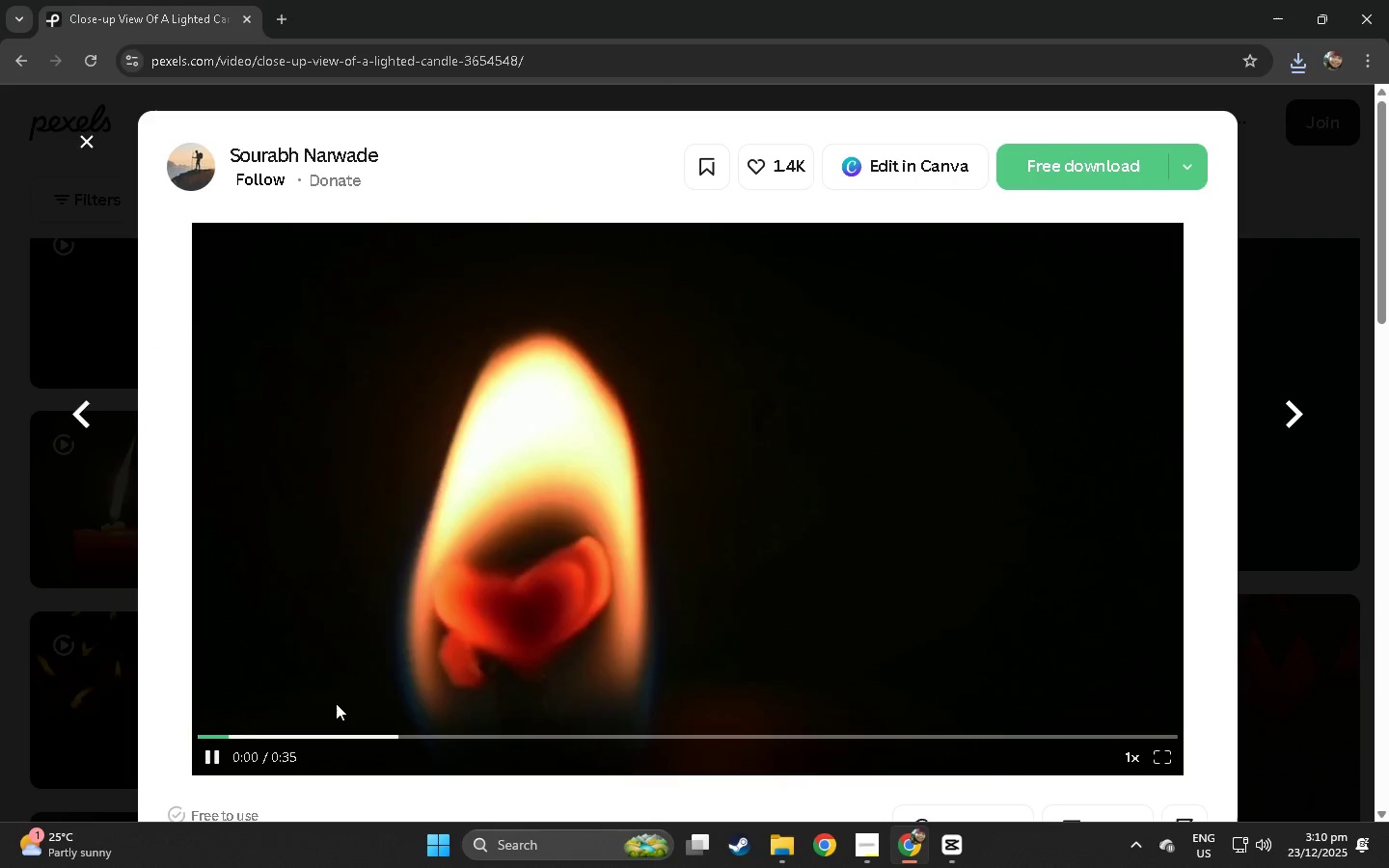 
left_click([395, 739])
 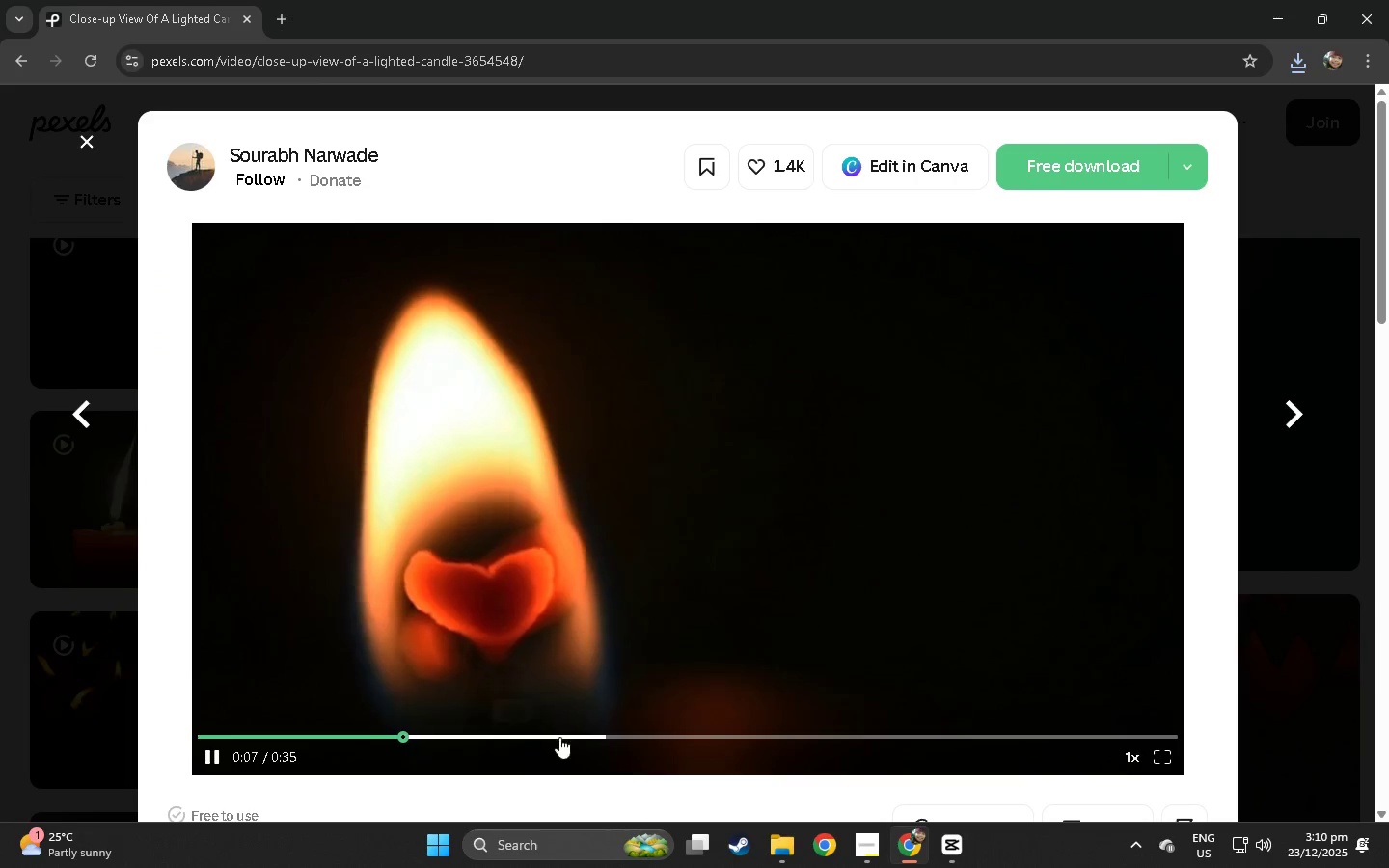 
left_click([605, 736])
 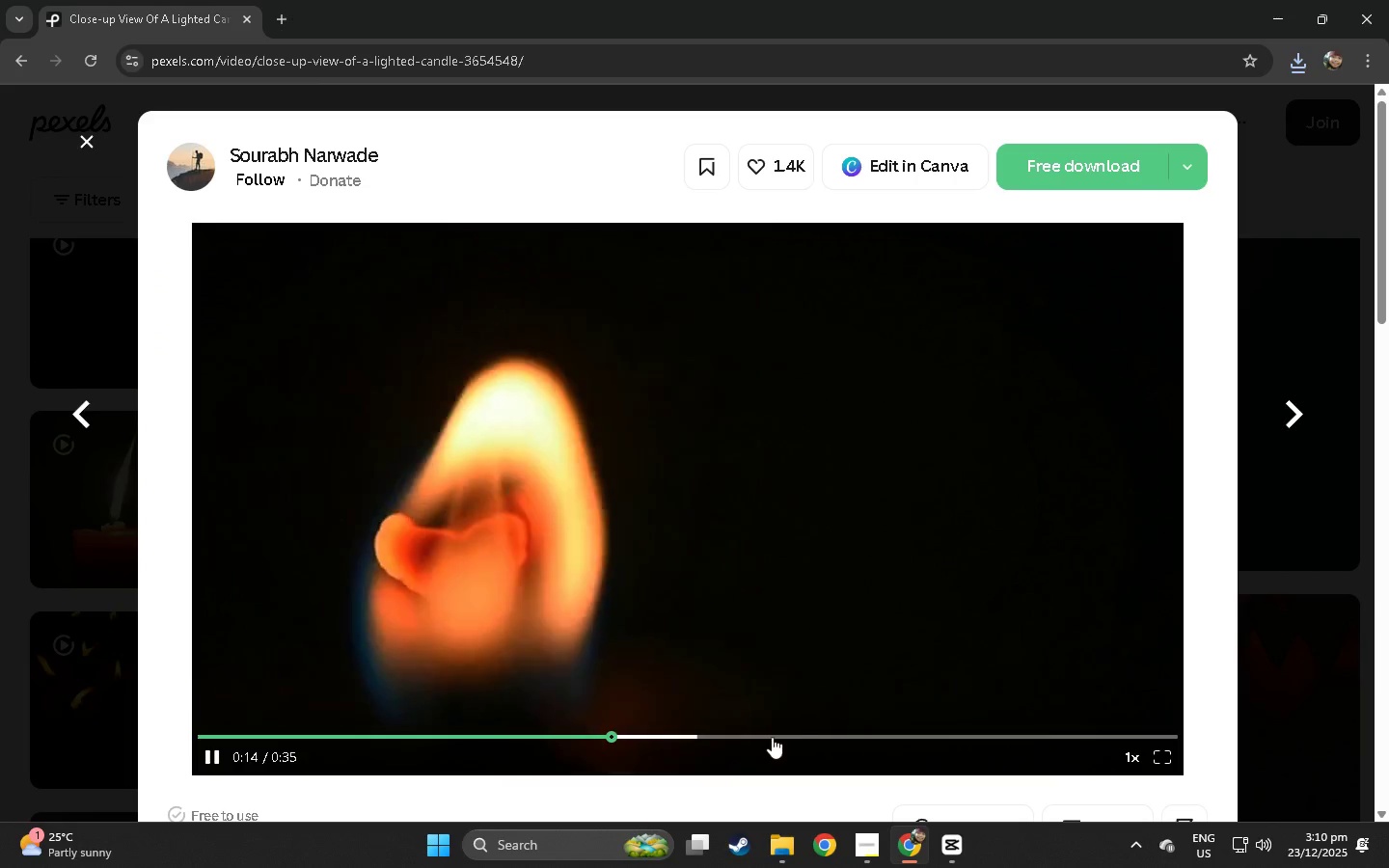 
left_click([806, 737])
 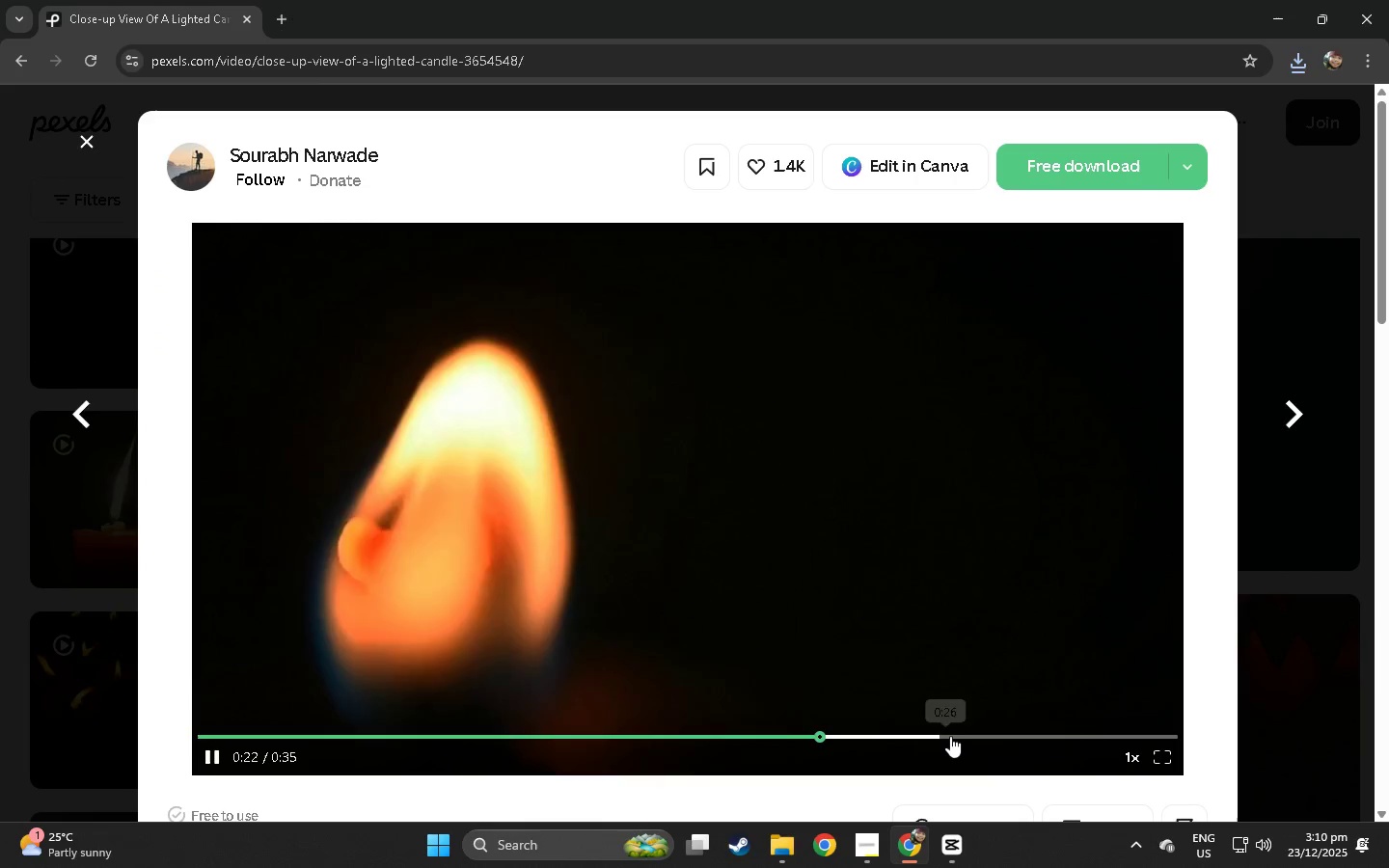 
left_click([950, 736])
 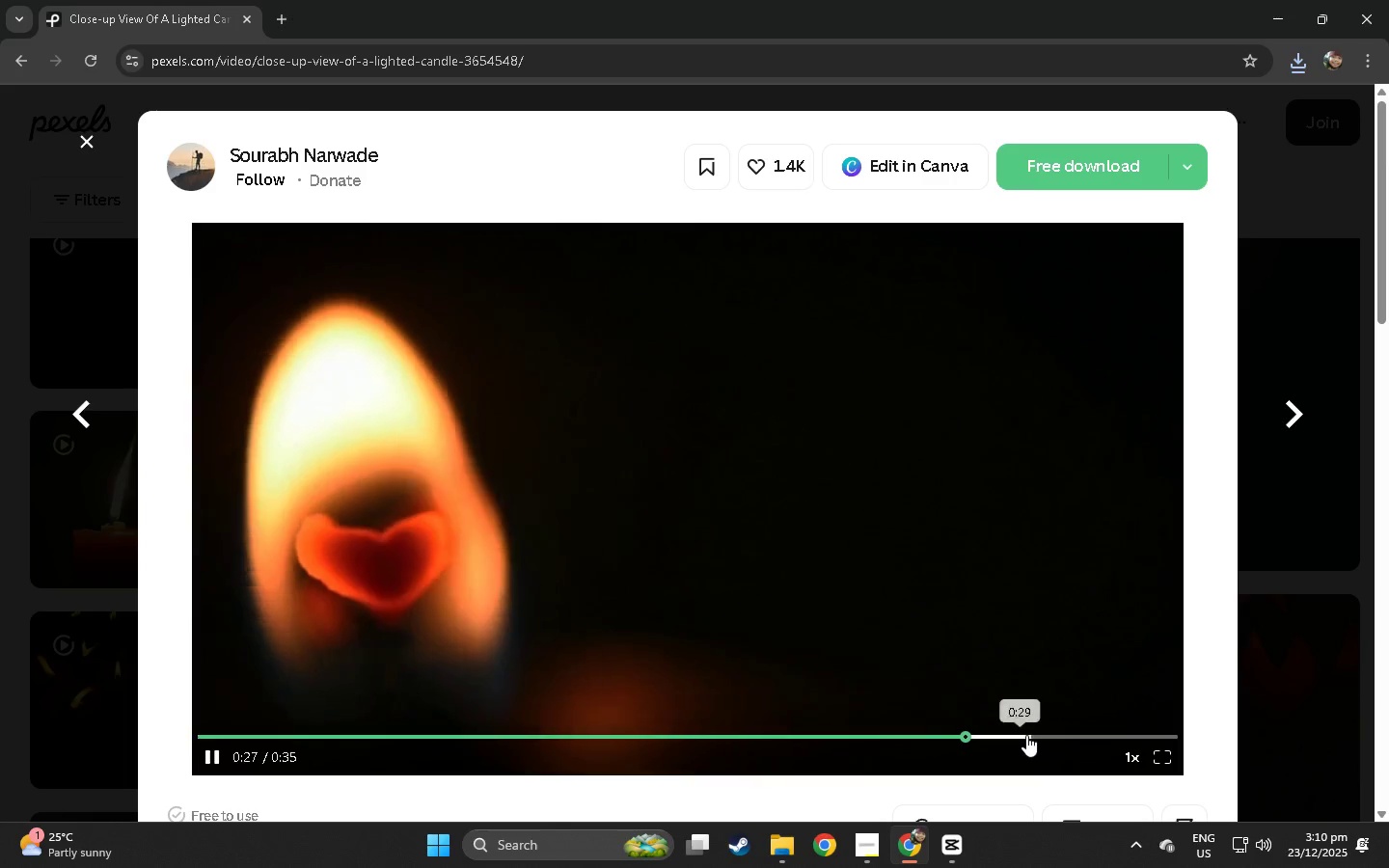 
left_click([1031, 735])
 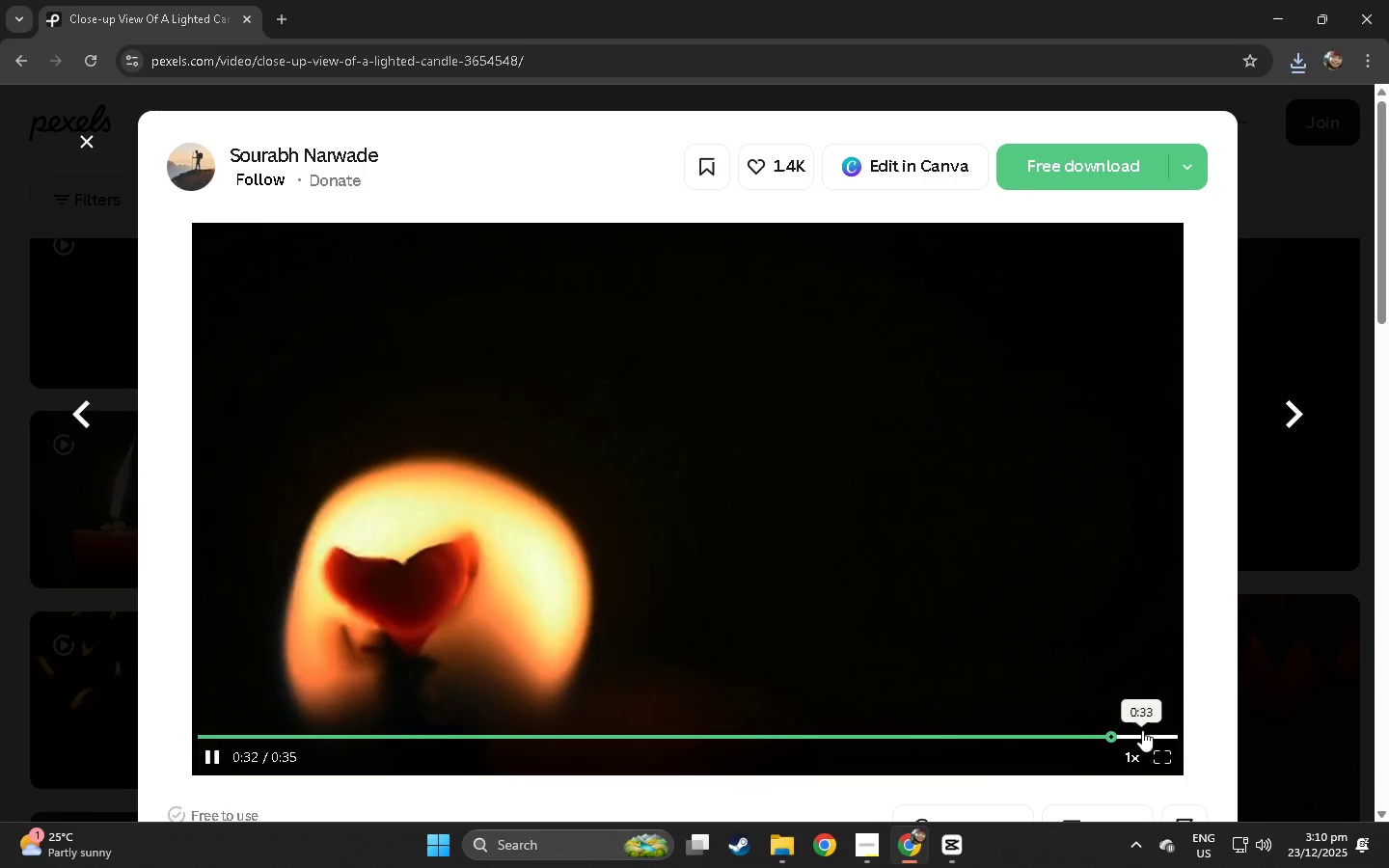 
key(Escape)
 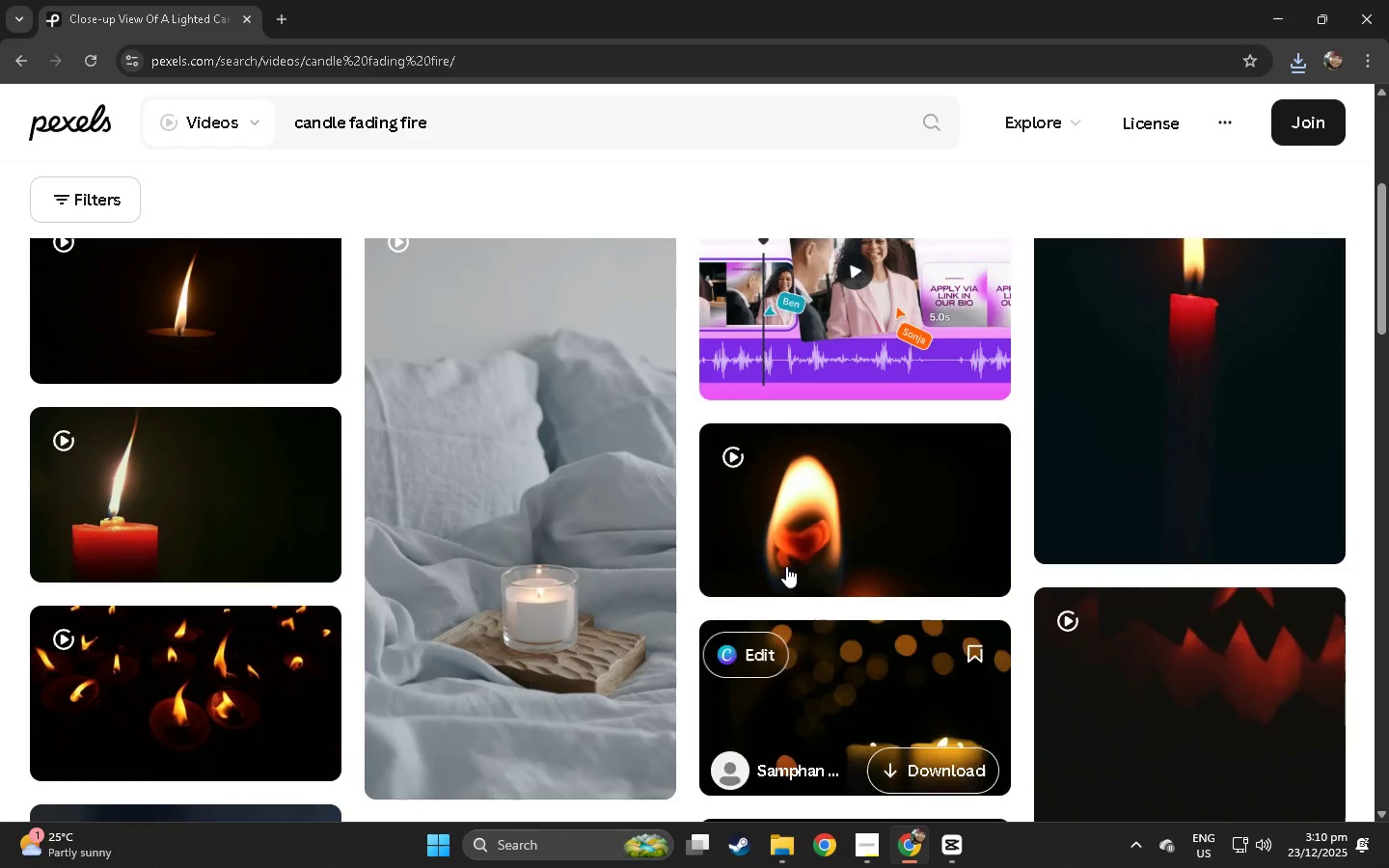 
scroll: coordinate [751, 557], scroll_direction: down, amount: 5.0
 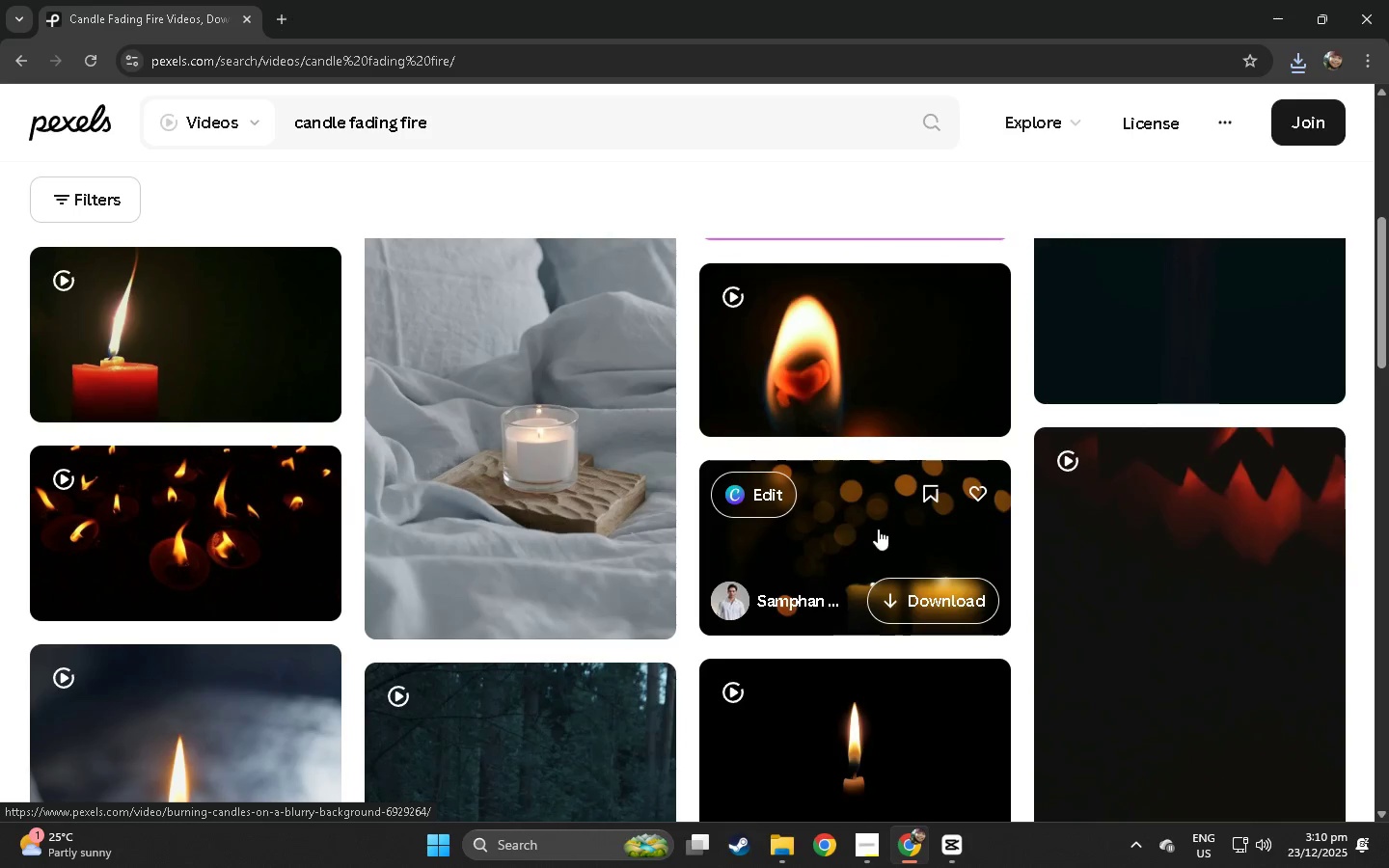 
left_click([879, 529])
 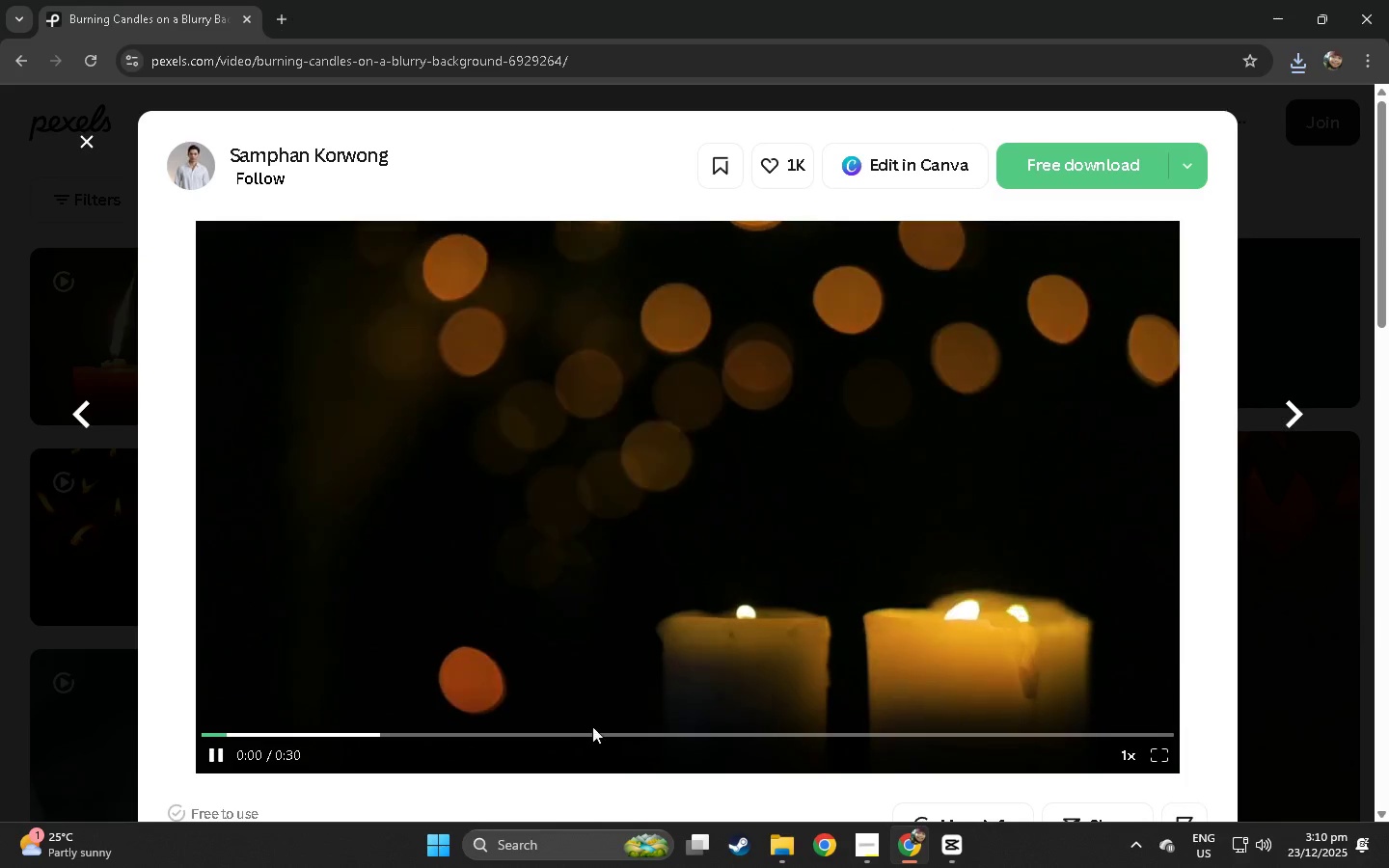 
left_click([671, 732])
 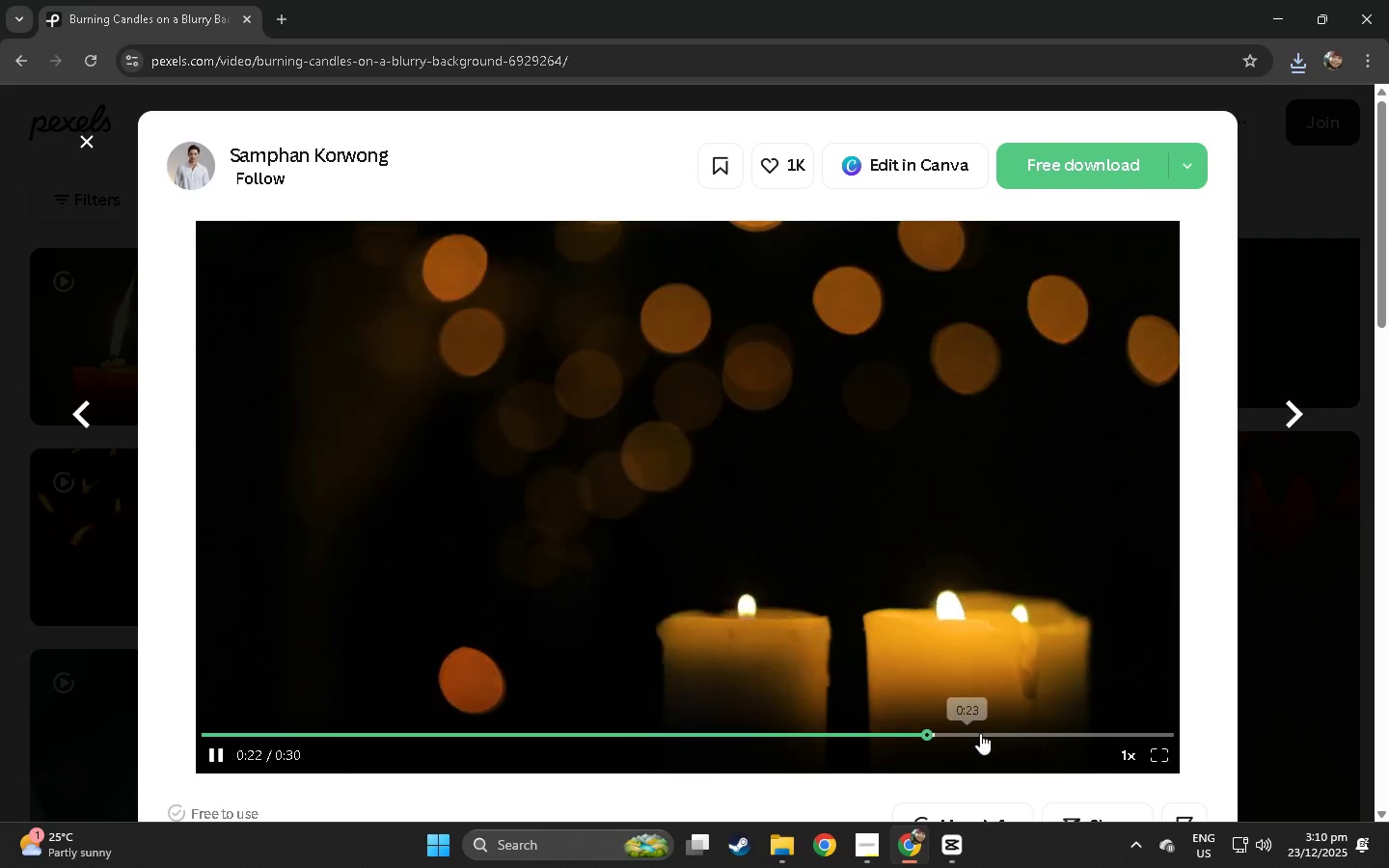 
left_click([1035, 733])
 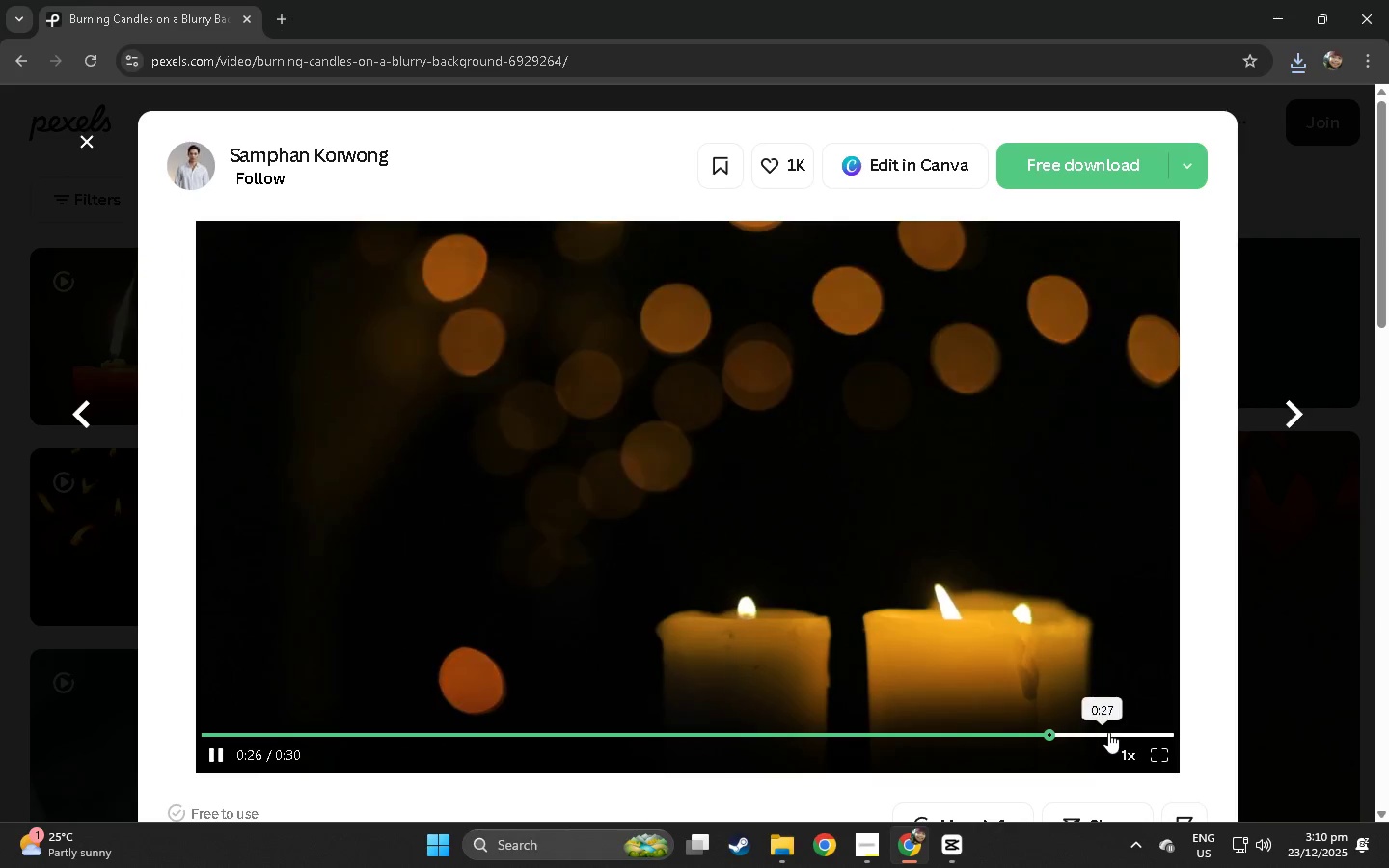 
left_click([1121, 732])
 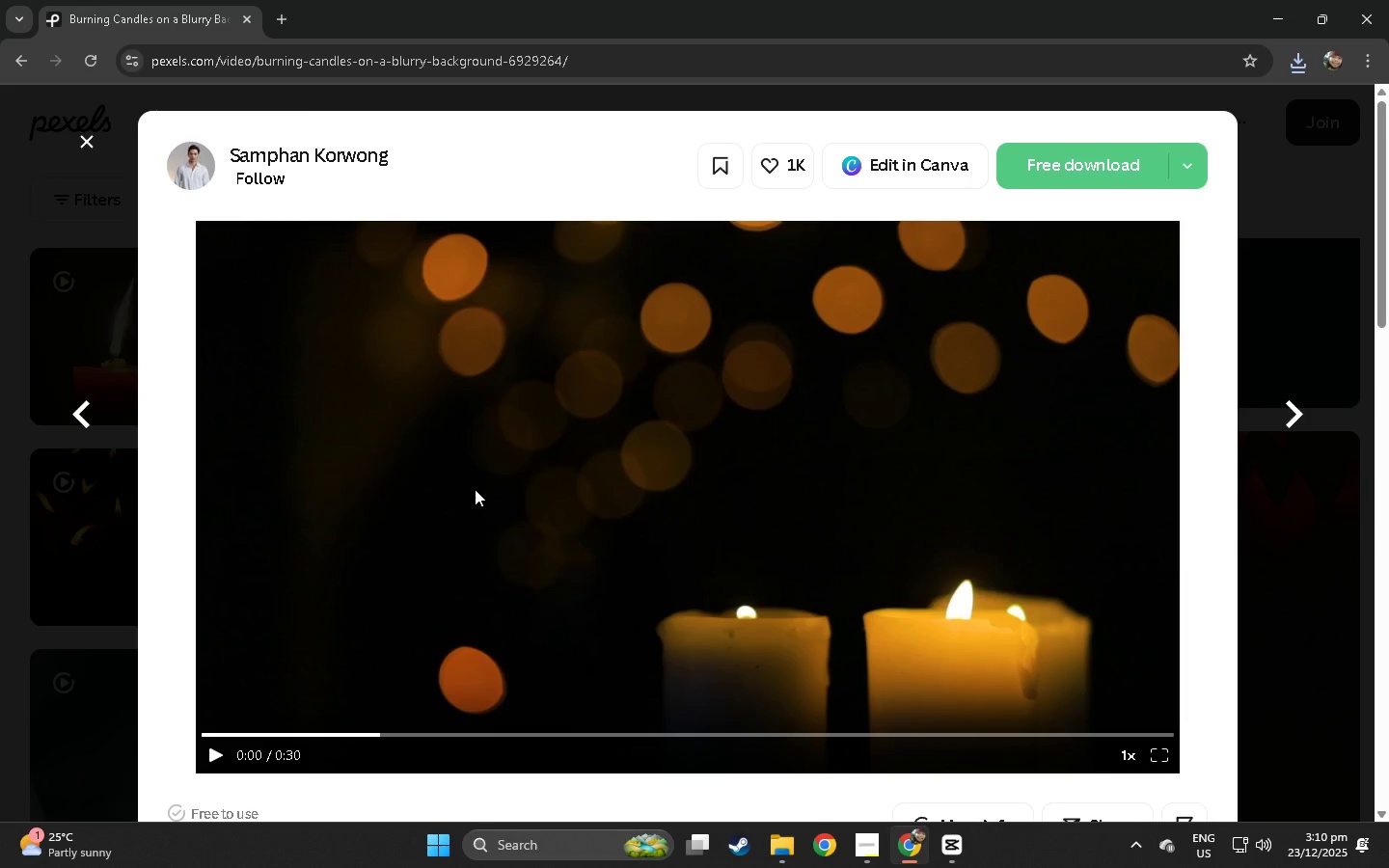 
wait(6.53)
 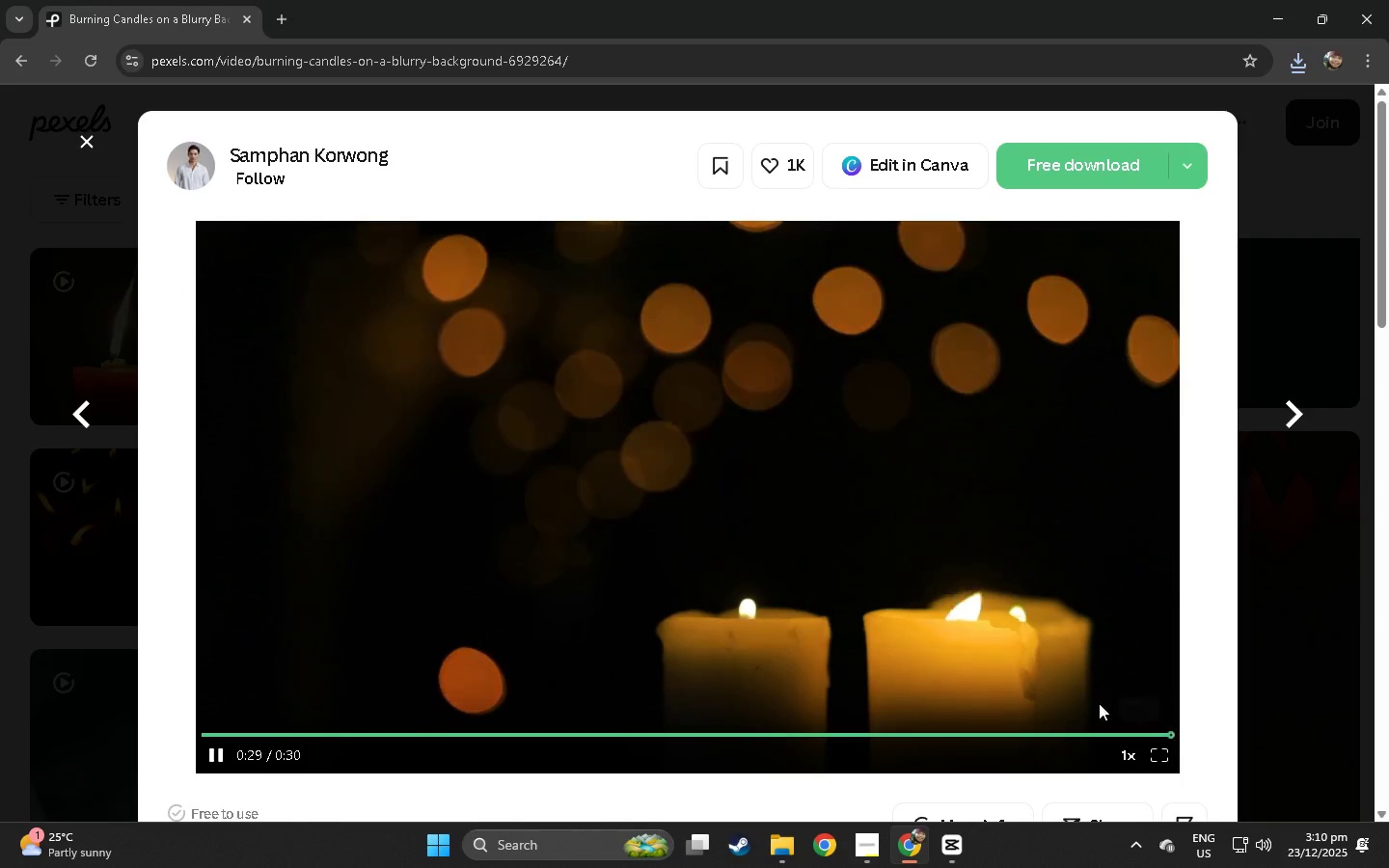 
key(Escape)
 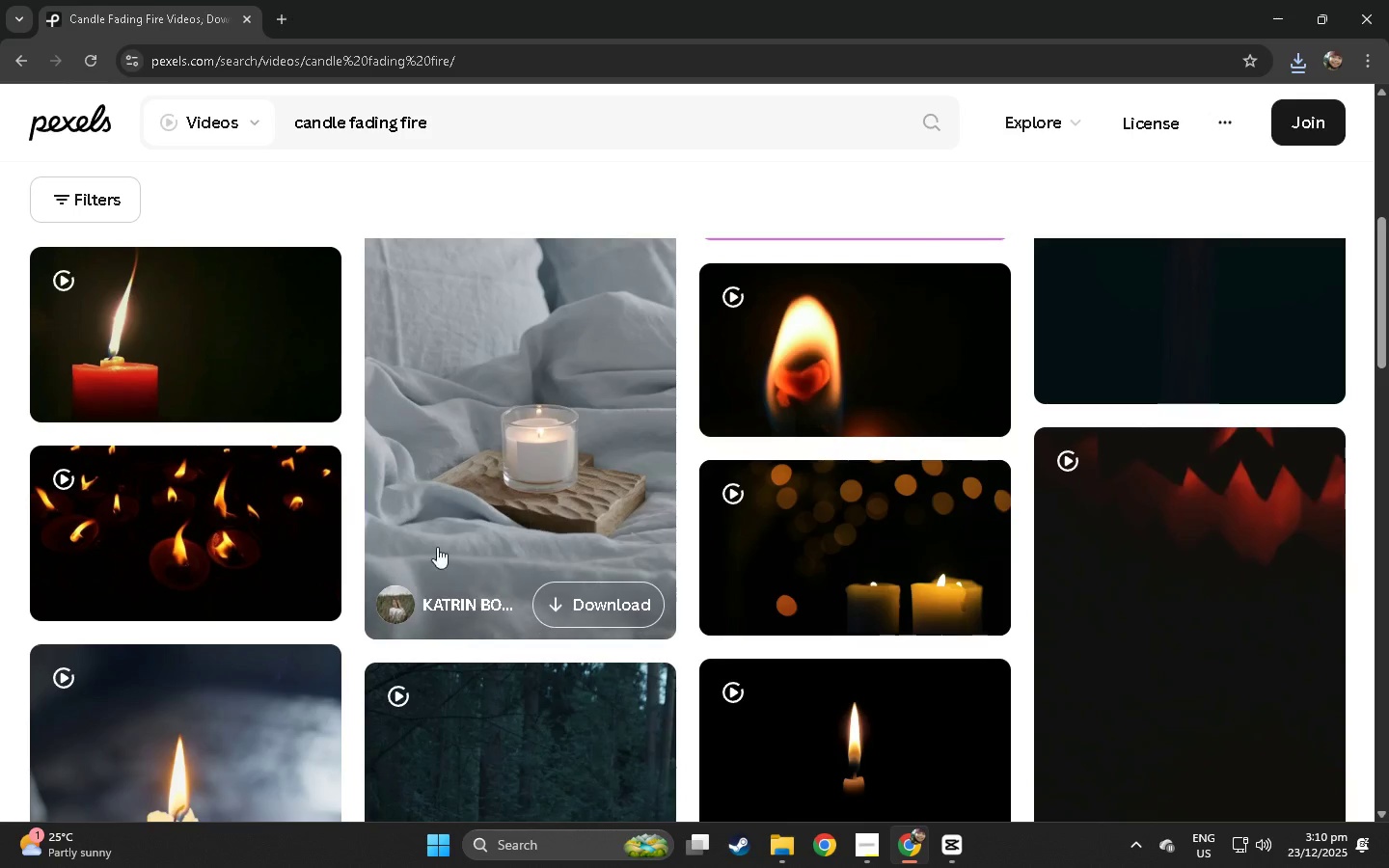 
scroll: coordinate [203, 538], scroll_direction: down, amount: 14.0
 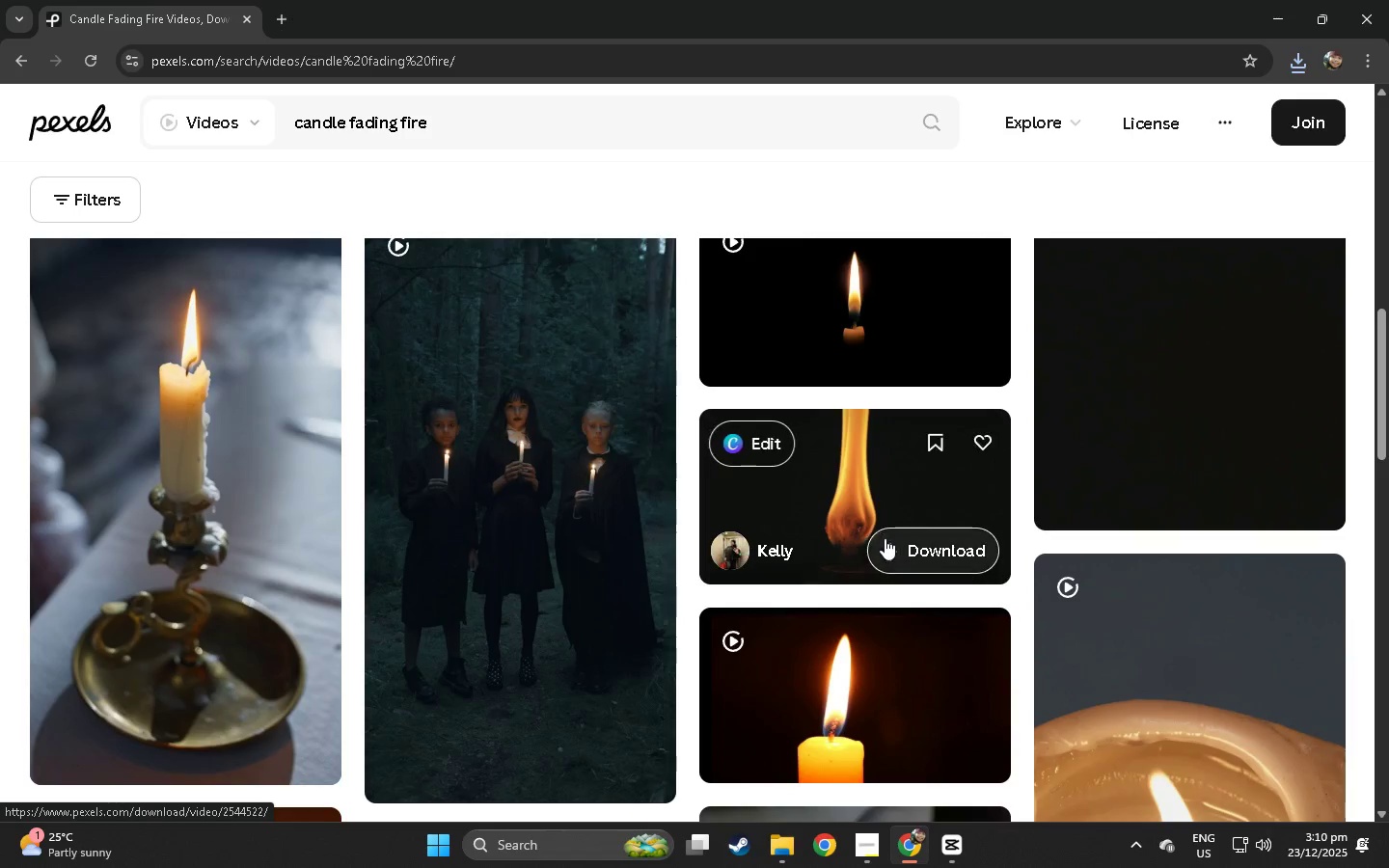 
left_click([858, 568])
 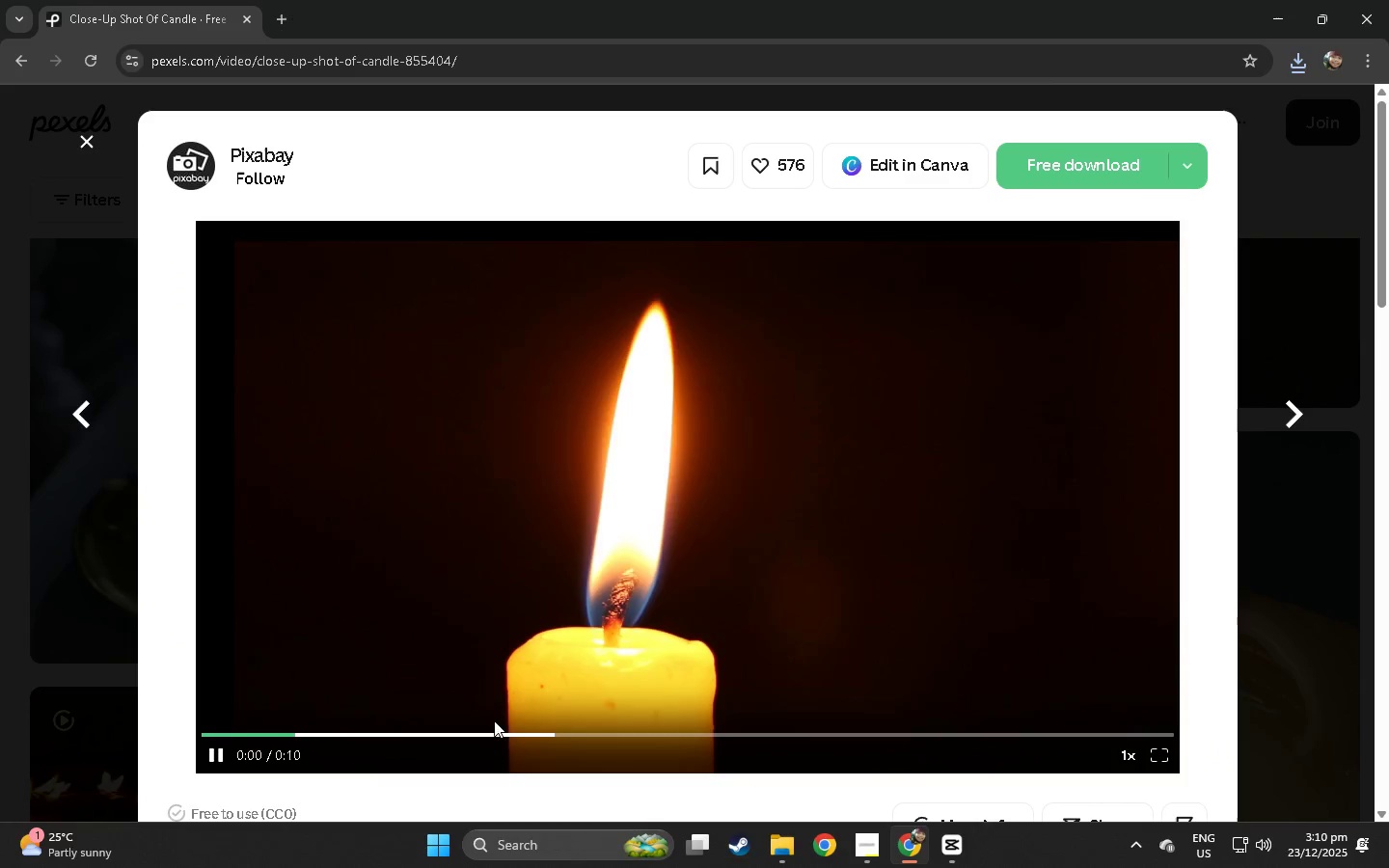 
scroll: coordinate [798, 630], scroll_direction: down, amount: 4.0
 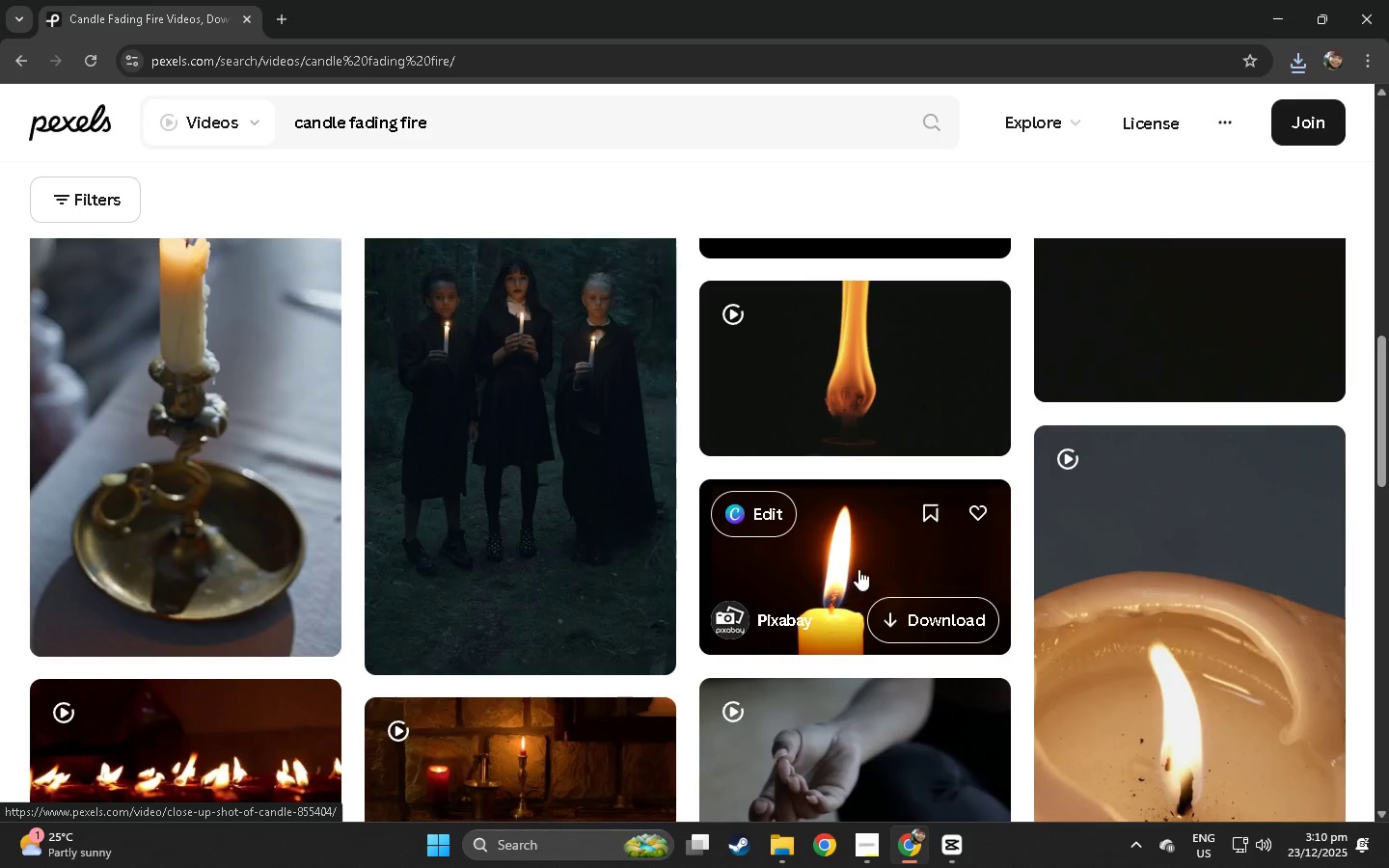 
double_click([717, 741])
 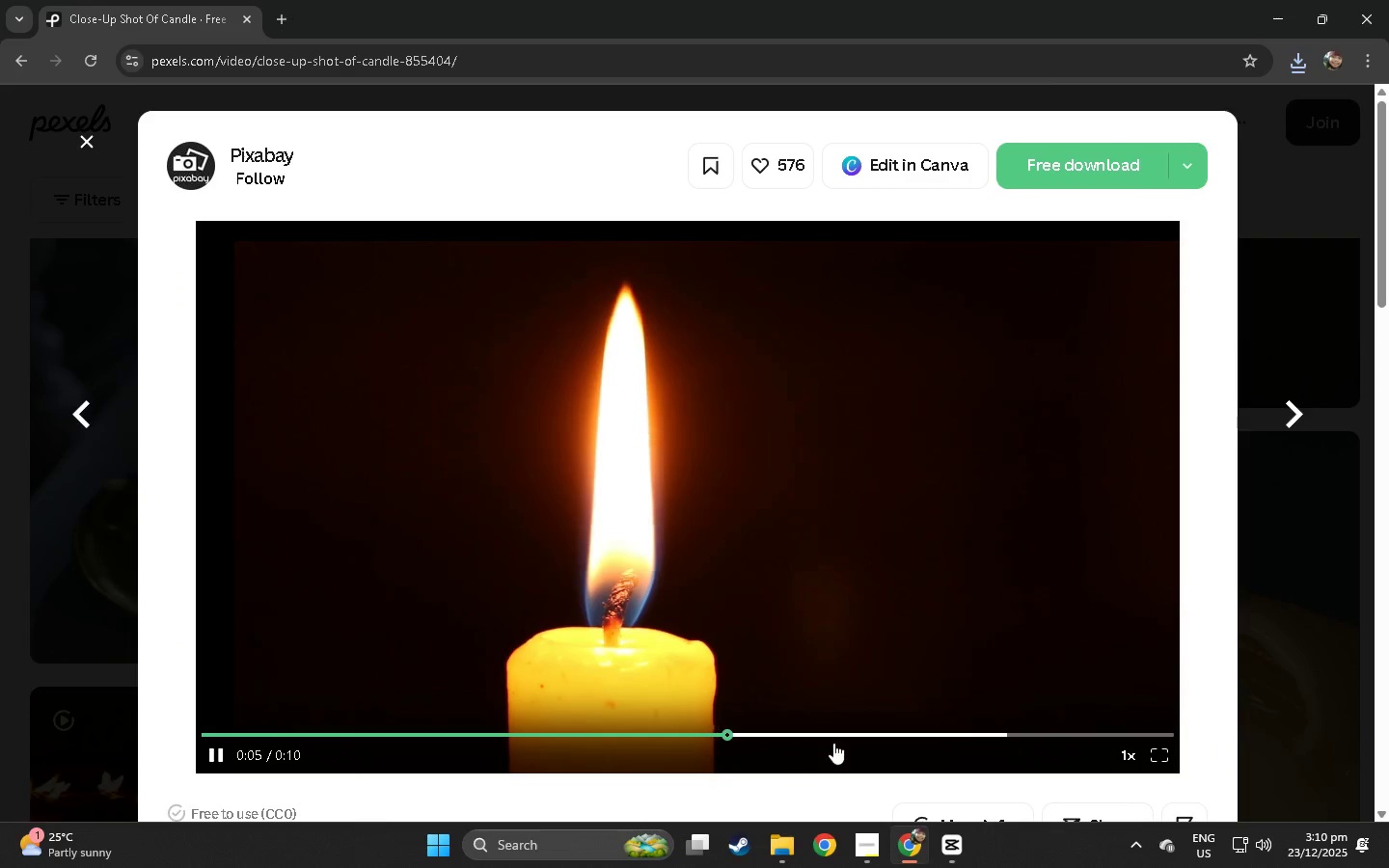 
triple_click([835, 743])
 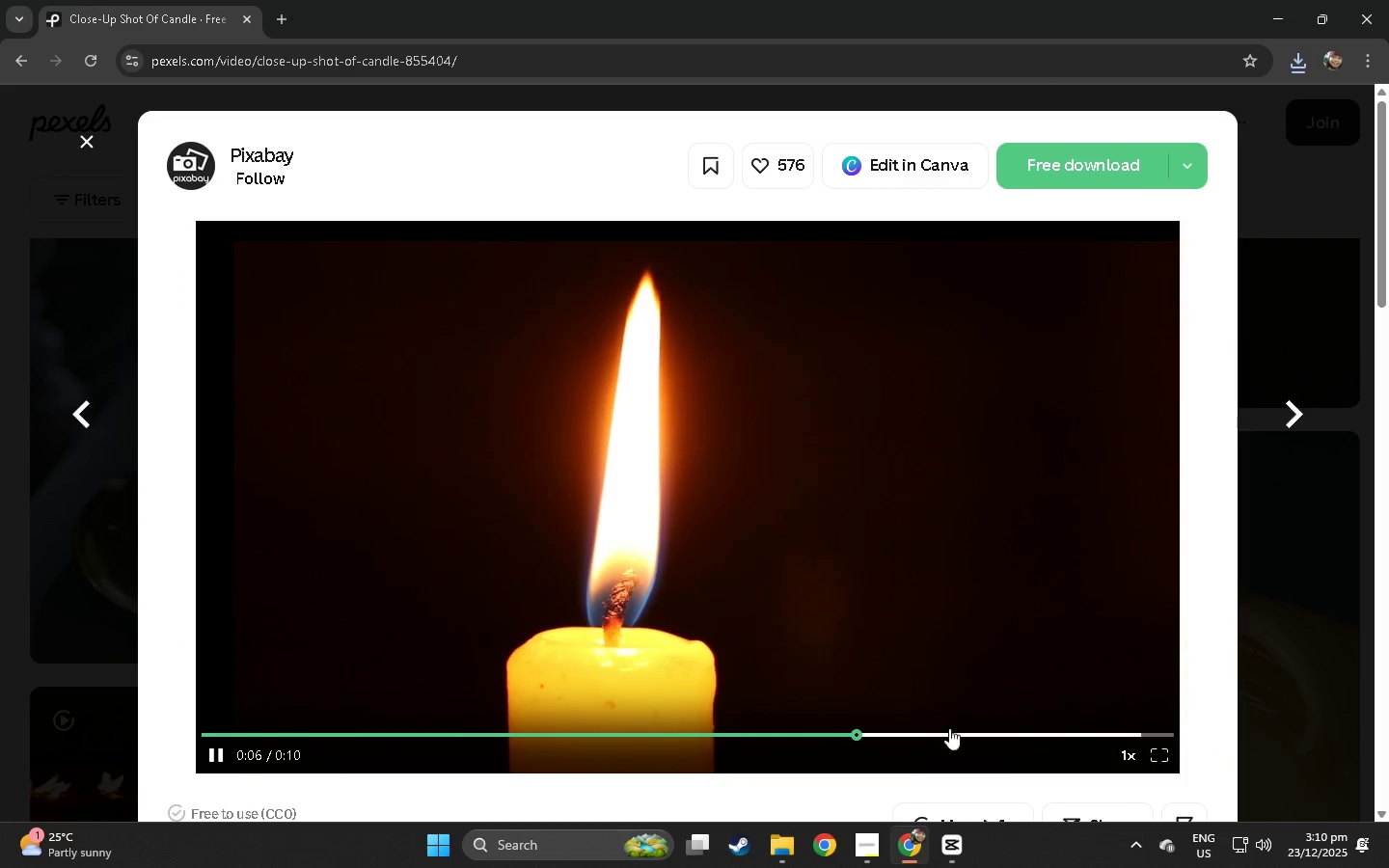 
key(Escape)
 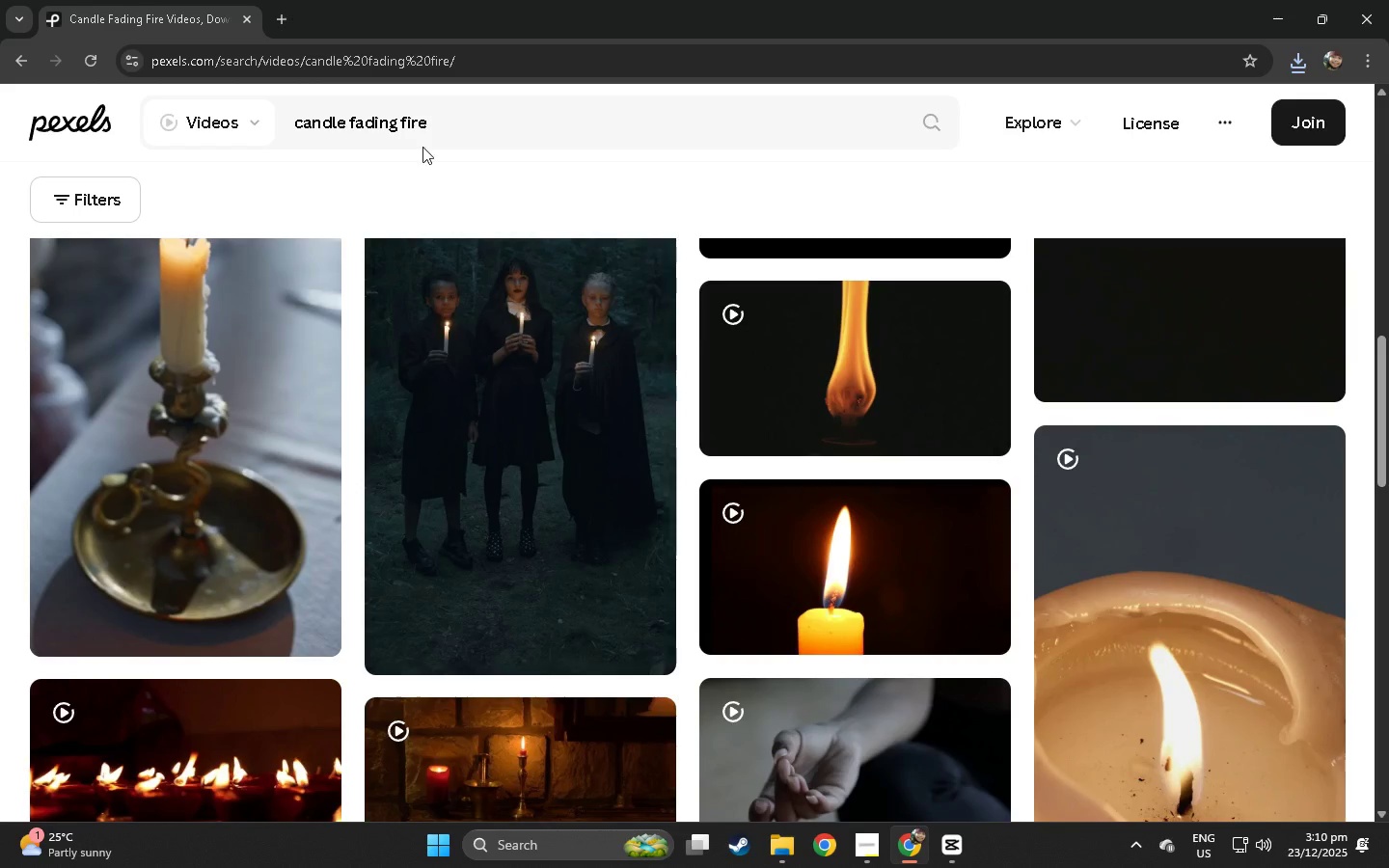 
left_click_drag(start_coordinate=[442, 135], to_coordinate=[182, 141])
 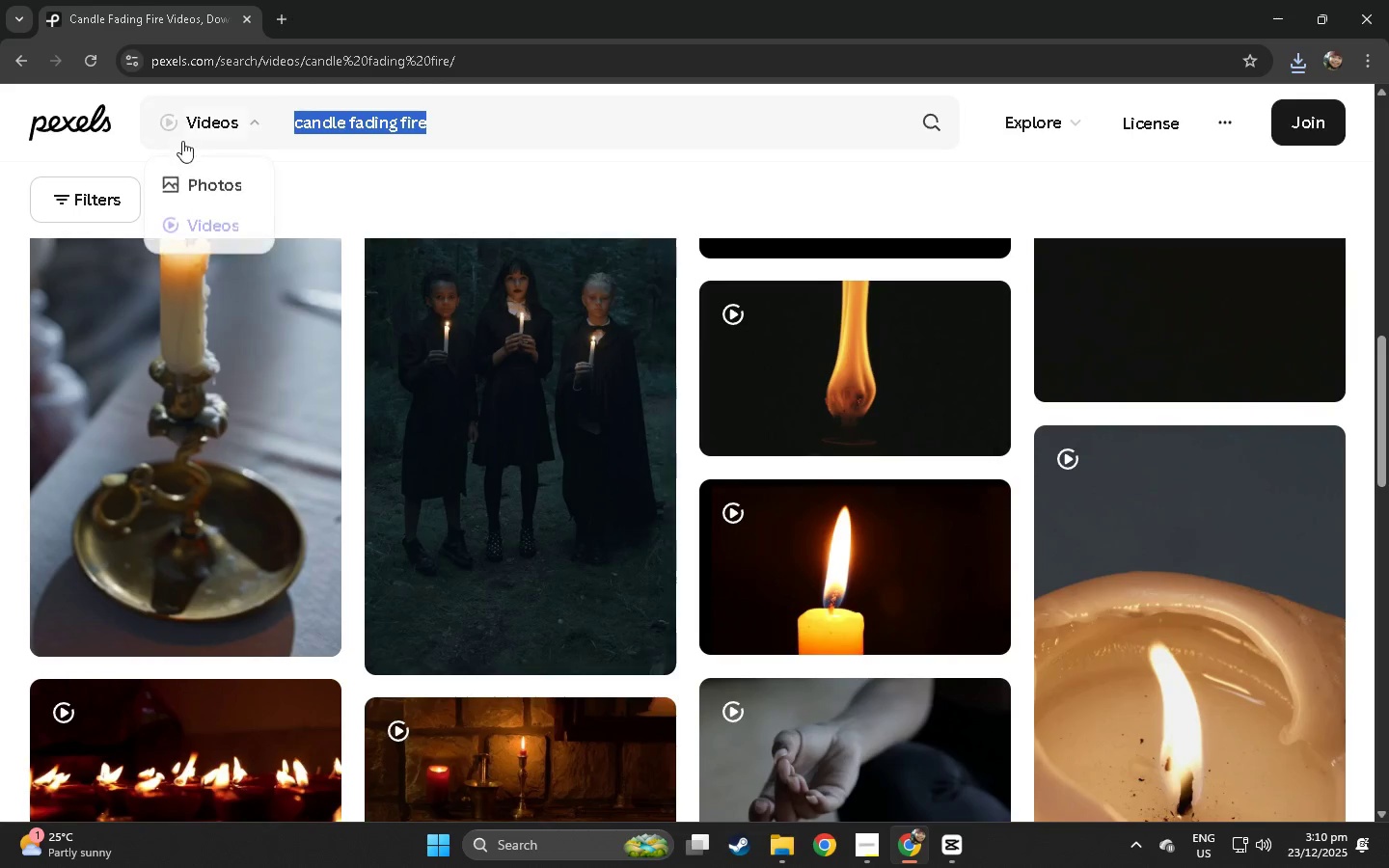 
key(Control+ControlLeft)
 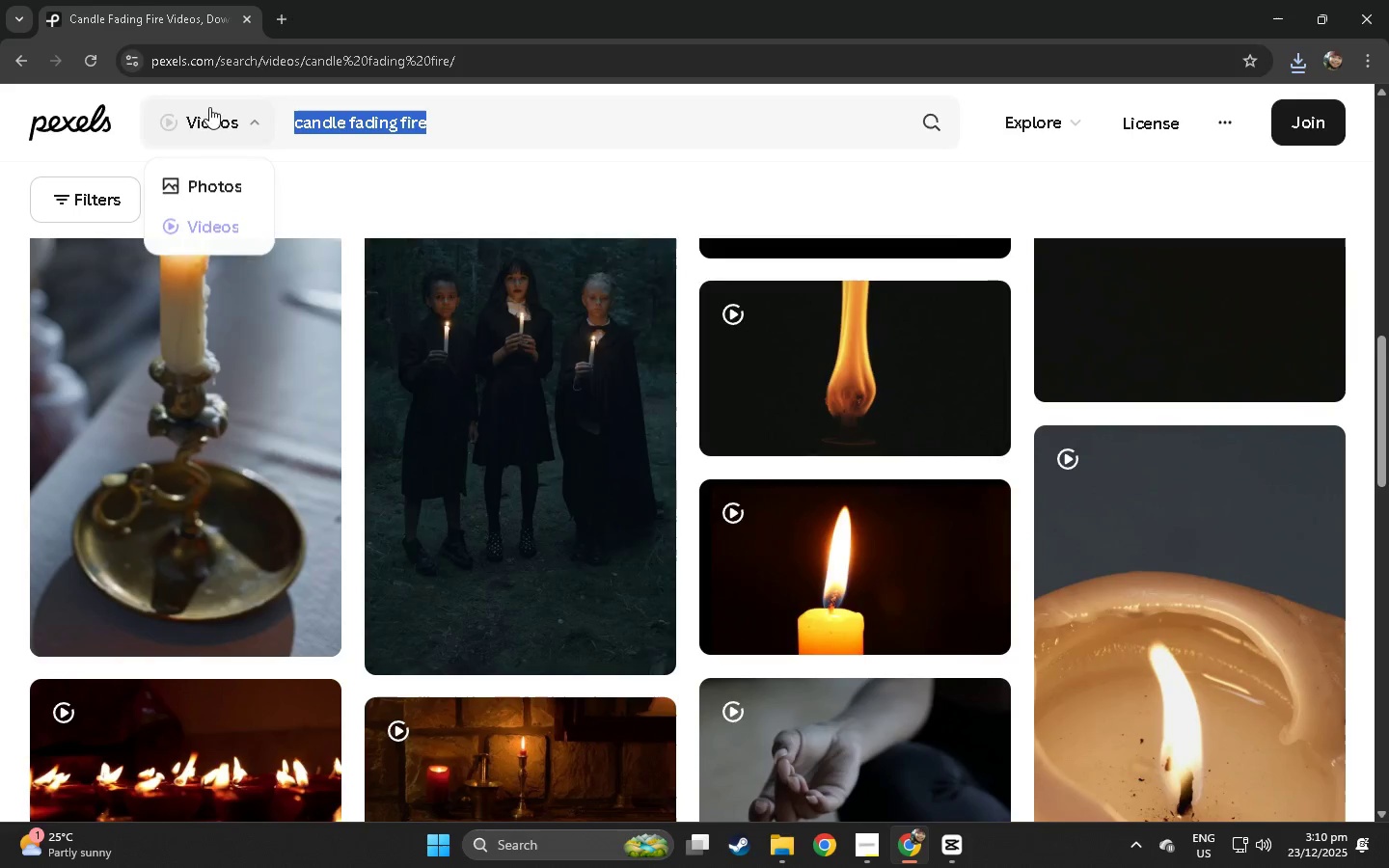 
key(Control+C)
 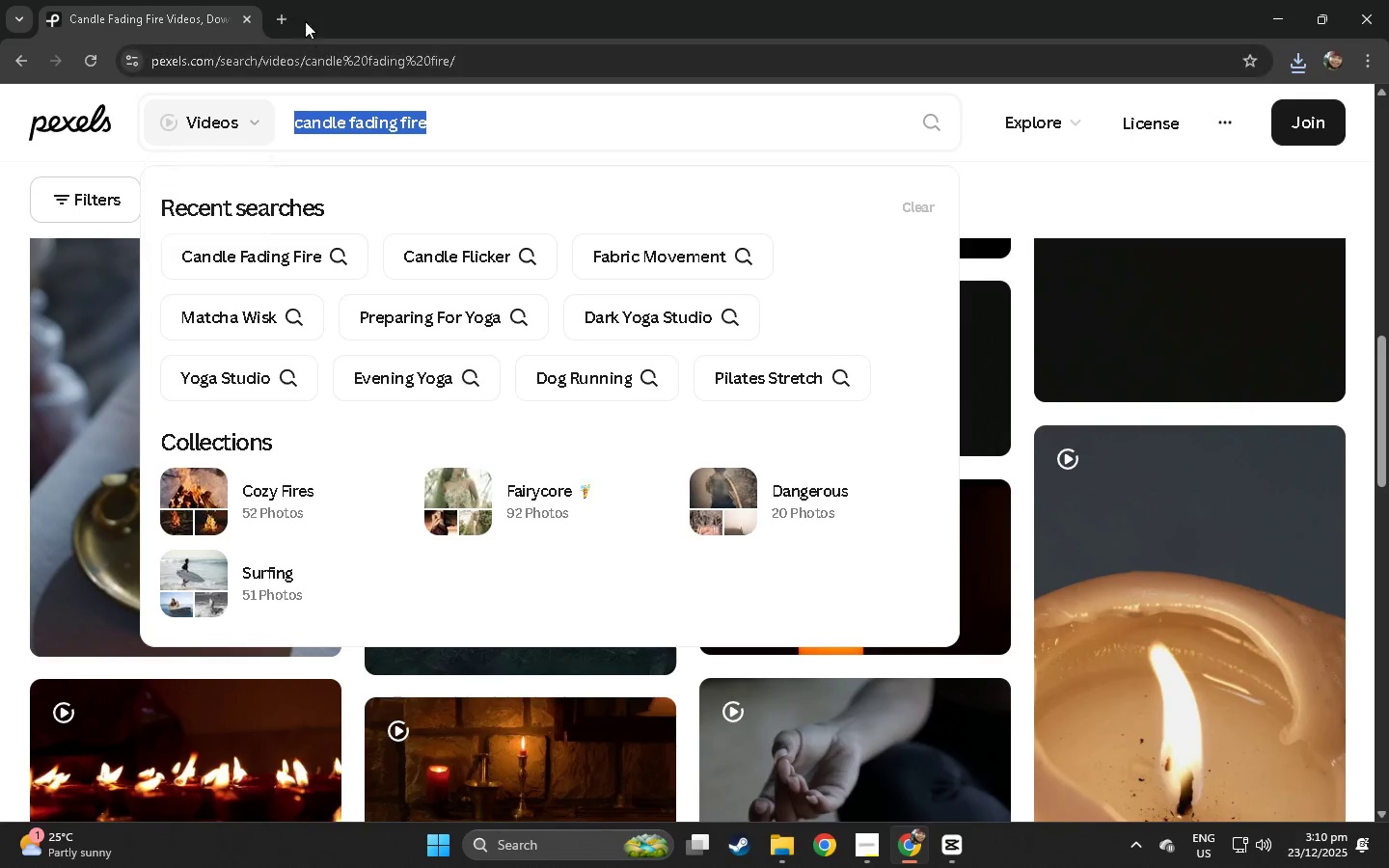 
left_click([287, 16])
 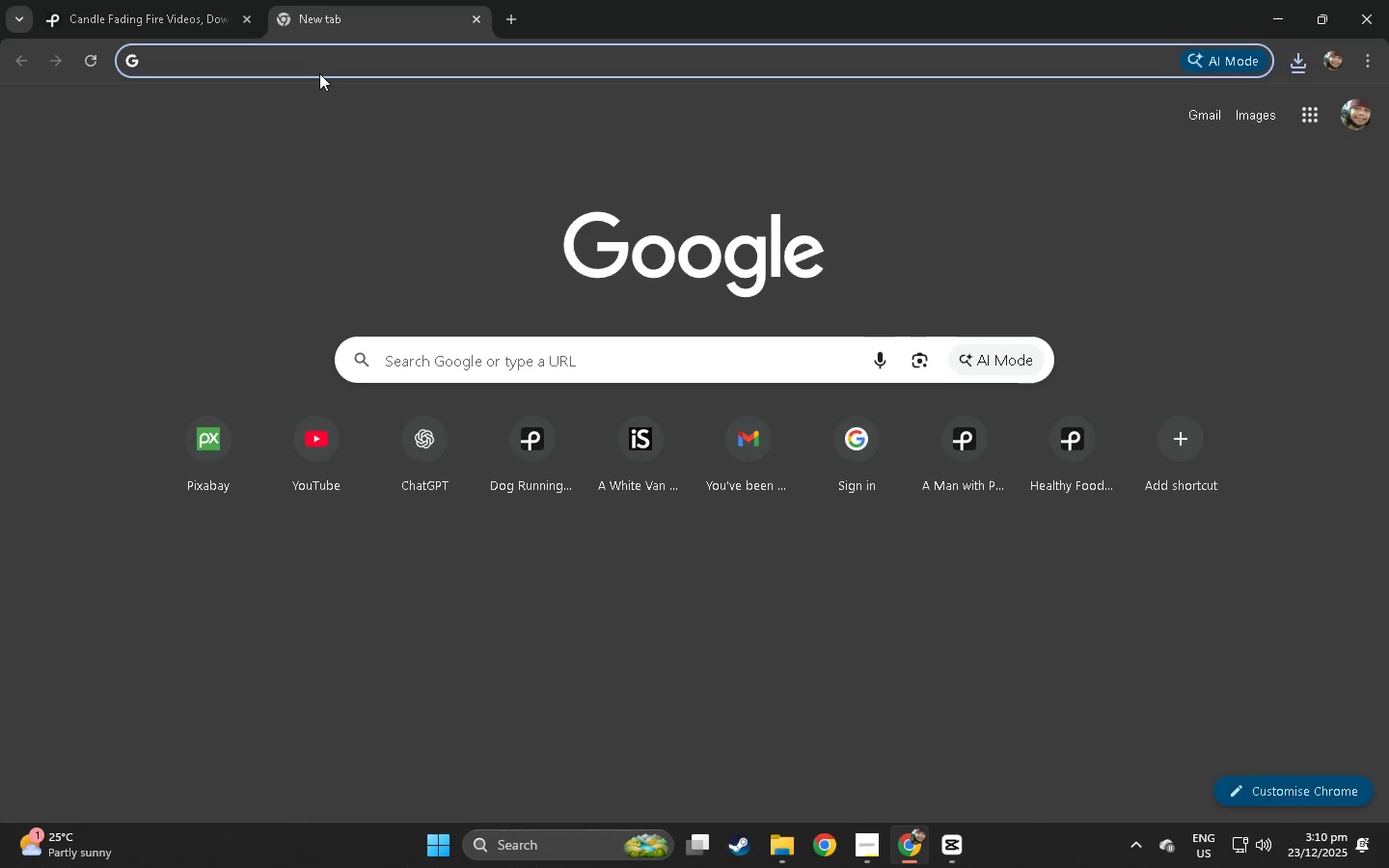 
key(P)
 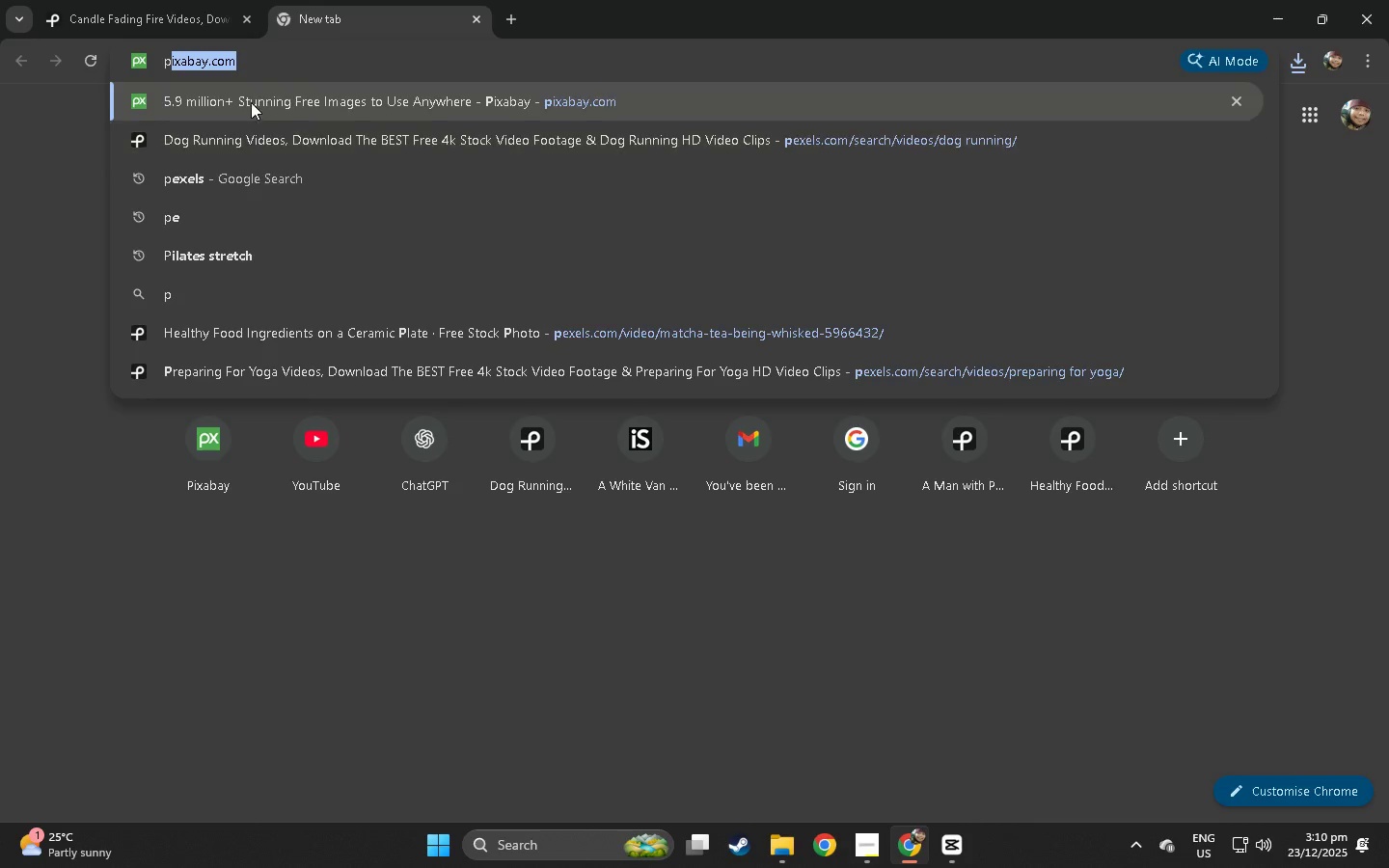 
left_click([252, 96])
 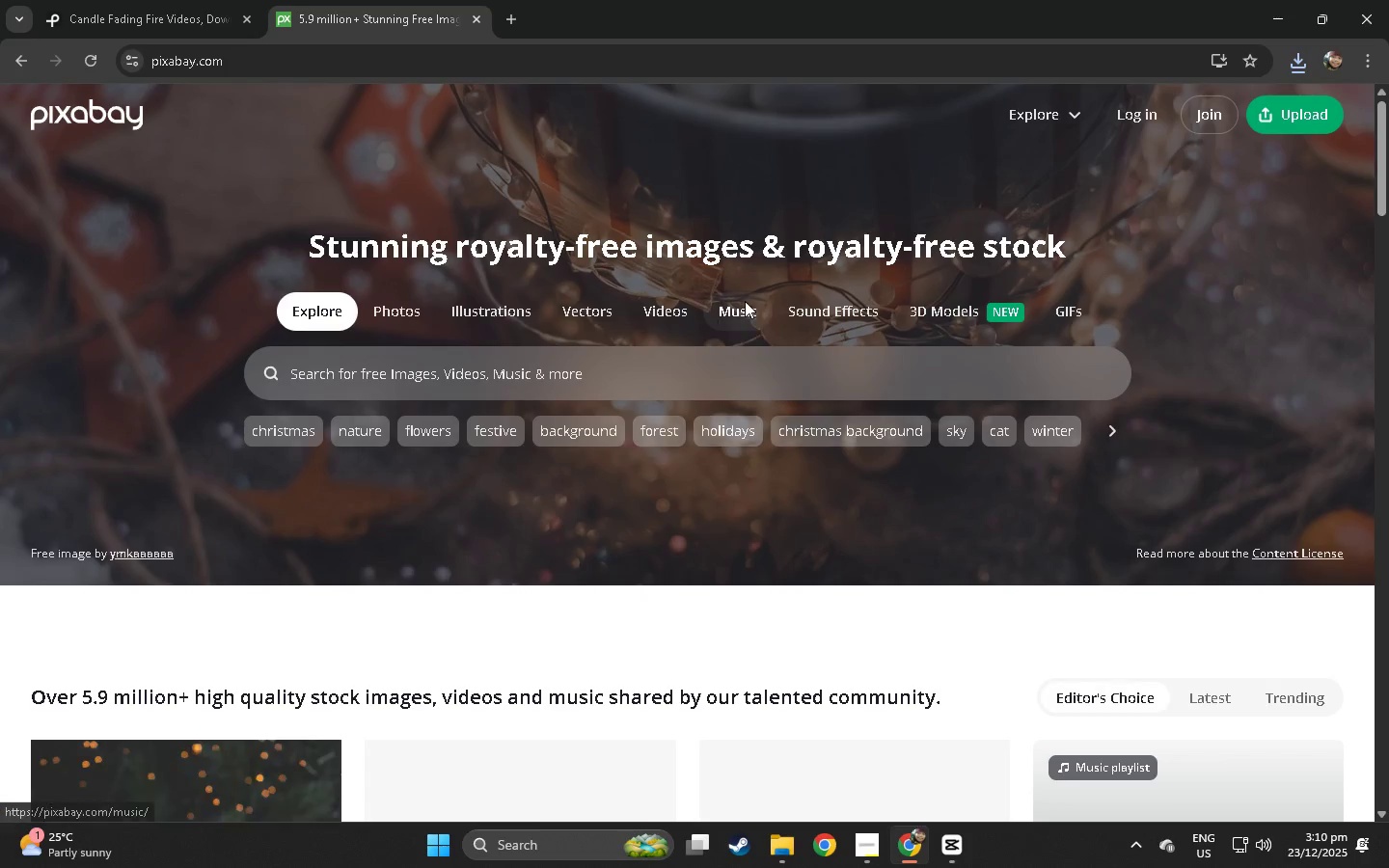 
left_click([697, 312])
 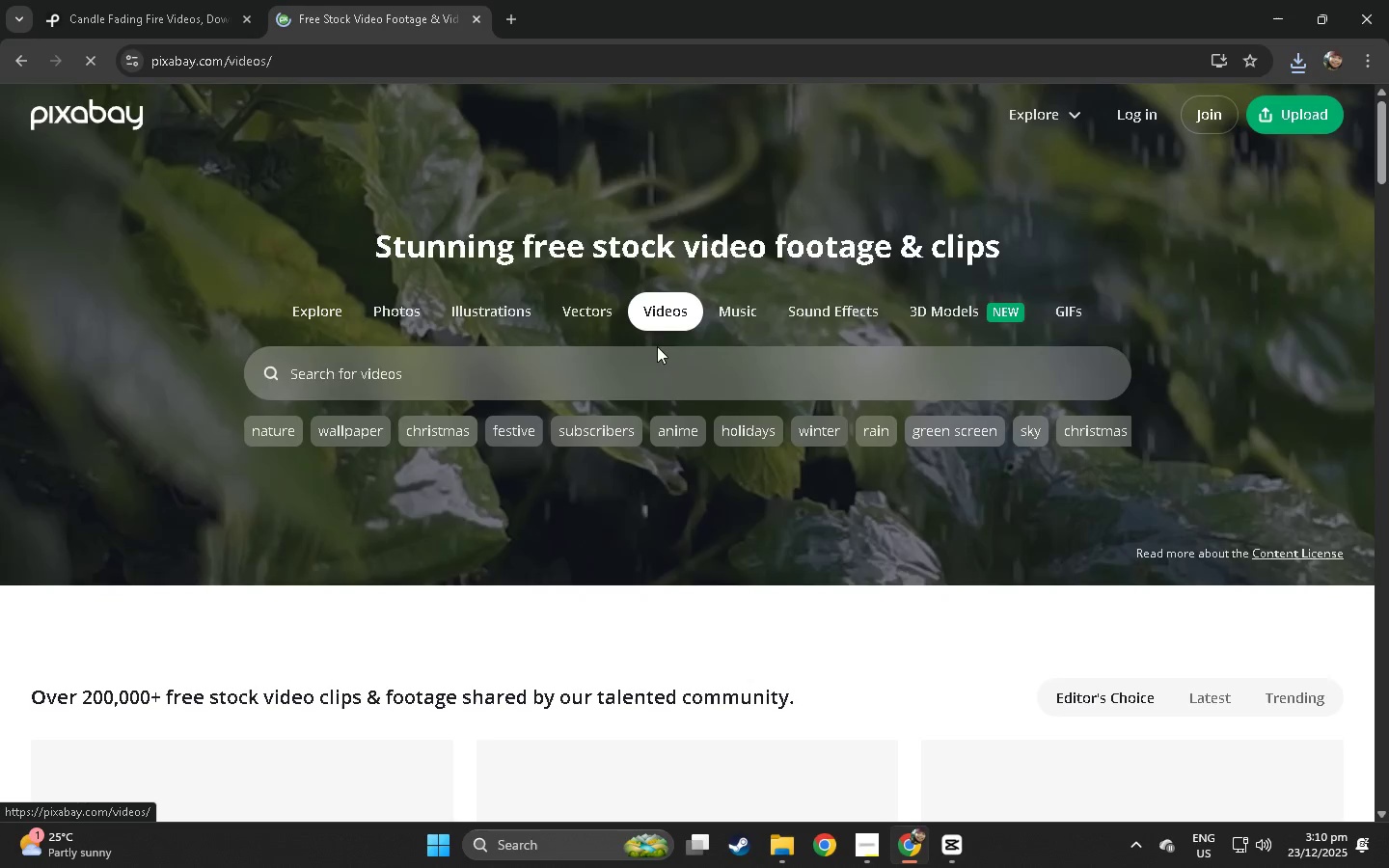 
left_click([613, 378])
 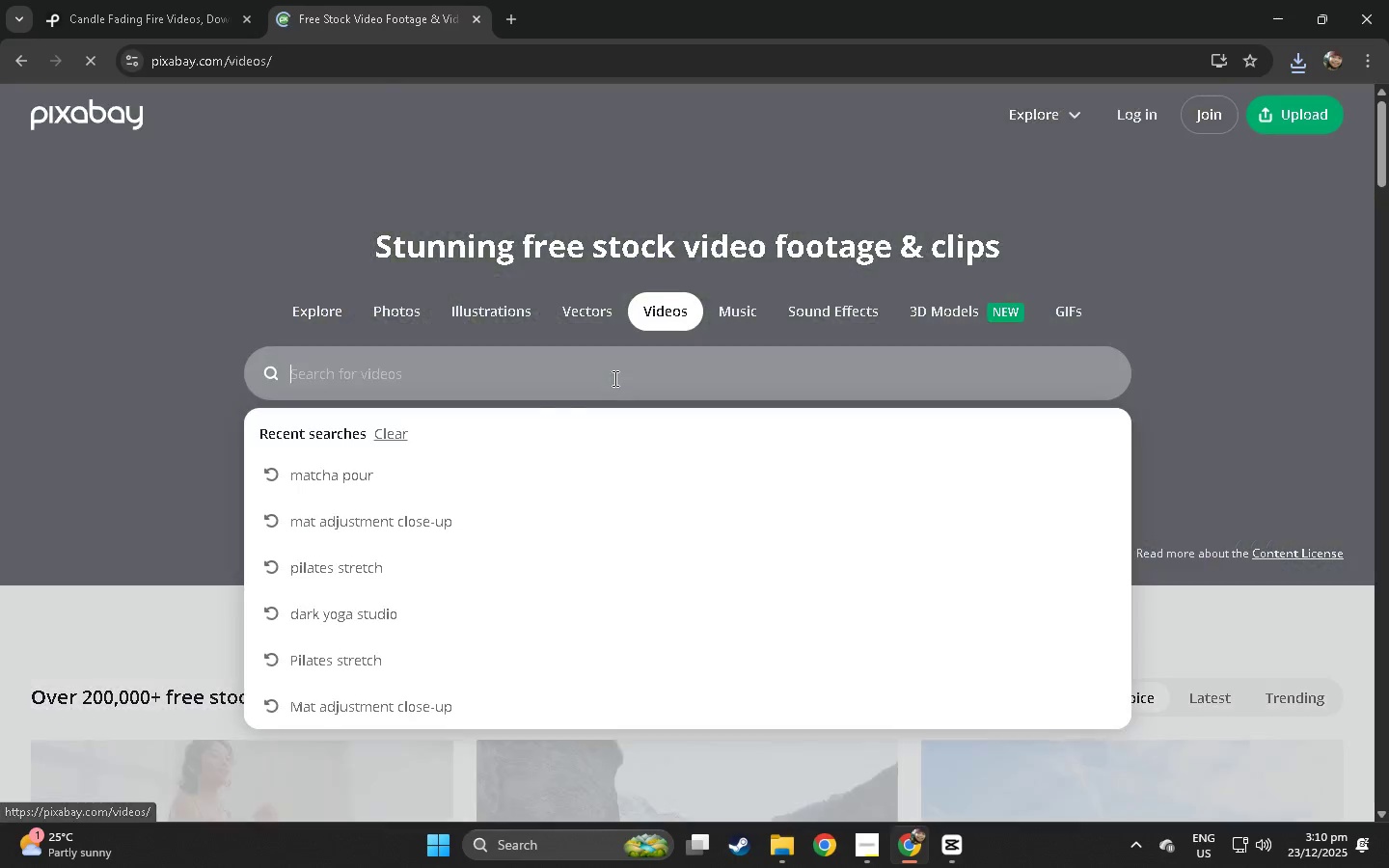 
key(Control+ControlLeft)
 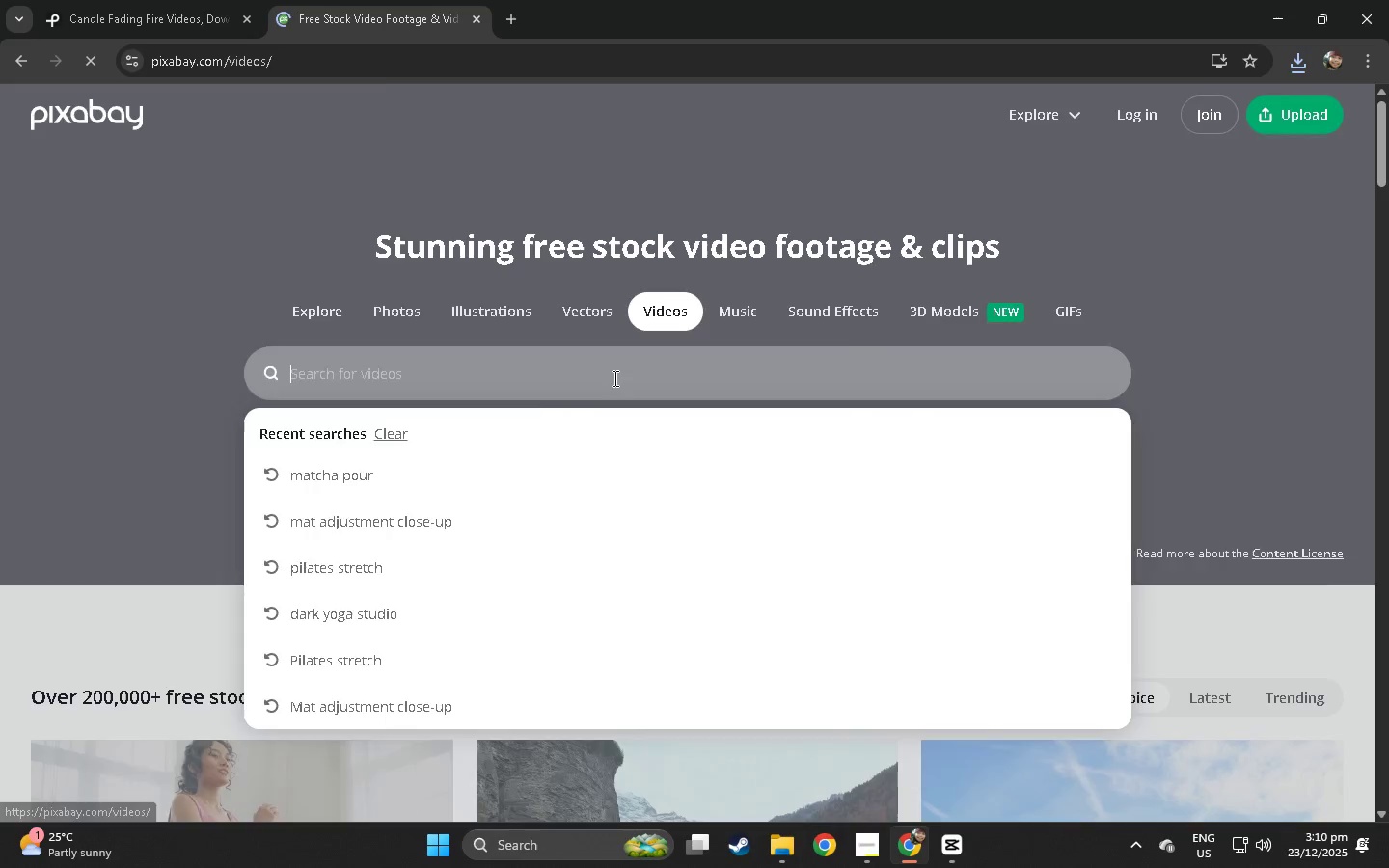 
key(Control+V)
 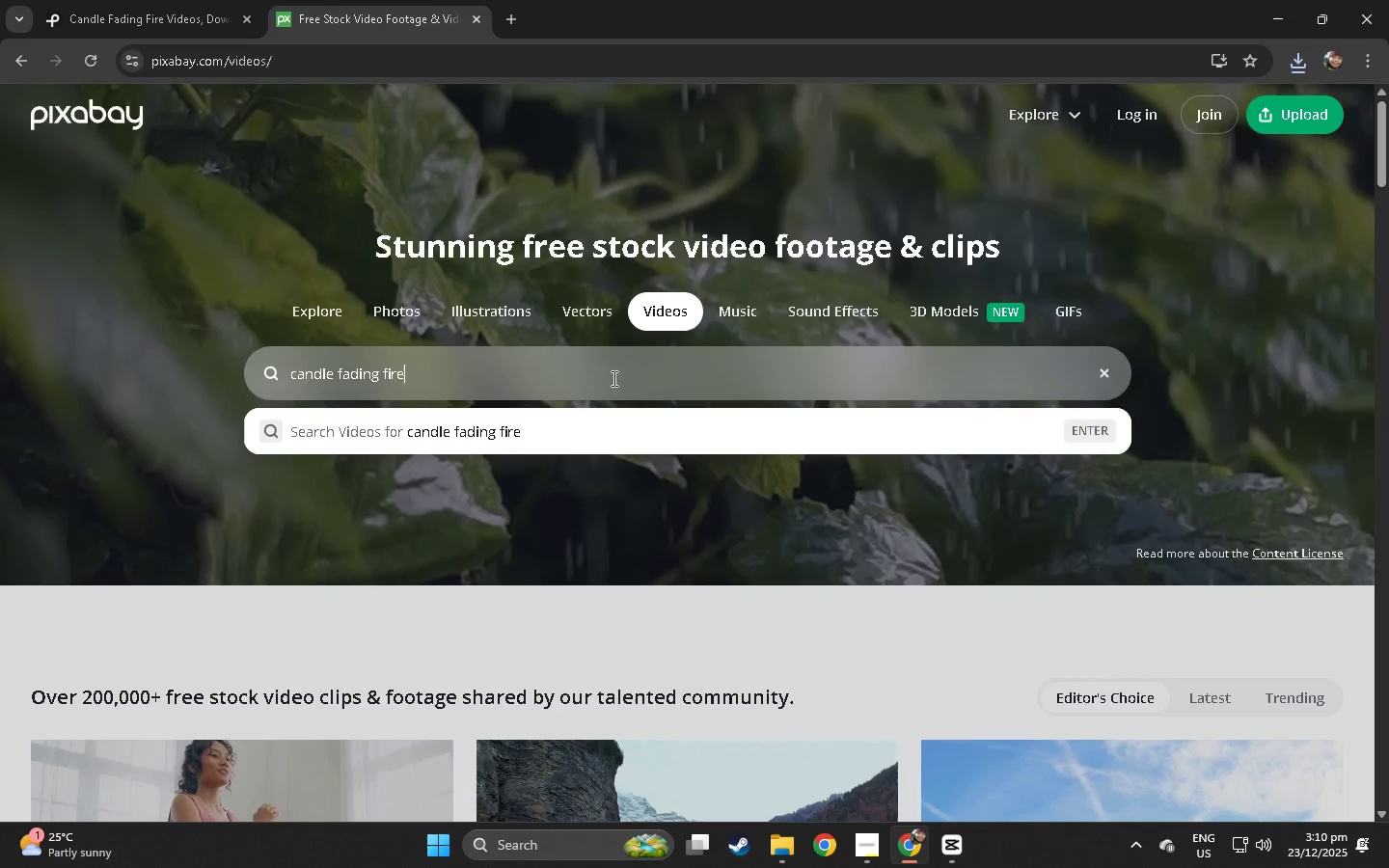 
key(NumpadEnter)
 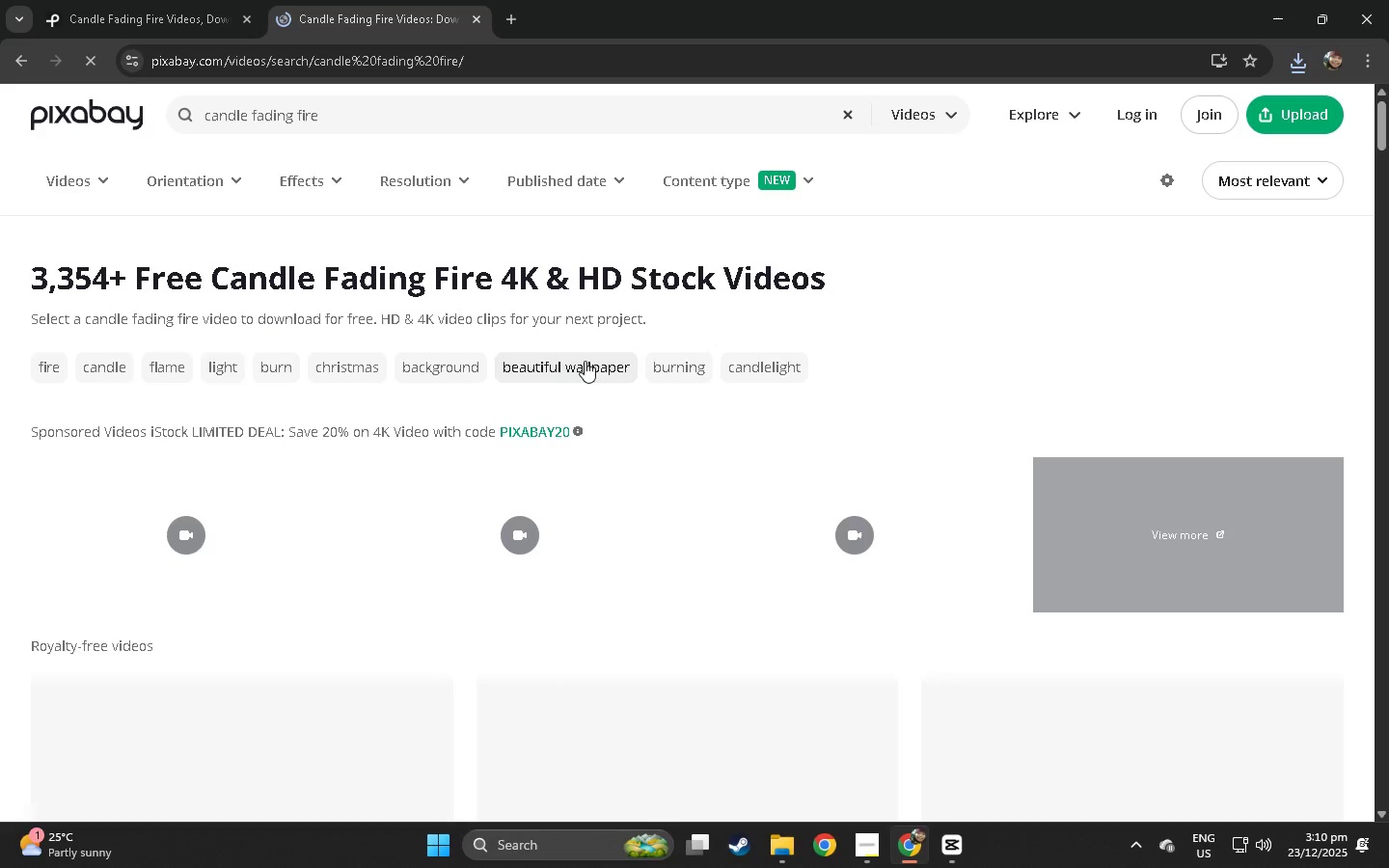 
scroll: coordinate [340, 406], scroll_direction: down, amount: 10.0
 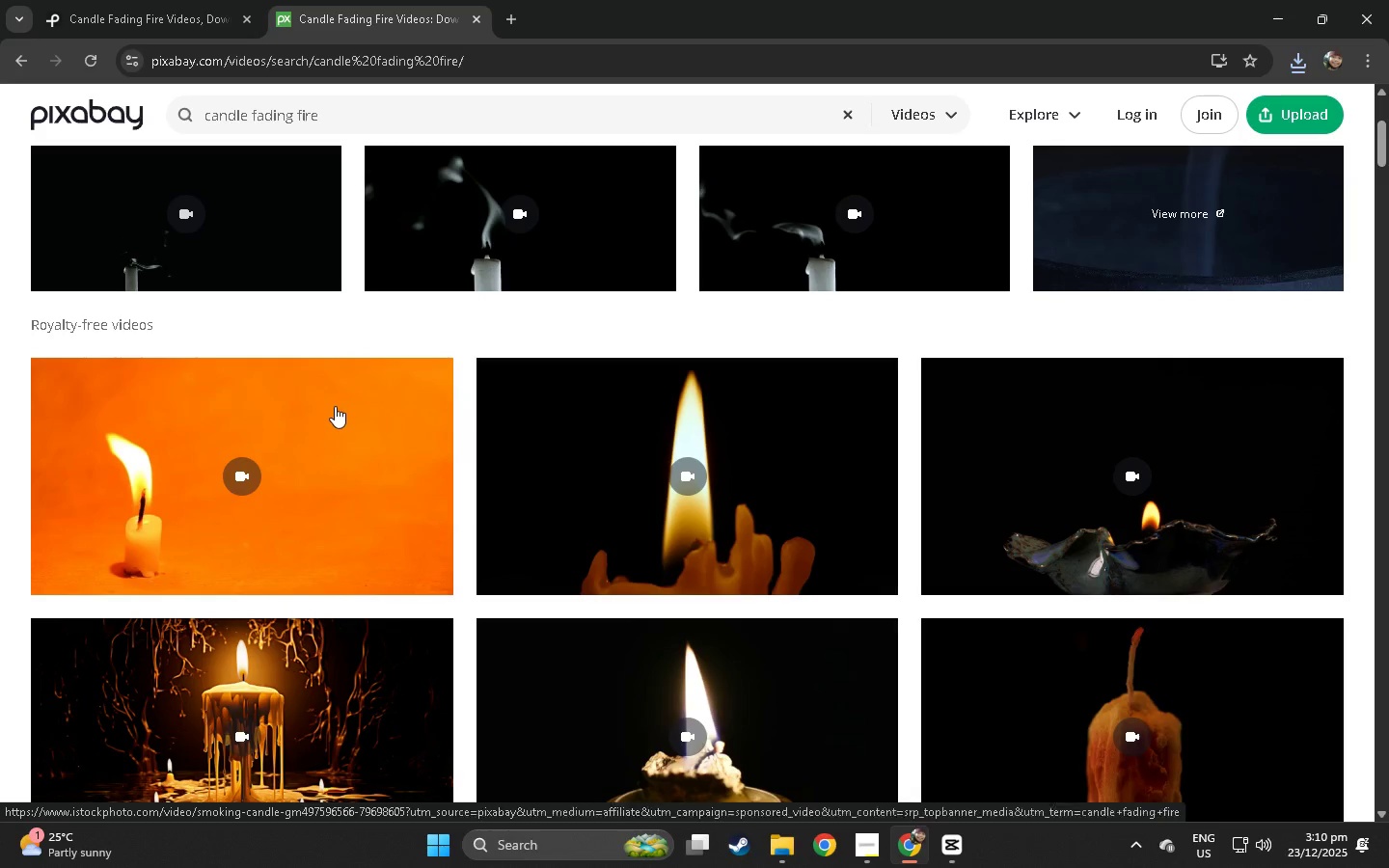 
mouse_move([310, 415])
 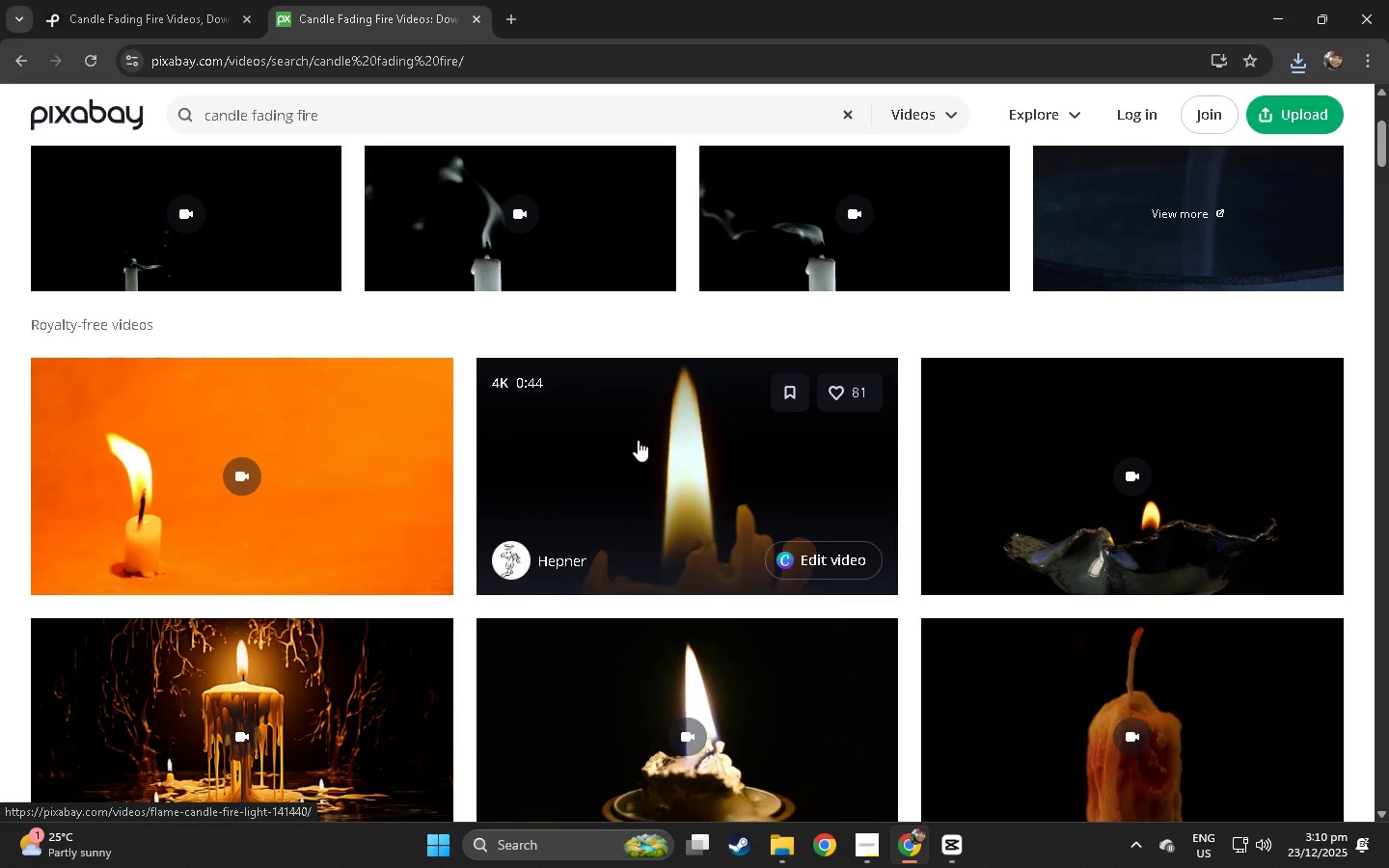 
left_click([638, 440])
 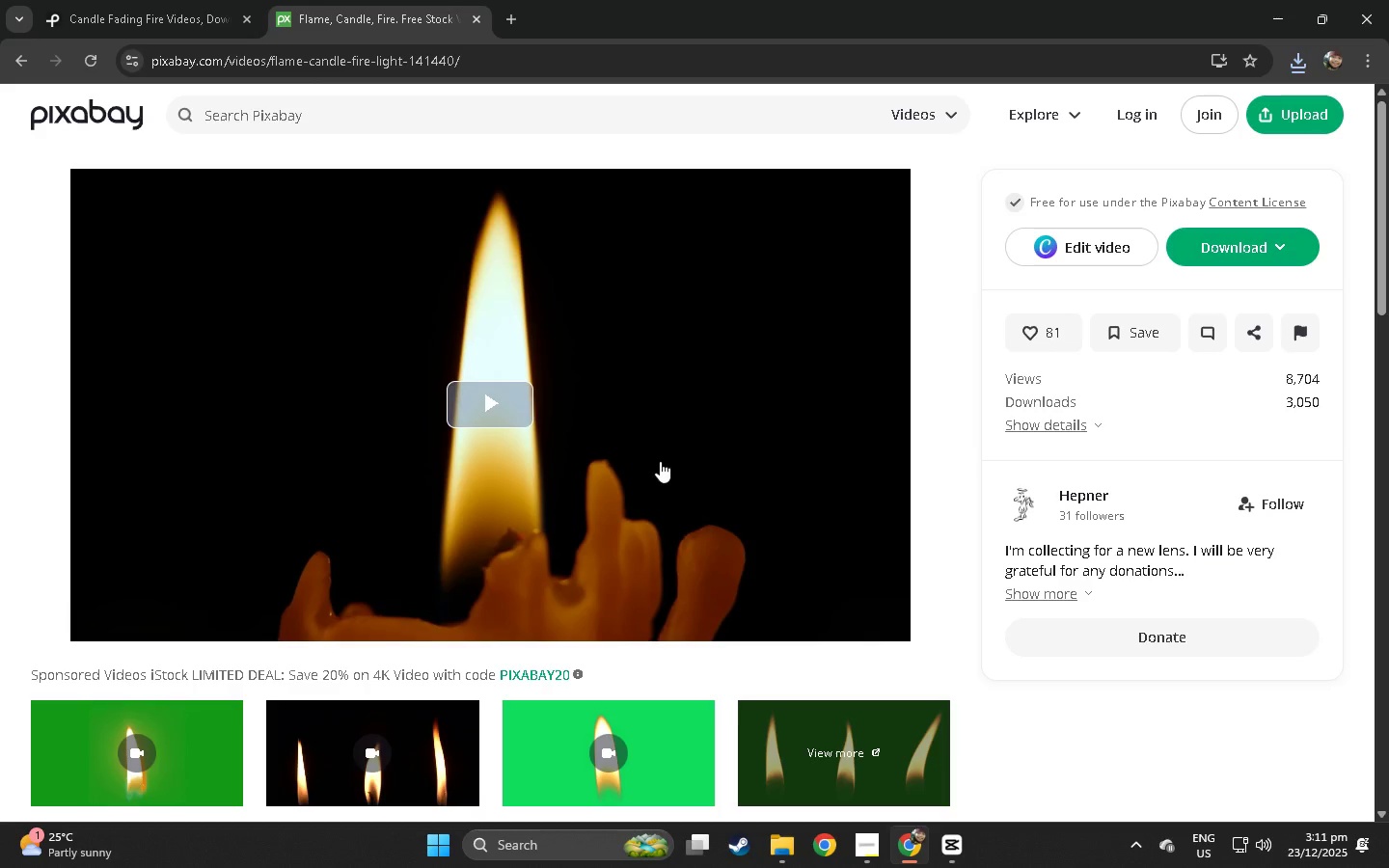 
left_click([549, 454])
 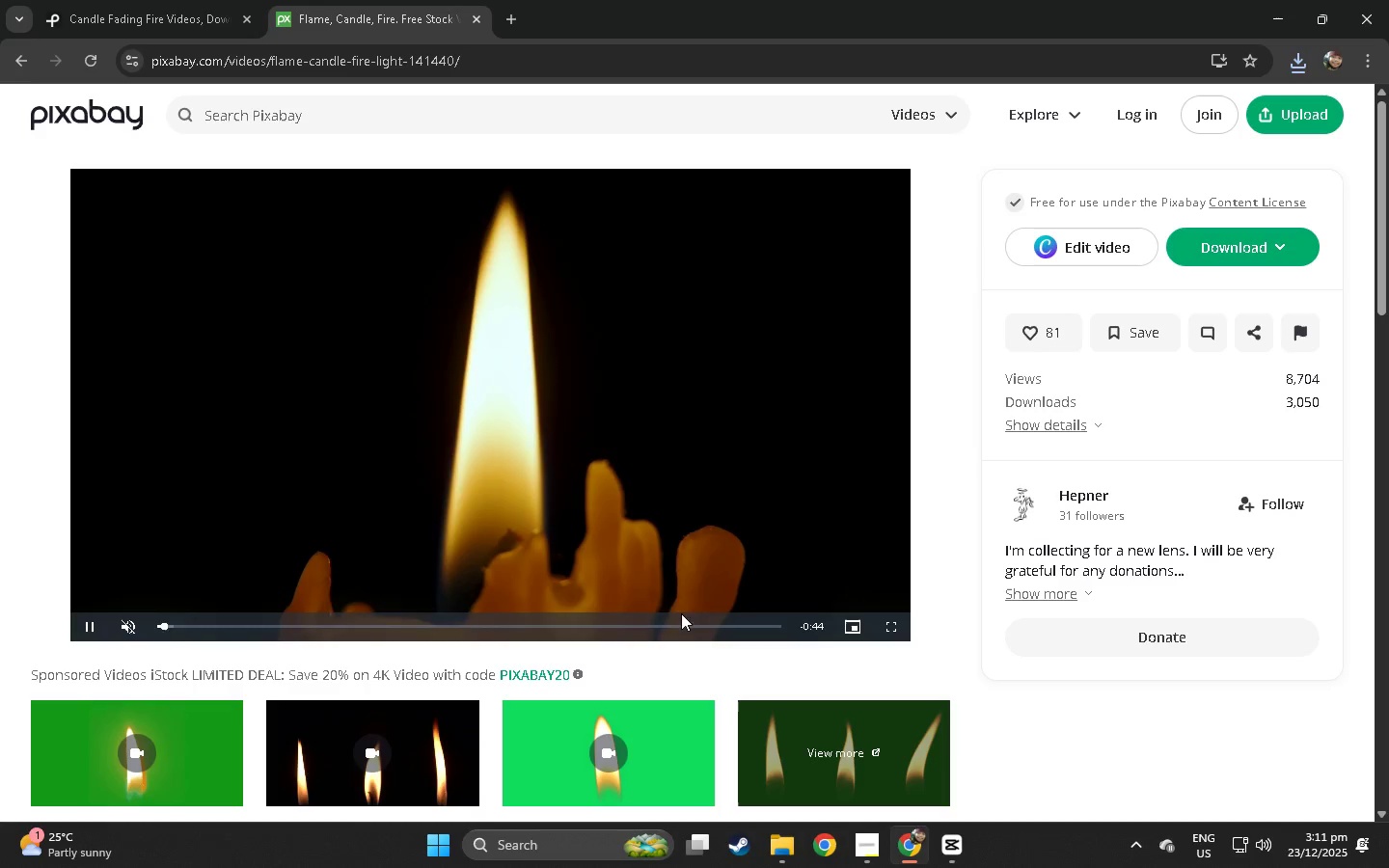 
left_click([690, 630])
 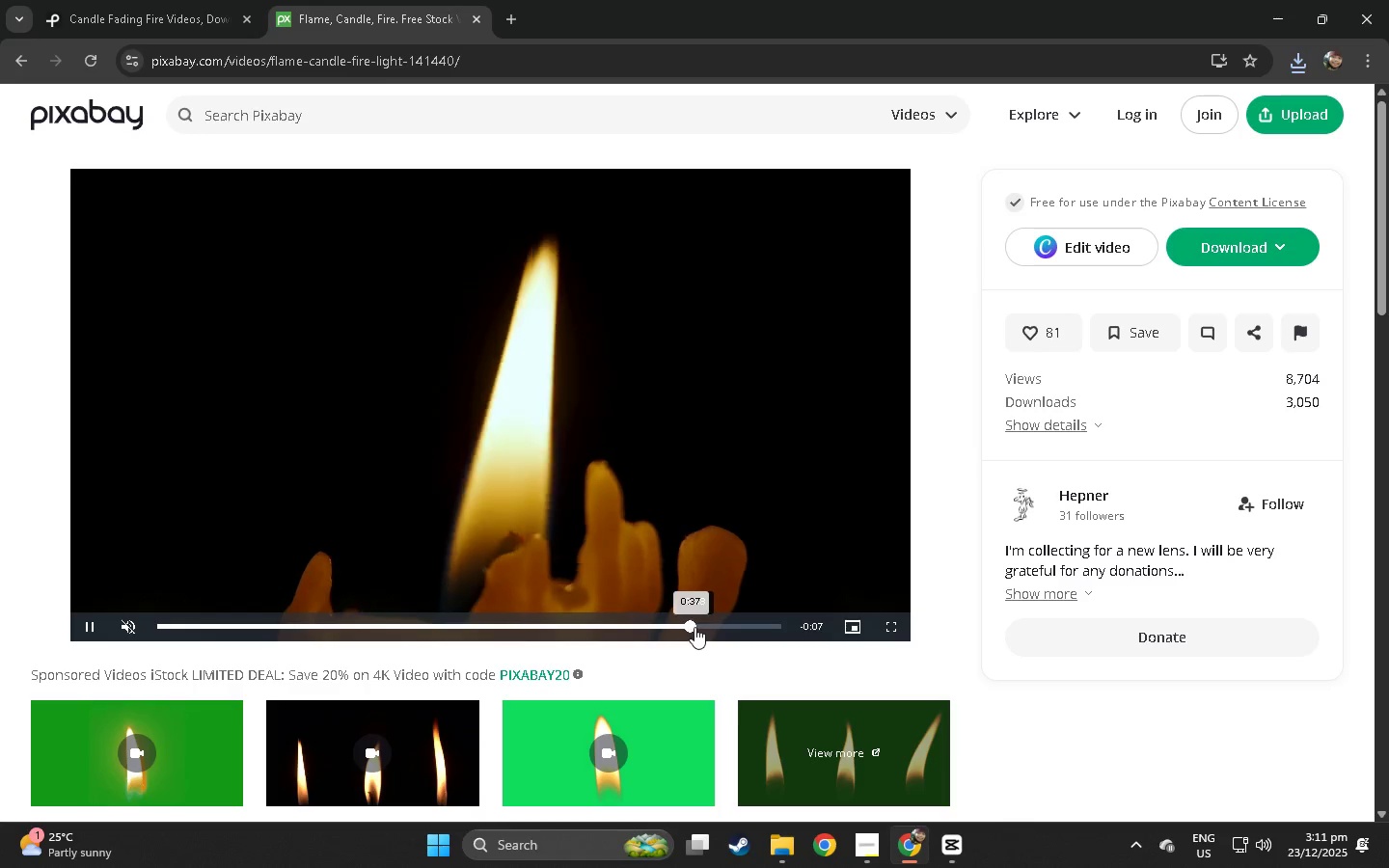 
left_click([734, 625])
 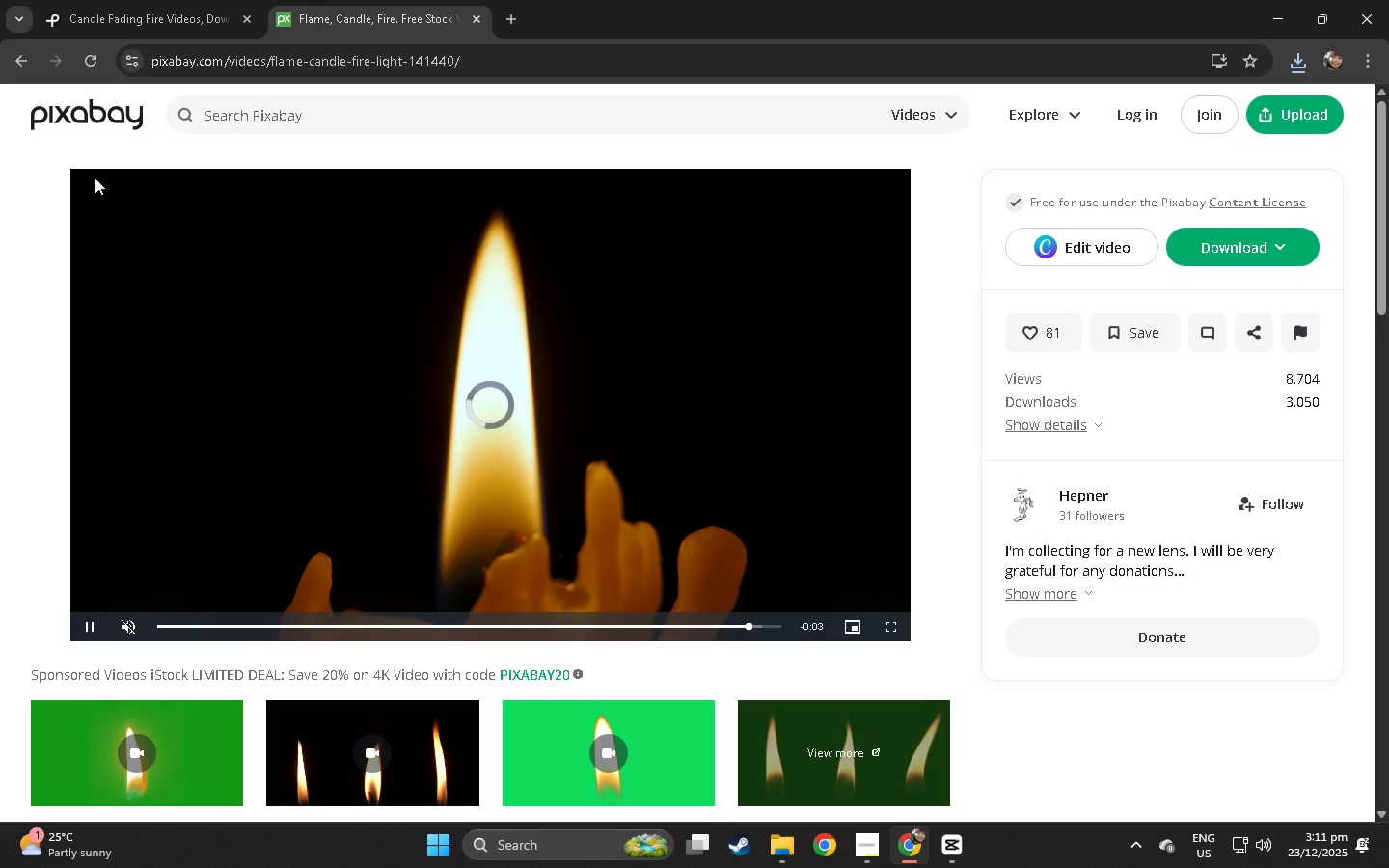 
left_click([130, 9])
 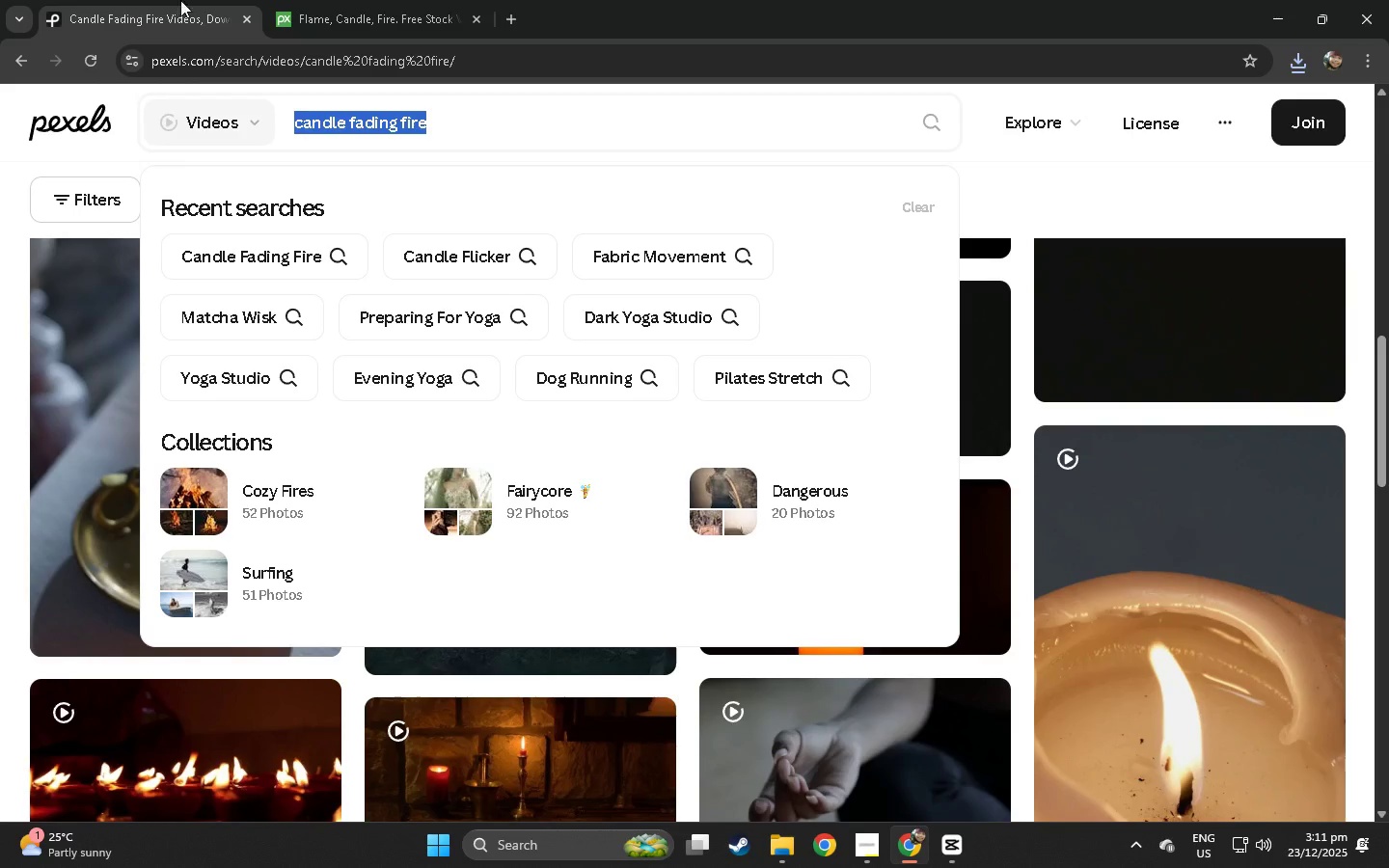 
left_click([398, 0])
 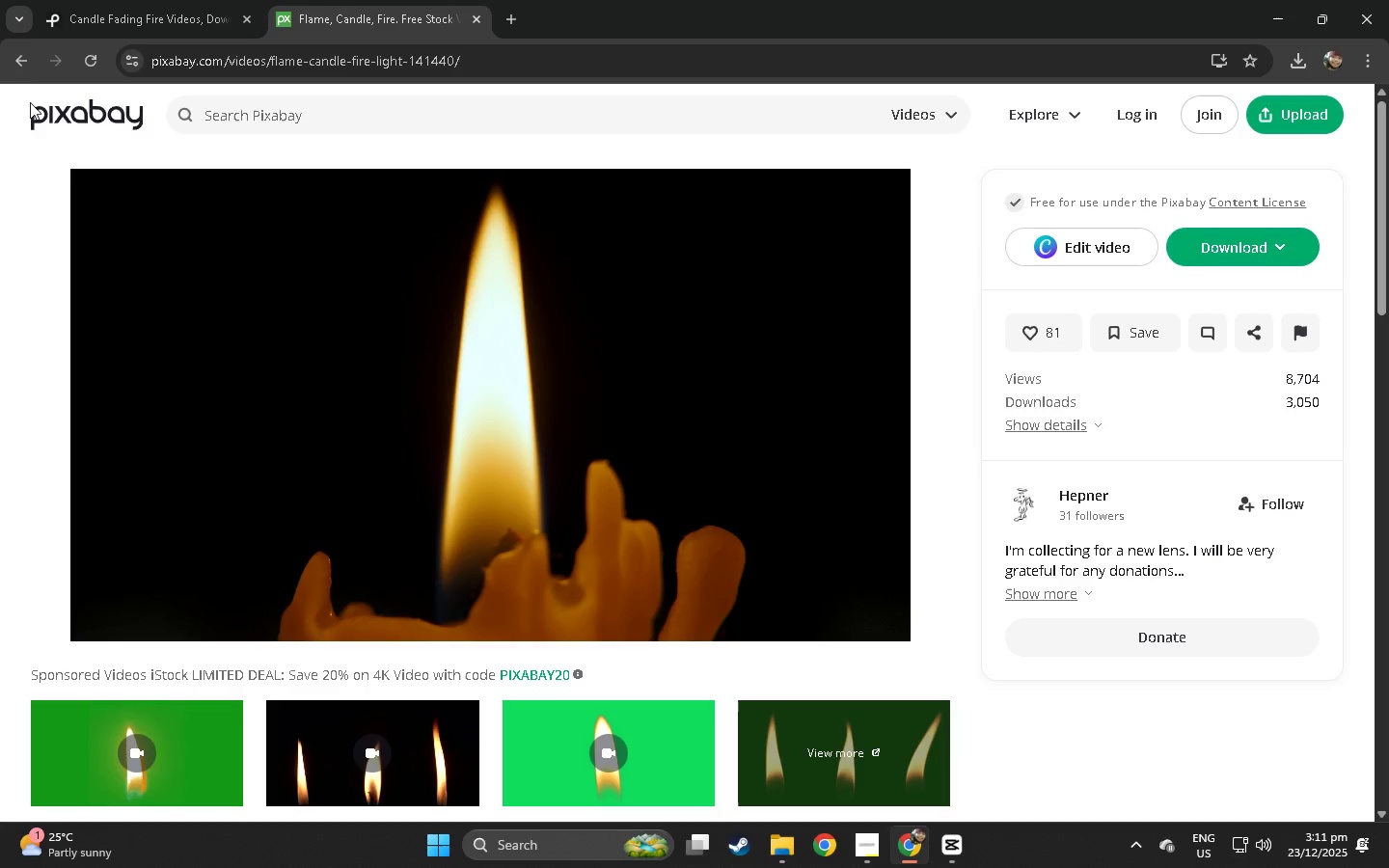 
left_click([22, 67])
 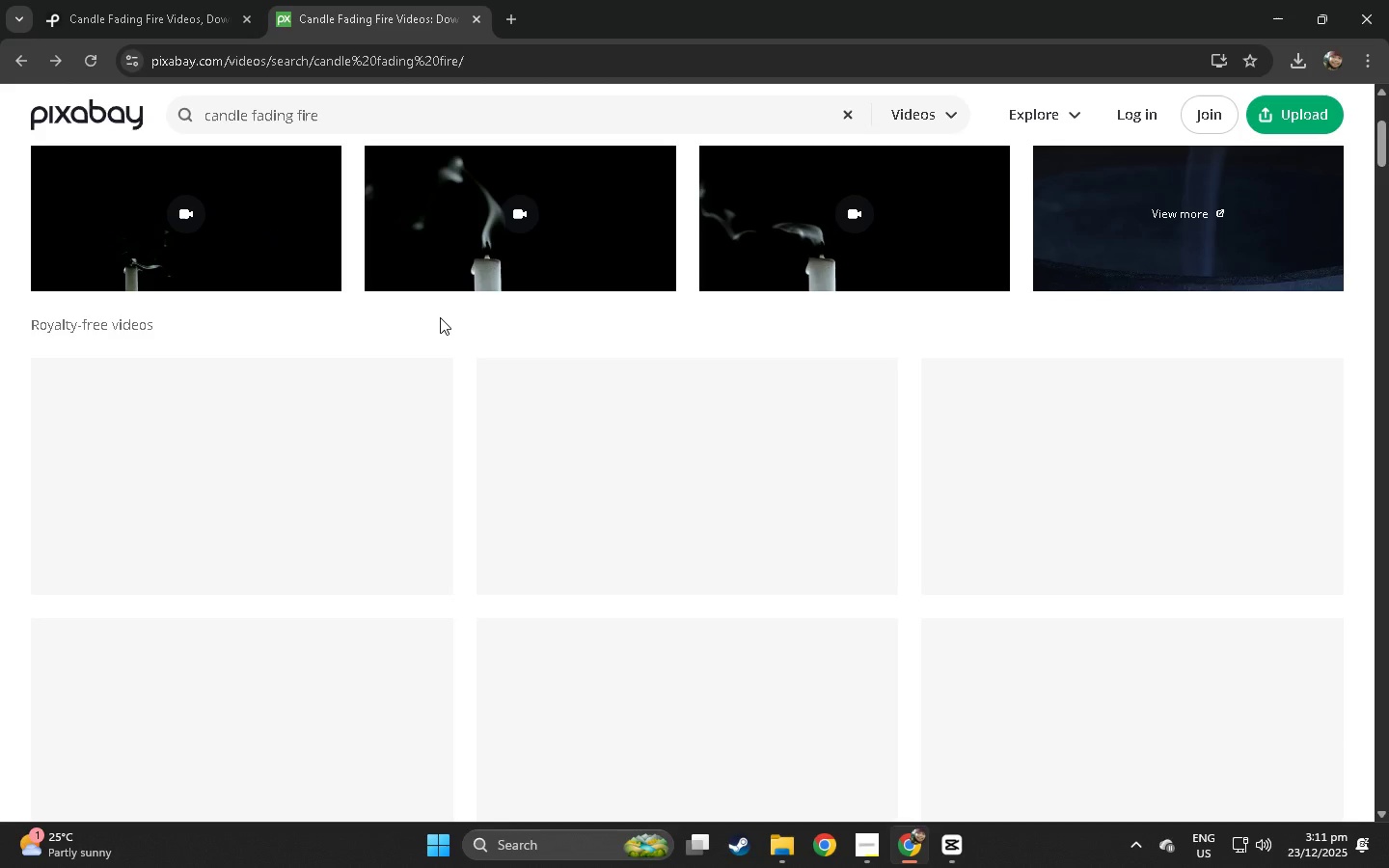 
scroll: coordinate [440, 317], scroll_direction: none, amount: 0.0
 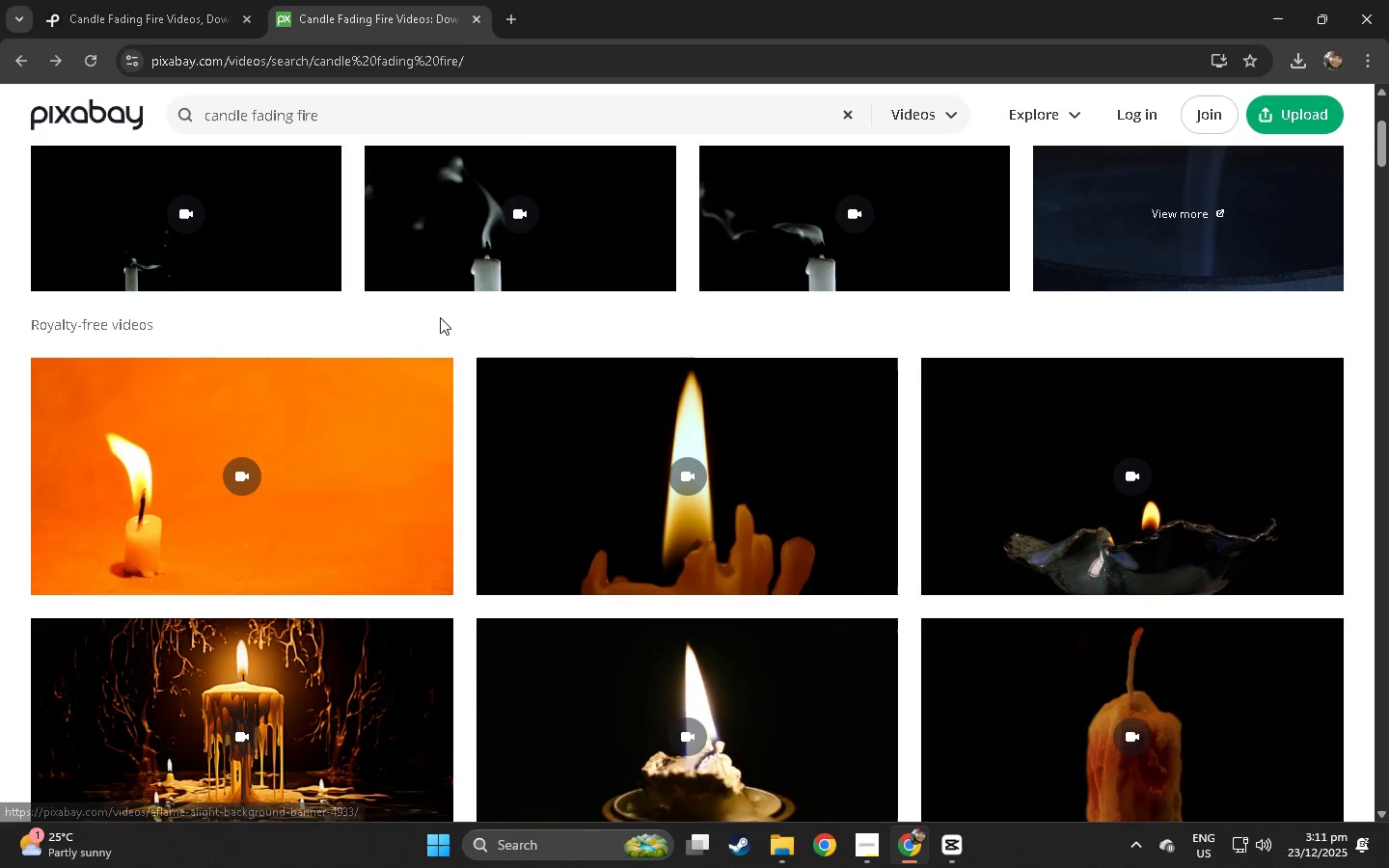 
scroll: coordinate [440, 319], scroll_direction: down, amount: 8.0
 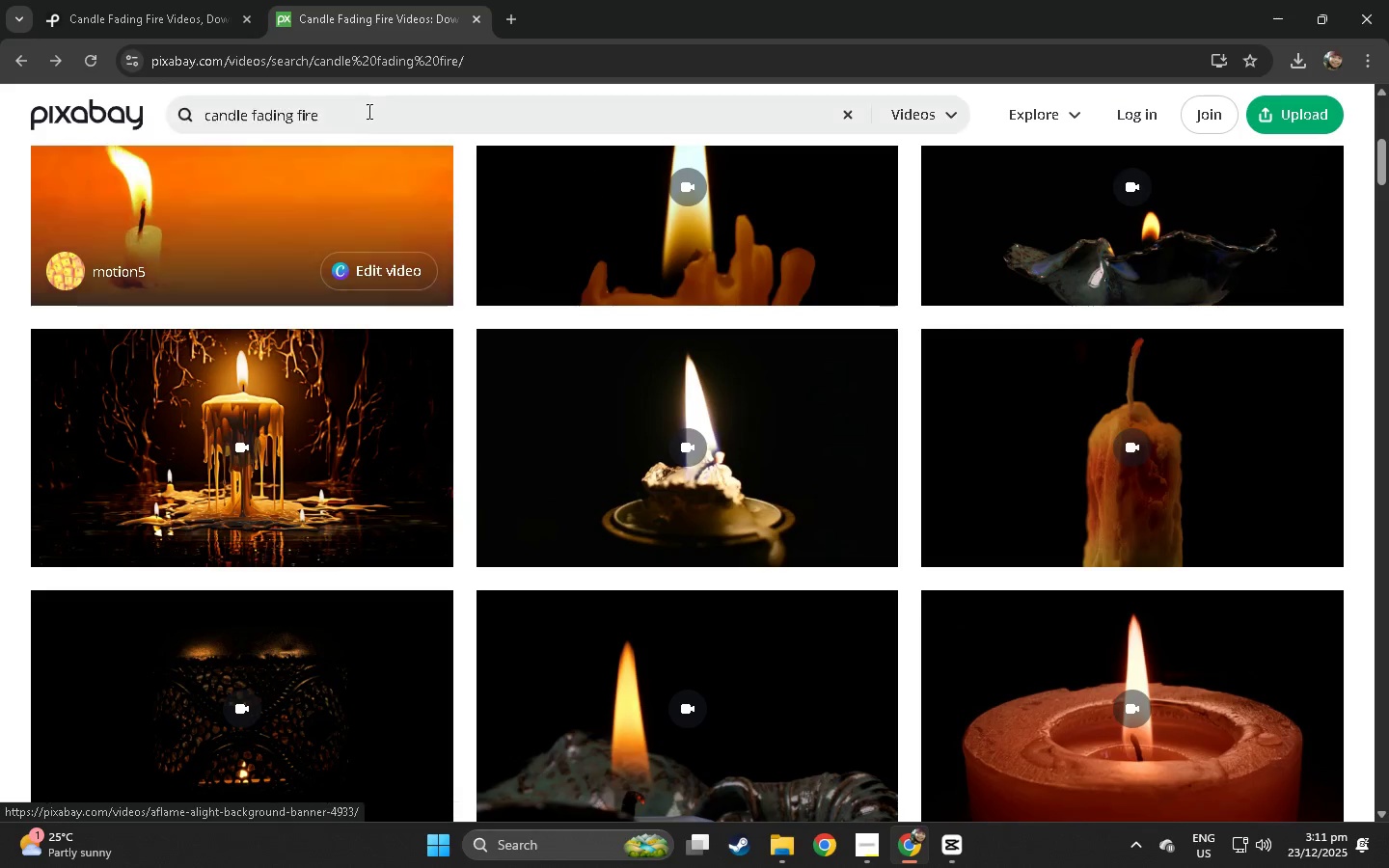 
left_click_drag(start_coordinate=[370, 104], to_coordinate=[172, 114])
 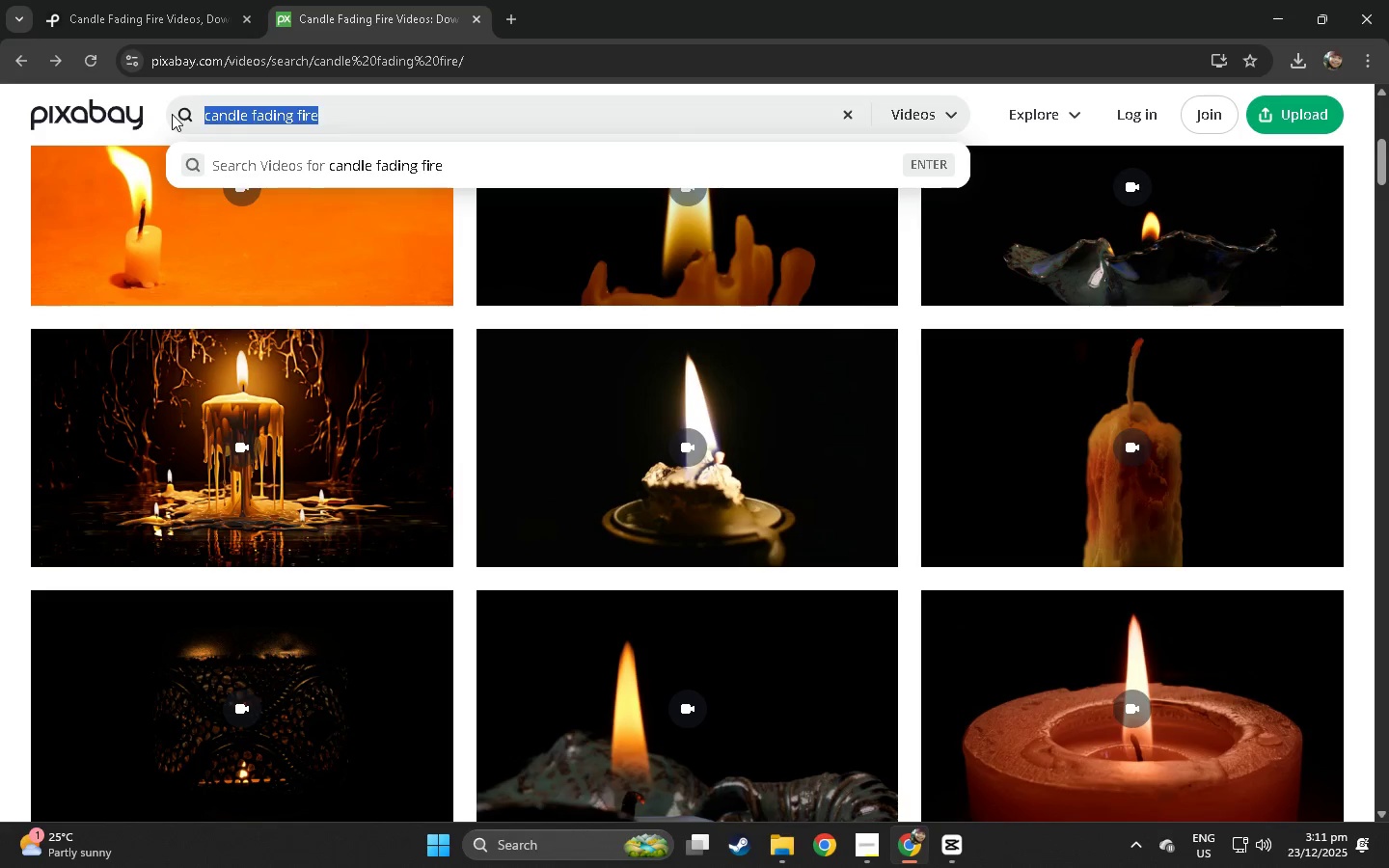 
type(cal)
key(Backspace)
type(nmd)
key(Backspace)
key(Backspace)
type(dle flicker)
 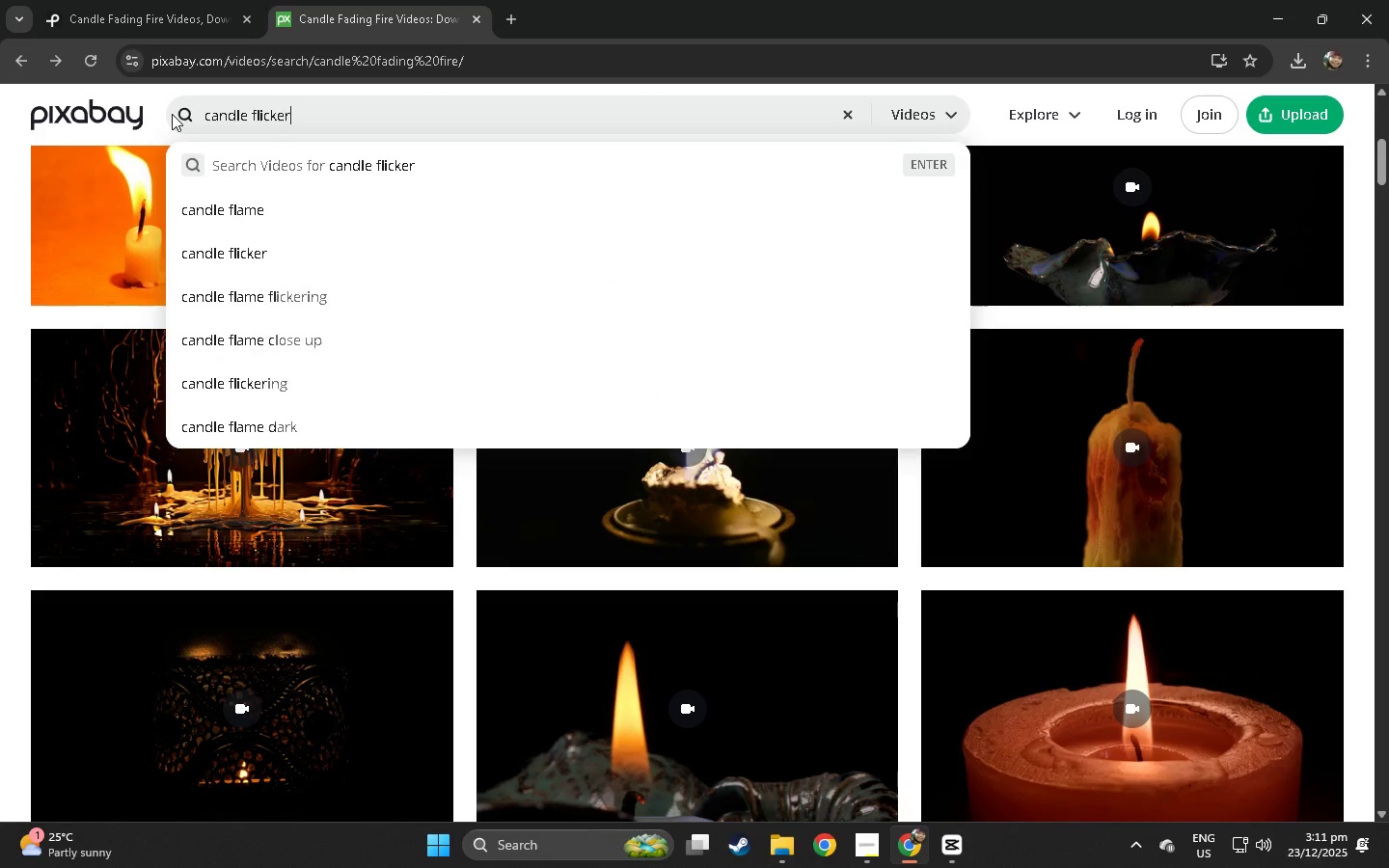 
key(Enter)
 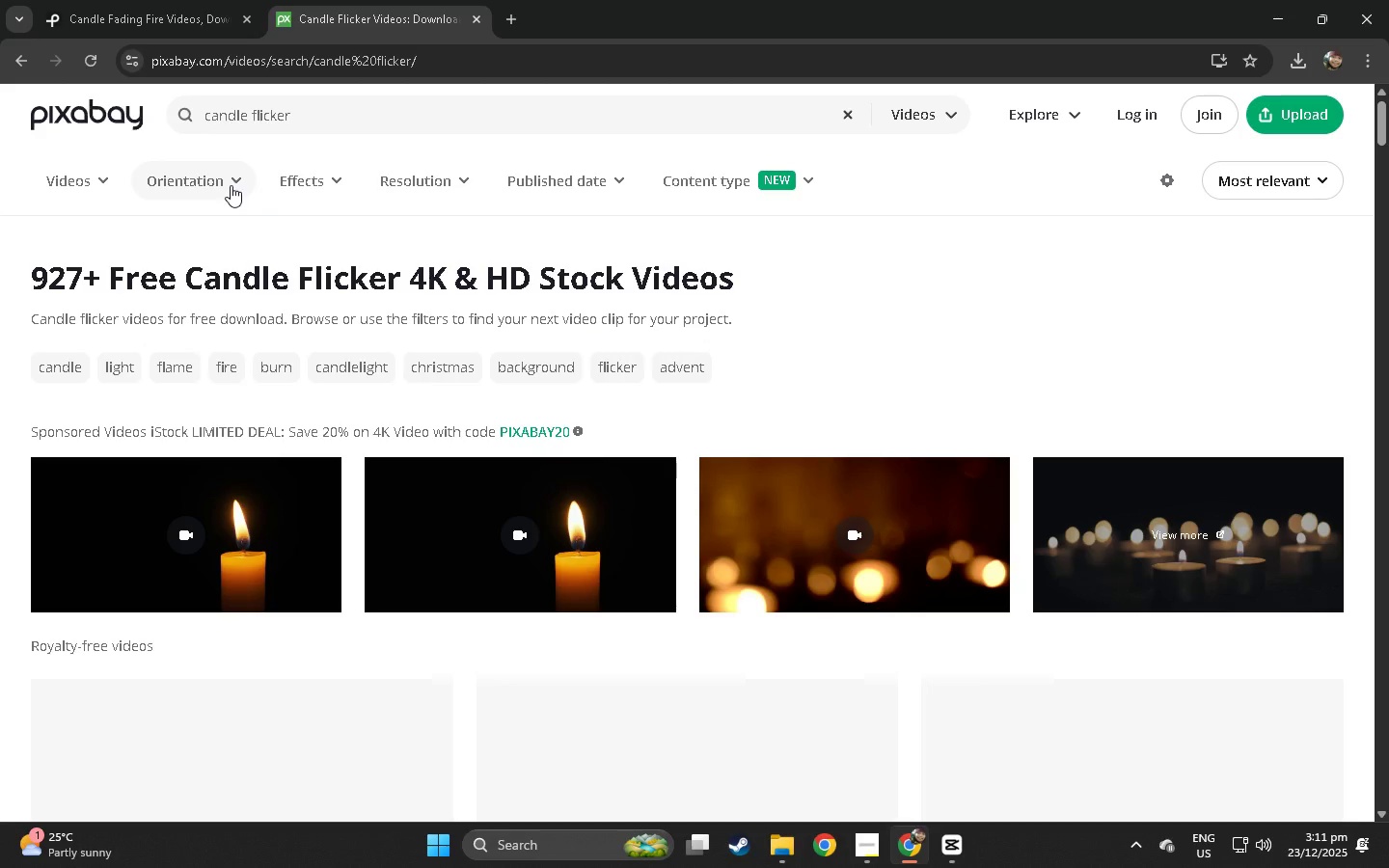 
scroll: coordinate [555, 553], scroll_direction: down, amount: 13.0
 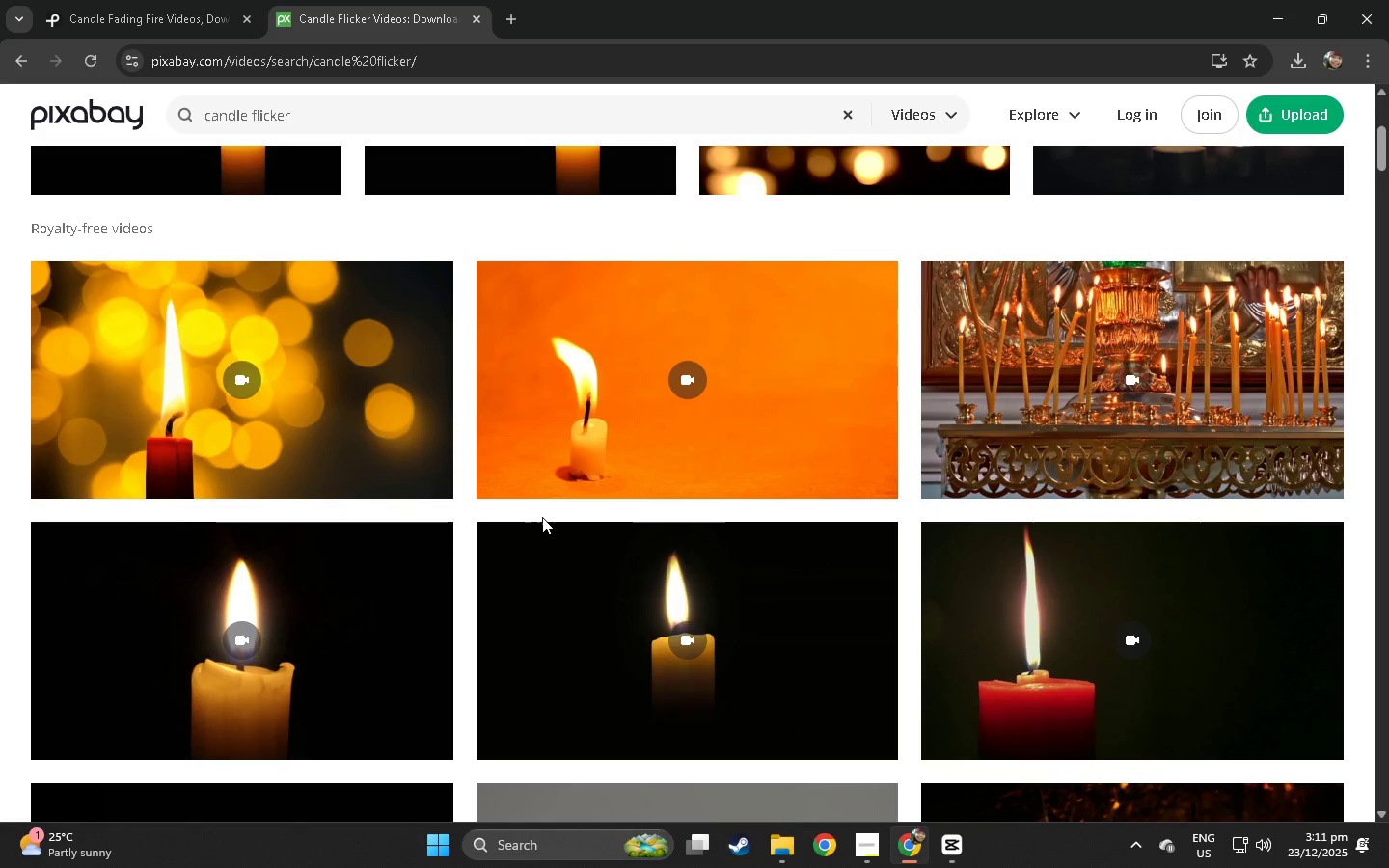 
left_click([190, 17])
 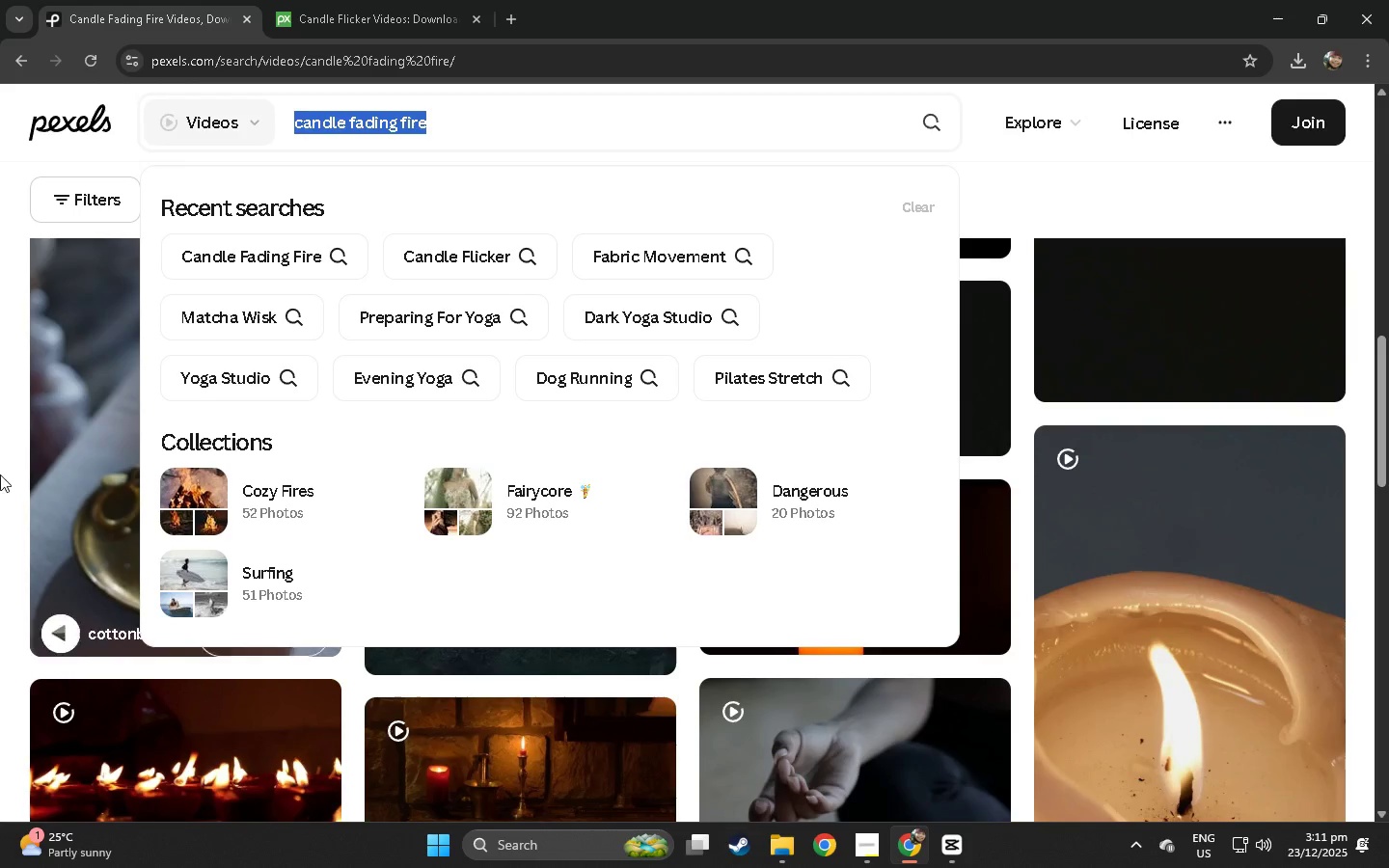 
left_click([0, 455])
 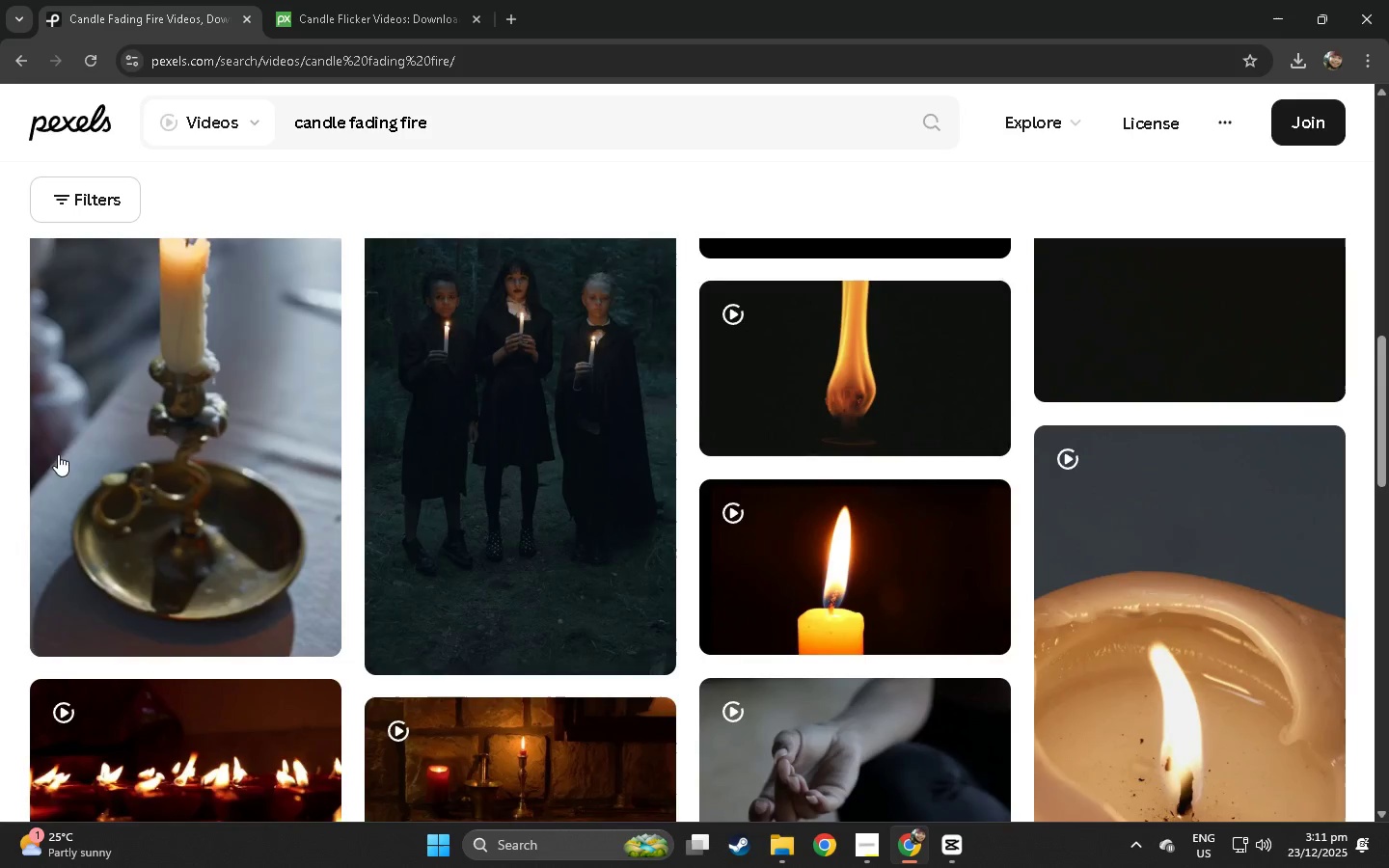 
scroll: coordinate [142, 452], scroll_direction: up, amount: 20.0
 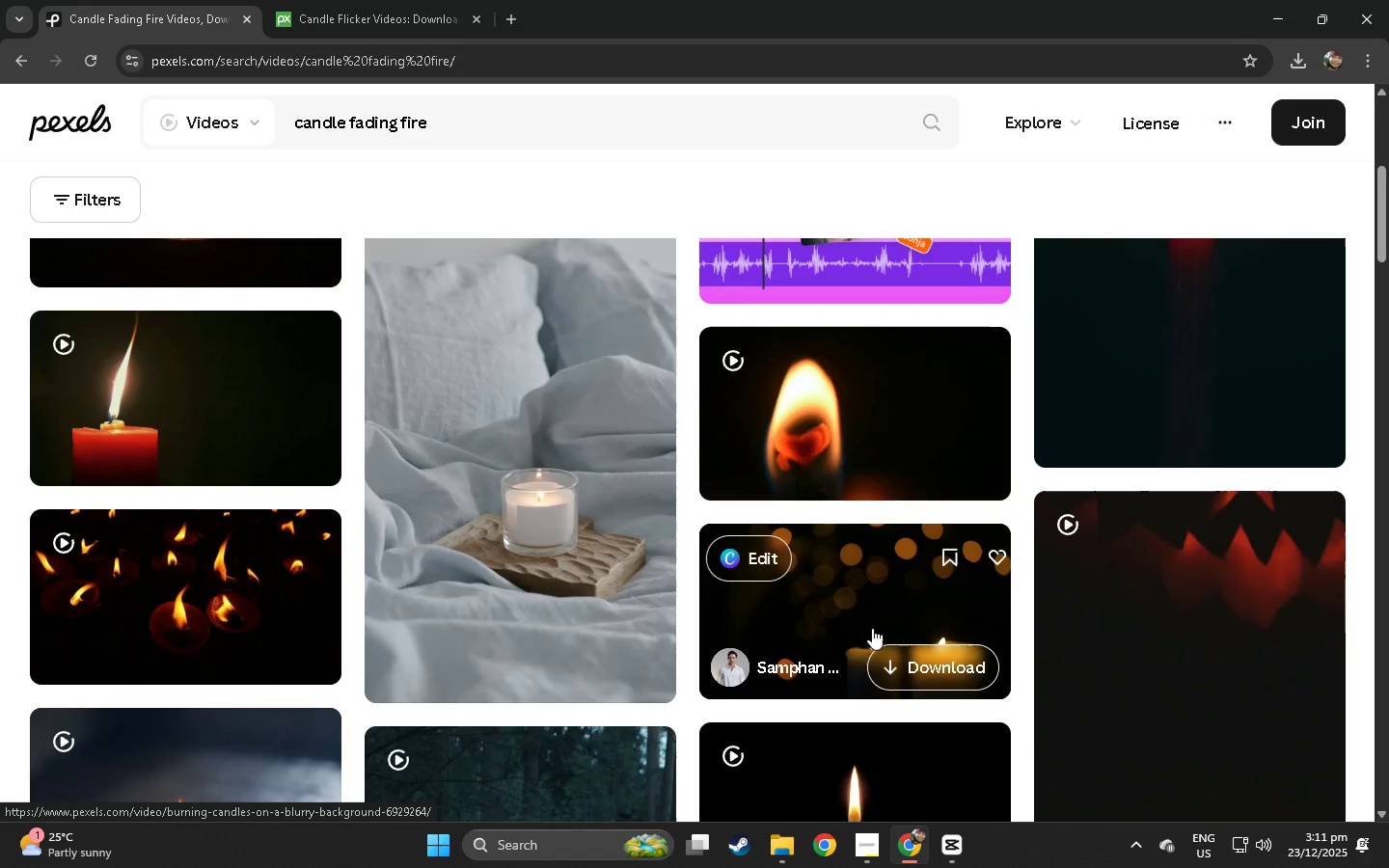 
left_click([855, 597])
 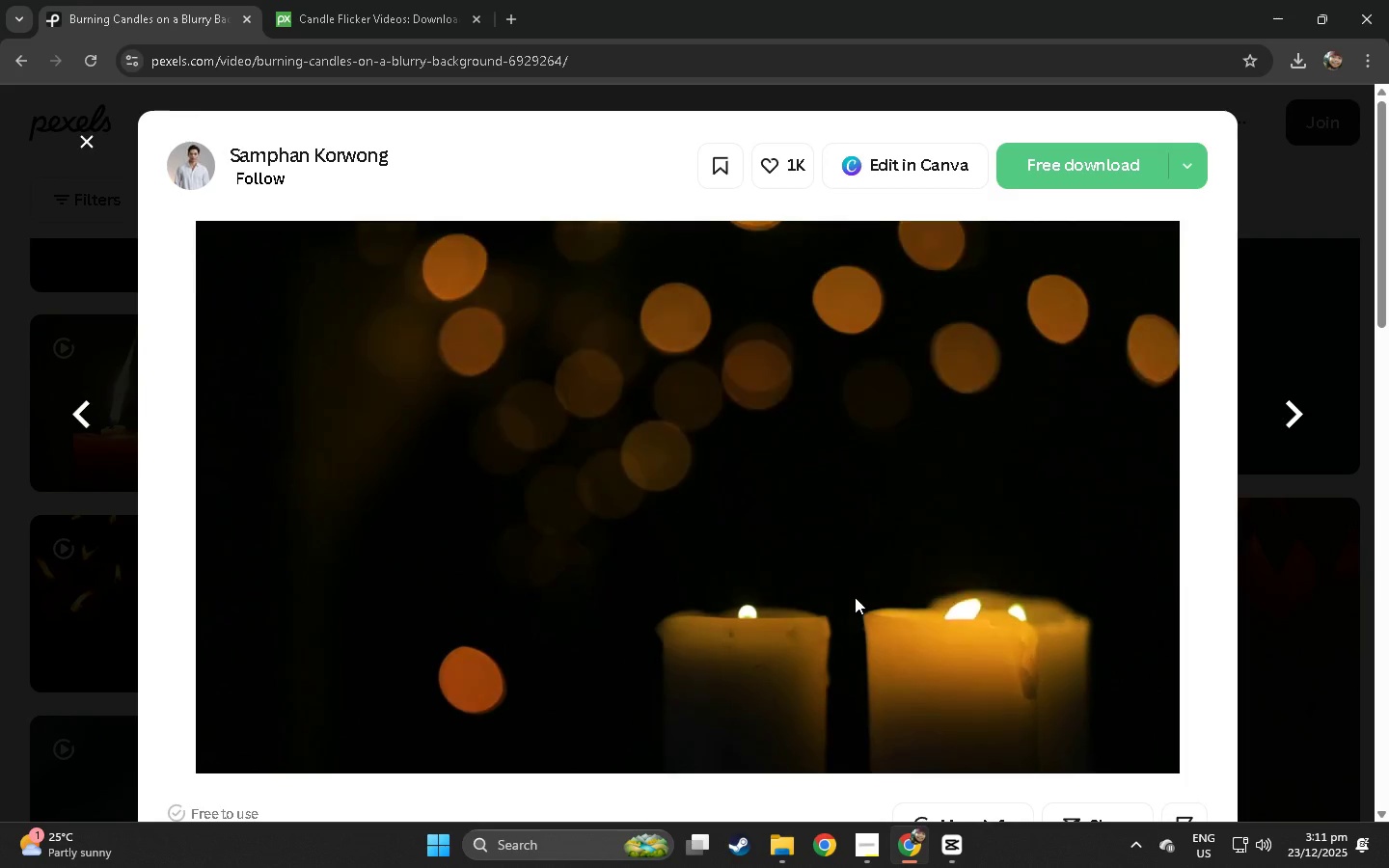 
left_click([1063, 161])
 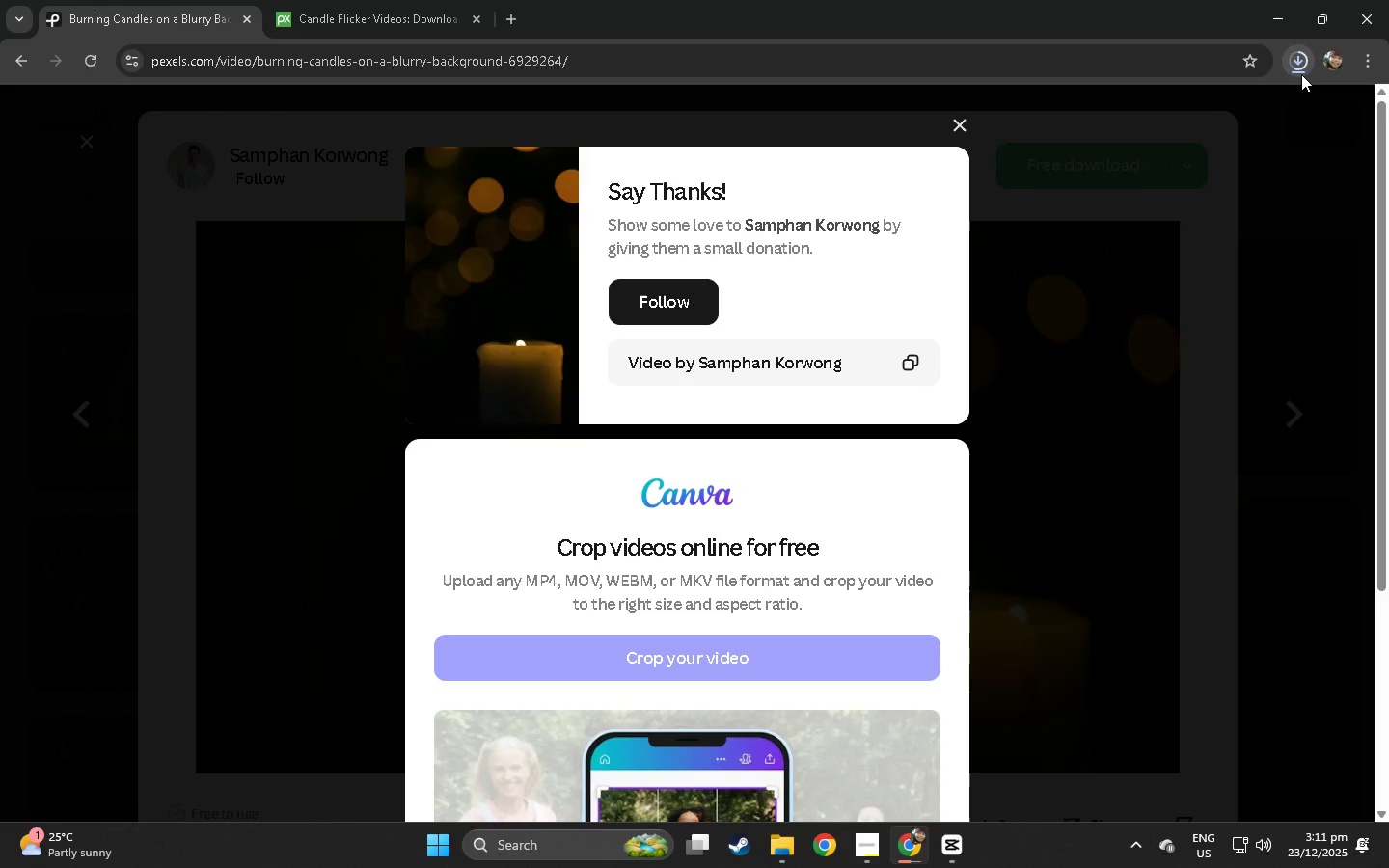 
left_click_drag(start_coordinate=[1192, 103], to_coordinate=[426, 422])
 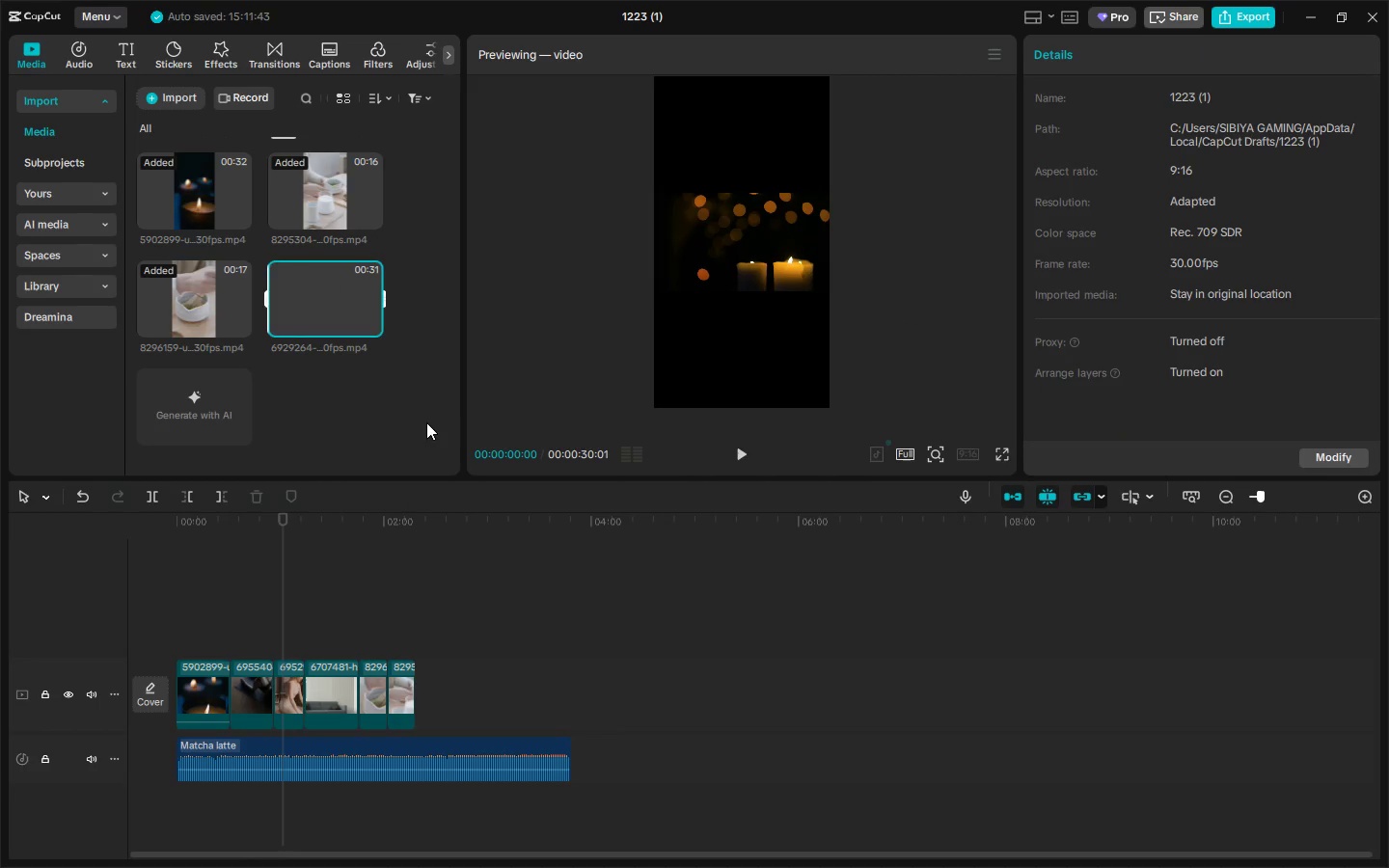 
key(Alt+Tab)
 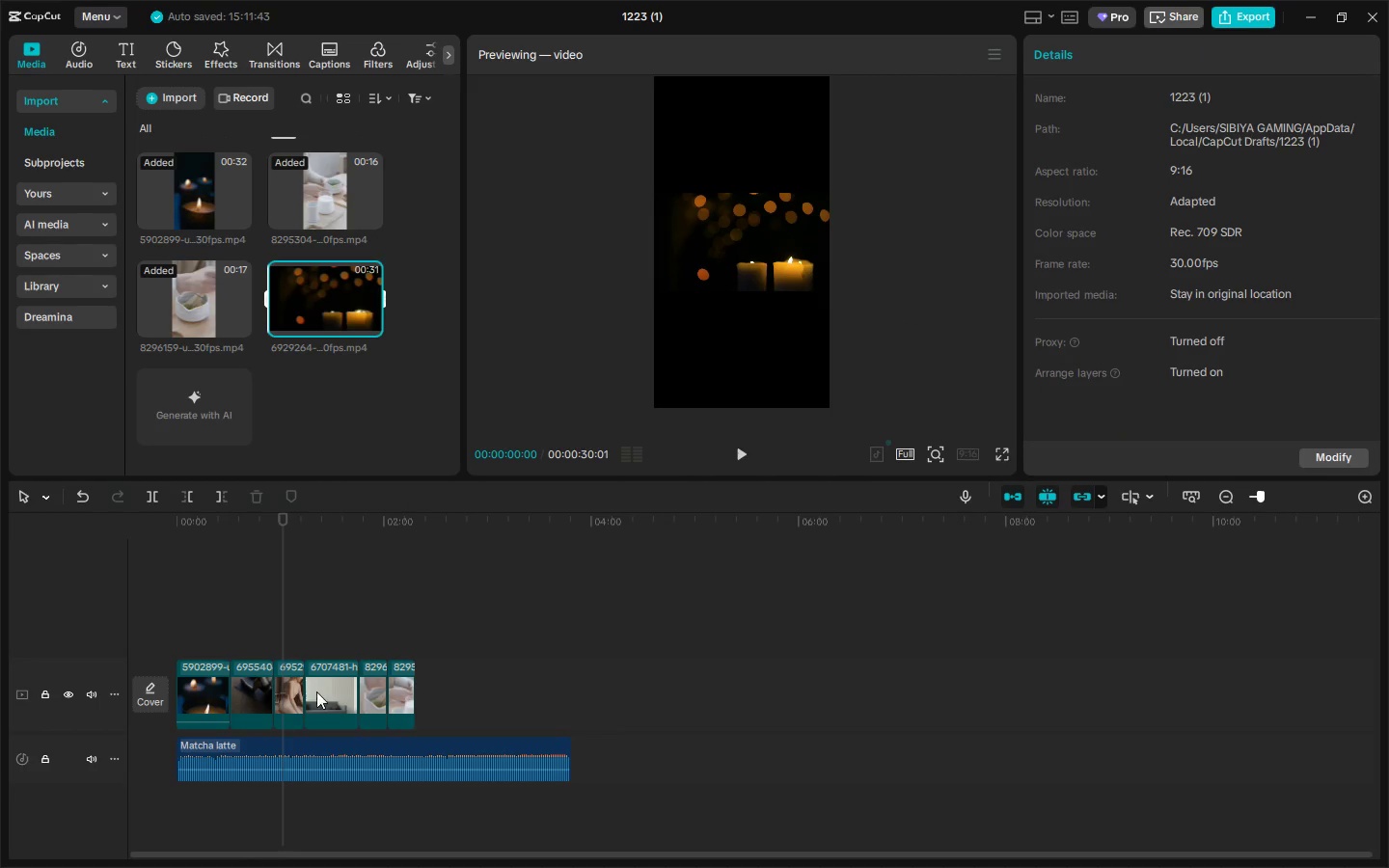 
left_click_drag(start_coordinate=[323, 303], to_coordinate=[436, 699])
 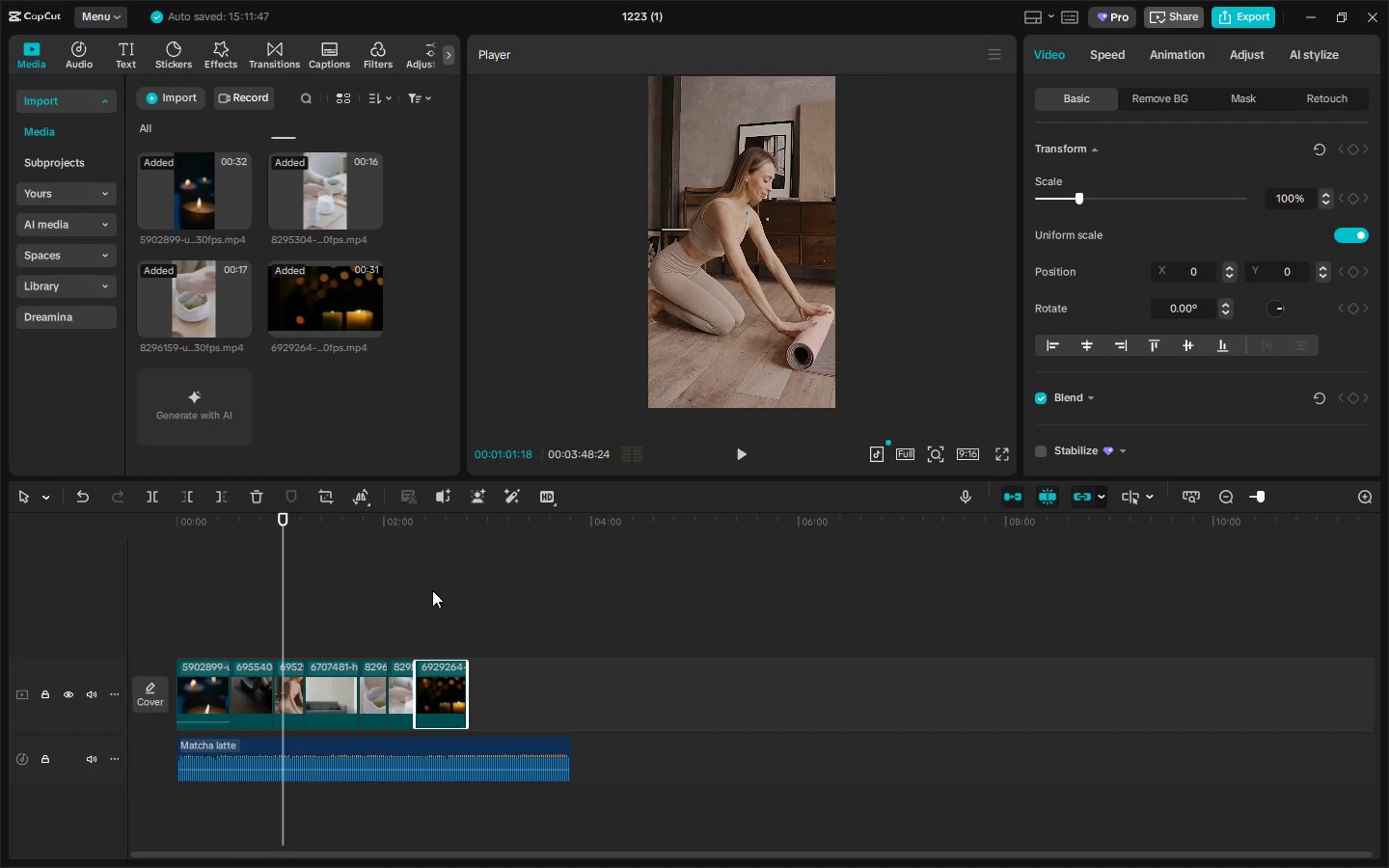 
left_click_drag(start_coordinate=[424, 551], to_coordinate=[424, 531])
 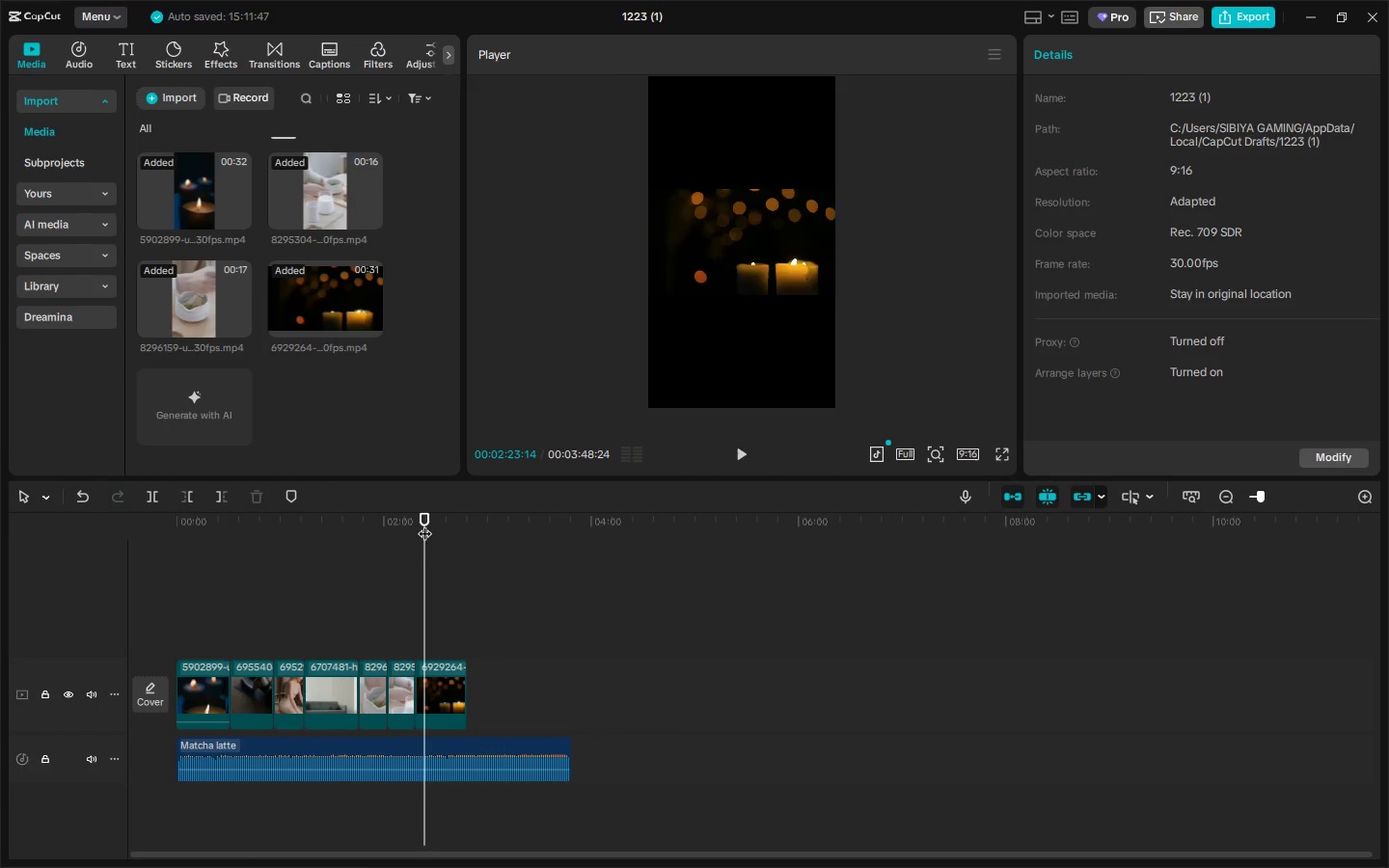 
key(Space)
 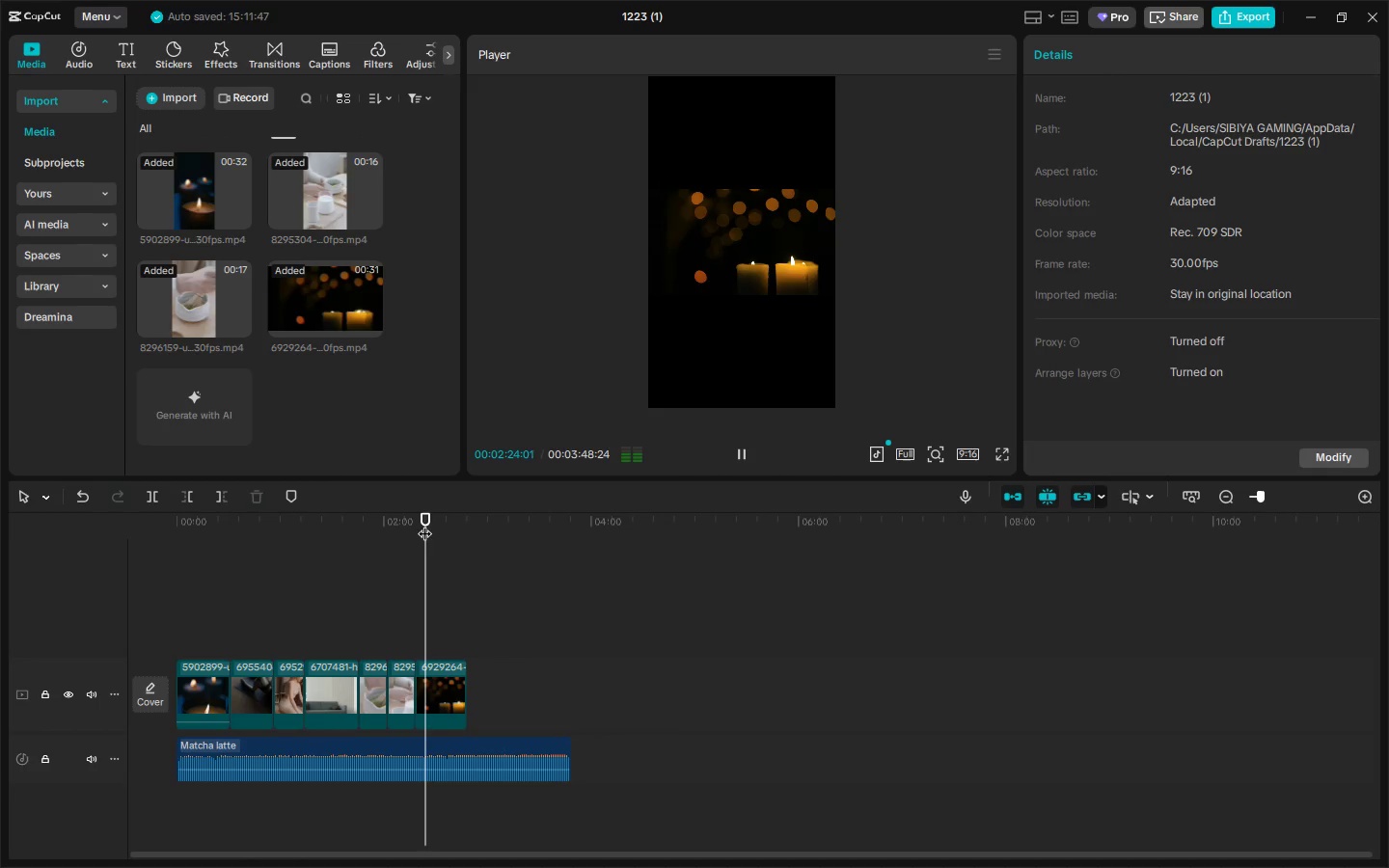 
key(Space)
 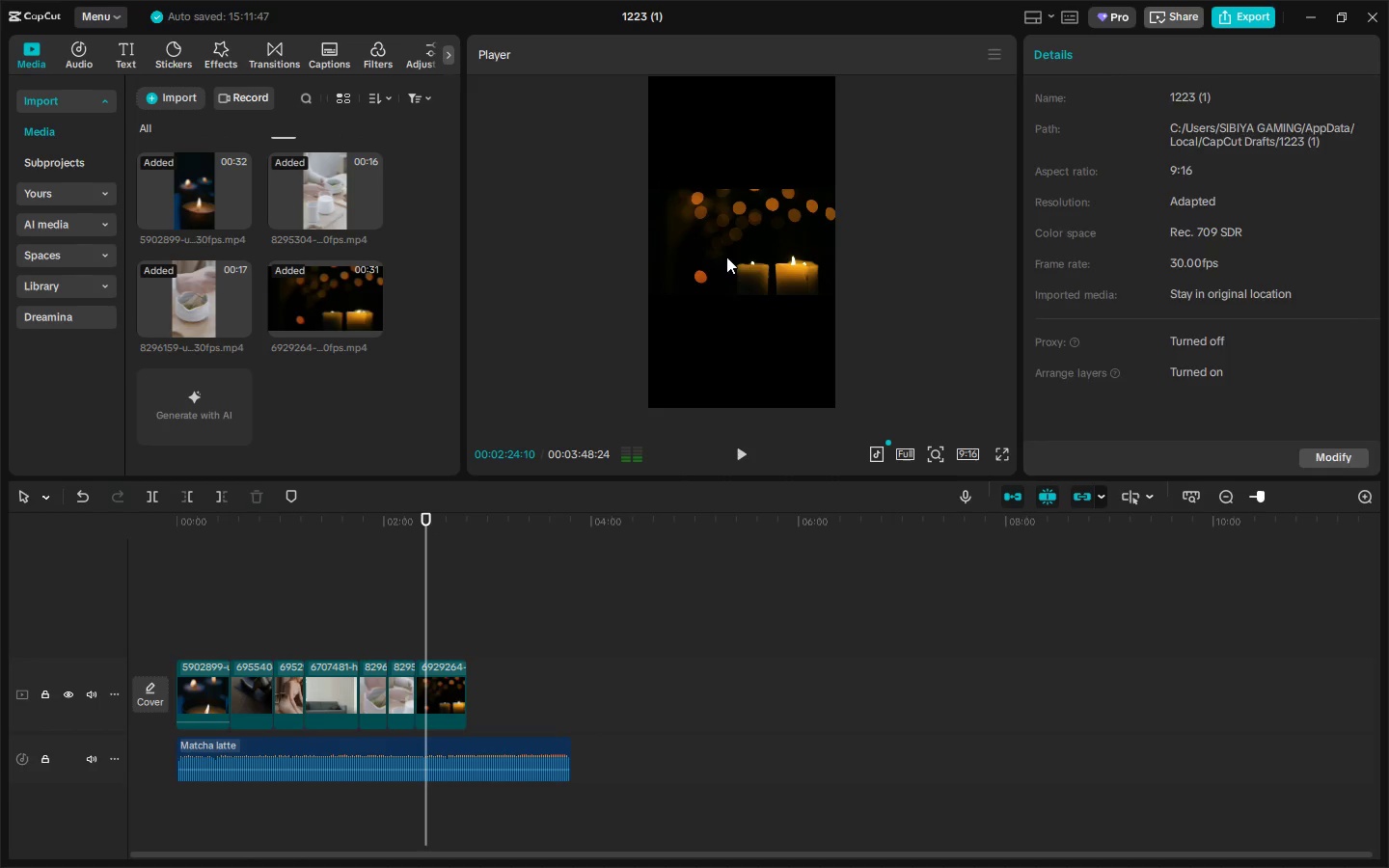 
left_click([726, 257])
 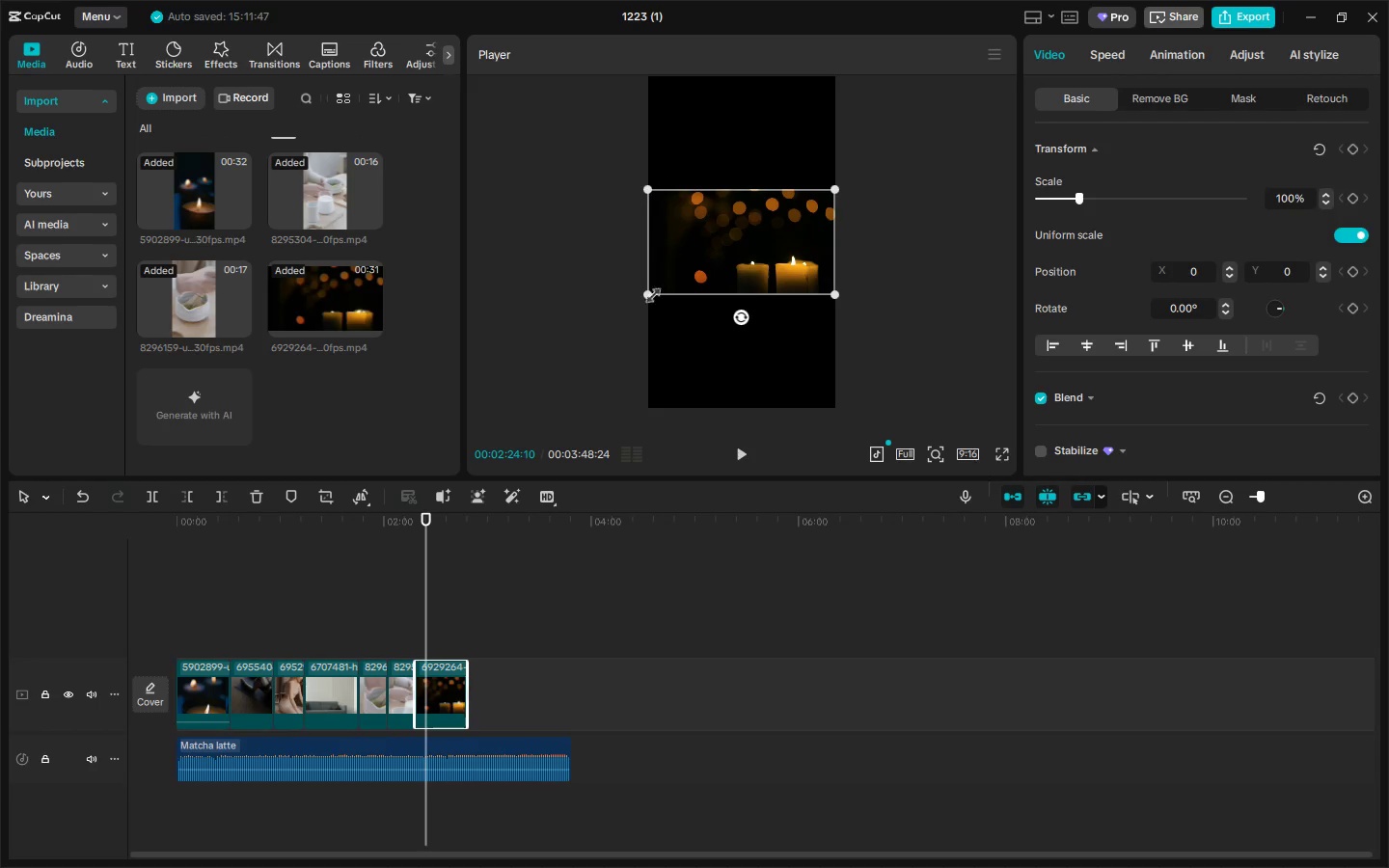 
left_click_drag(start_coordinate=[646, 291], to_coordinate=[416, 548])
 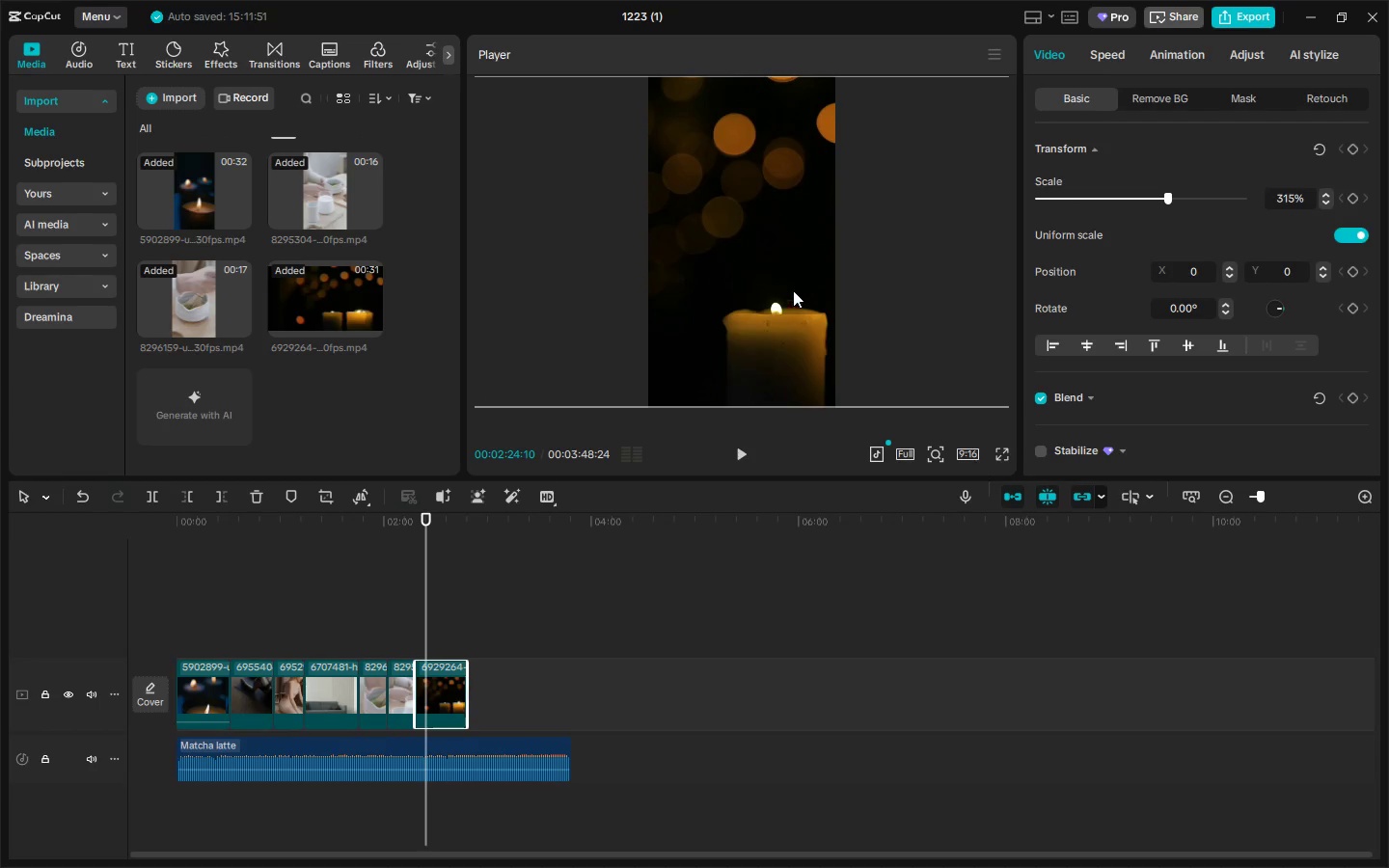 
left_click_drag(start_coordinate=[793, 290], to_coordinate=[715, 293])
 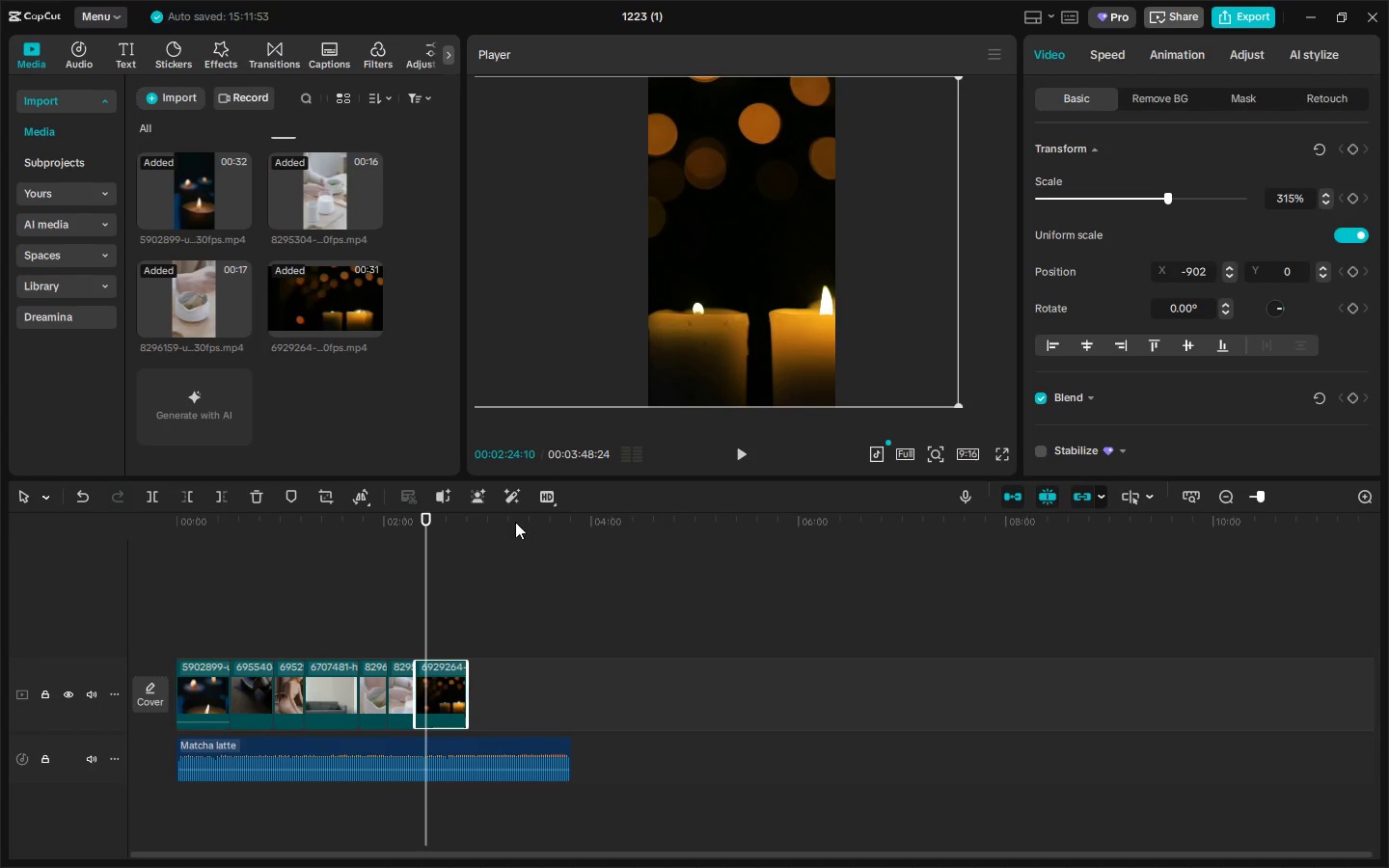 
key(Space)
 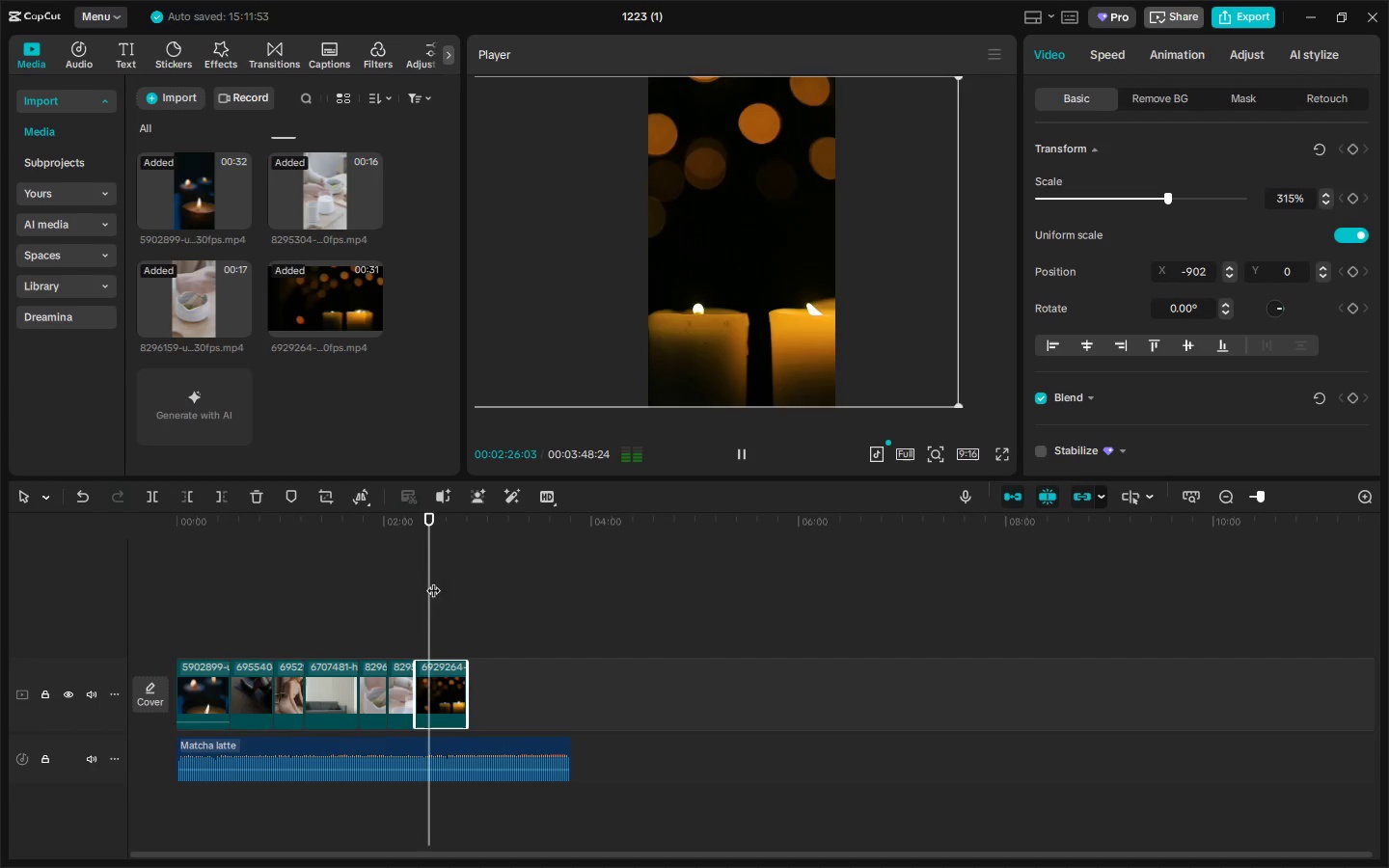 
key(Space)
 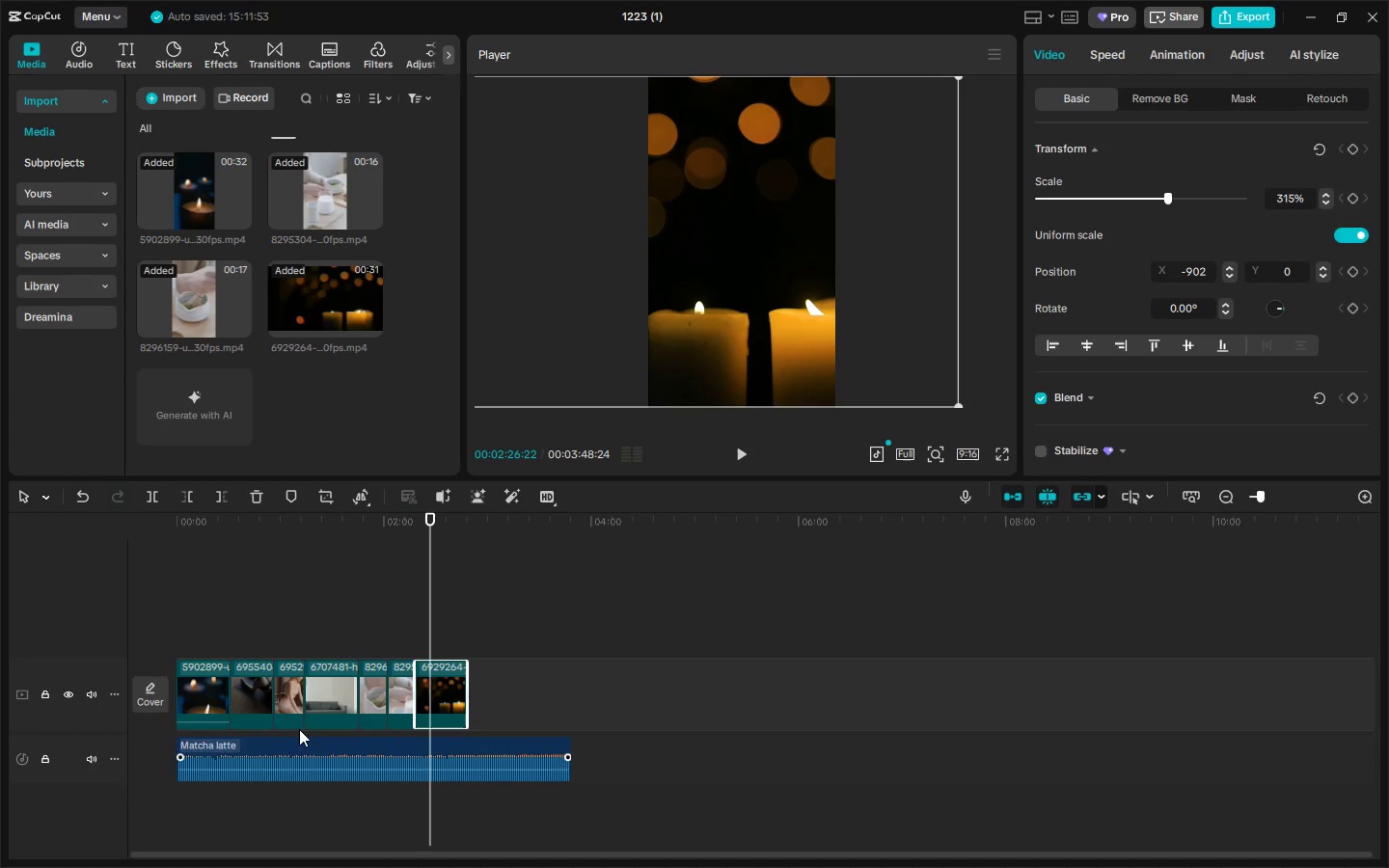 
key(Space)
 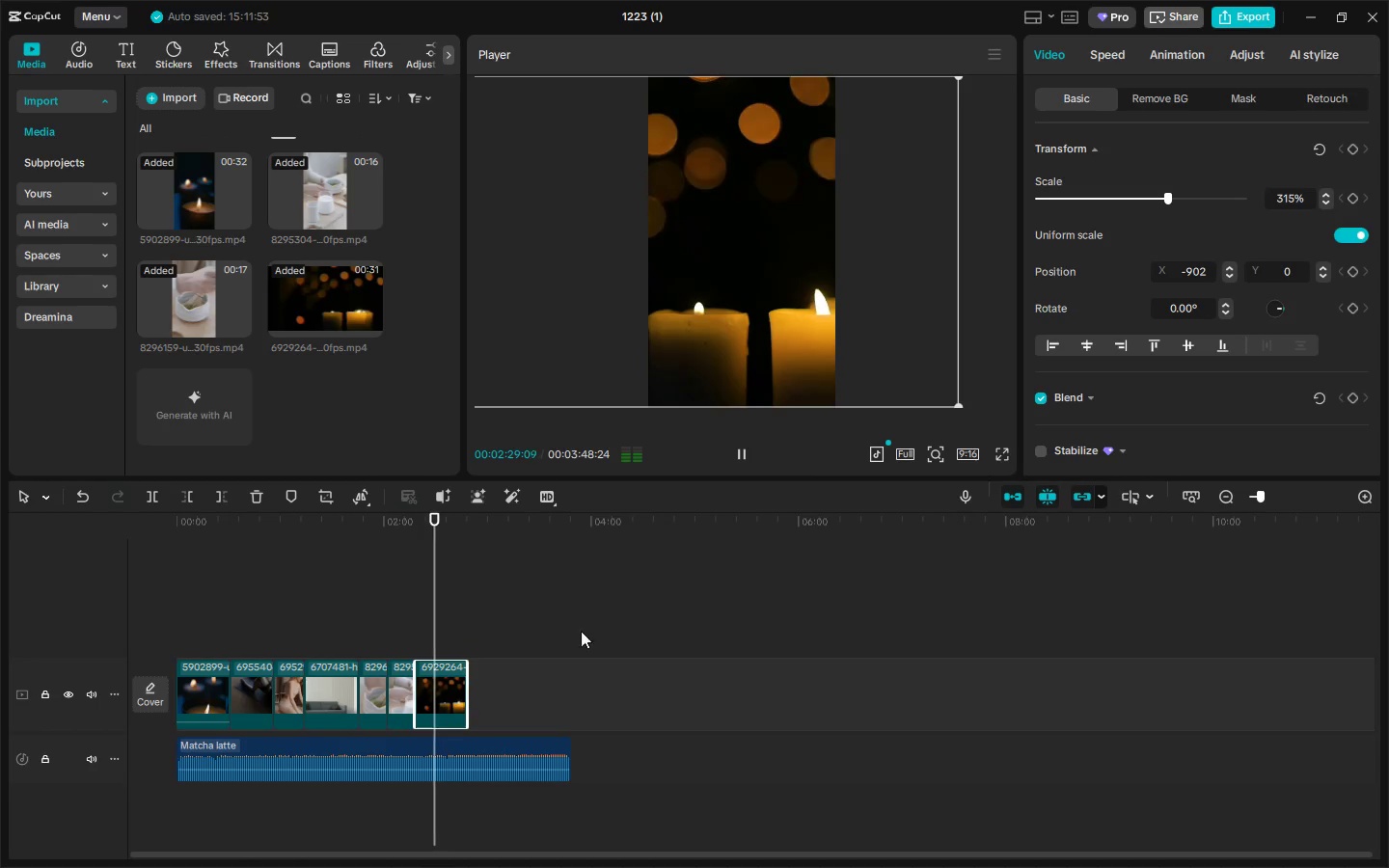 
key(Meta+MetaLeft)
 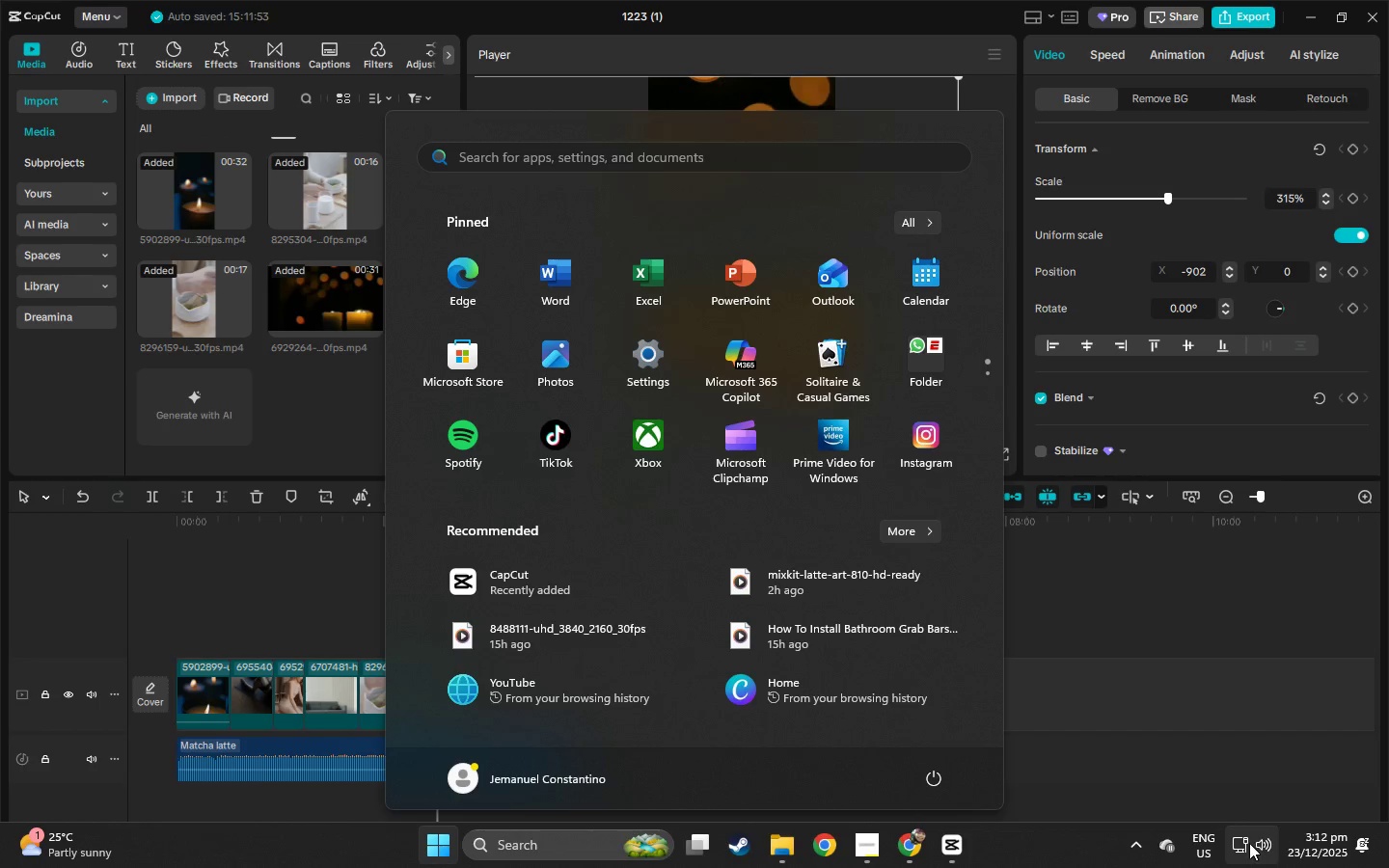 
left_click([1259, 843])
 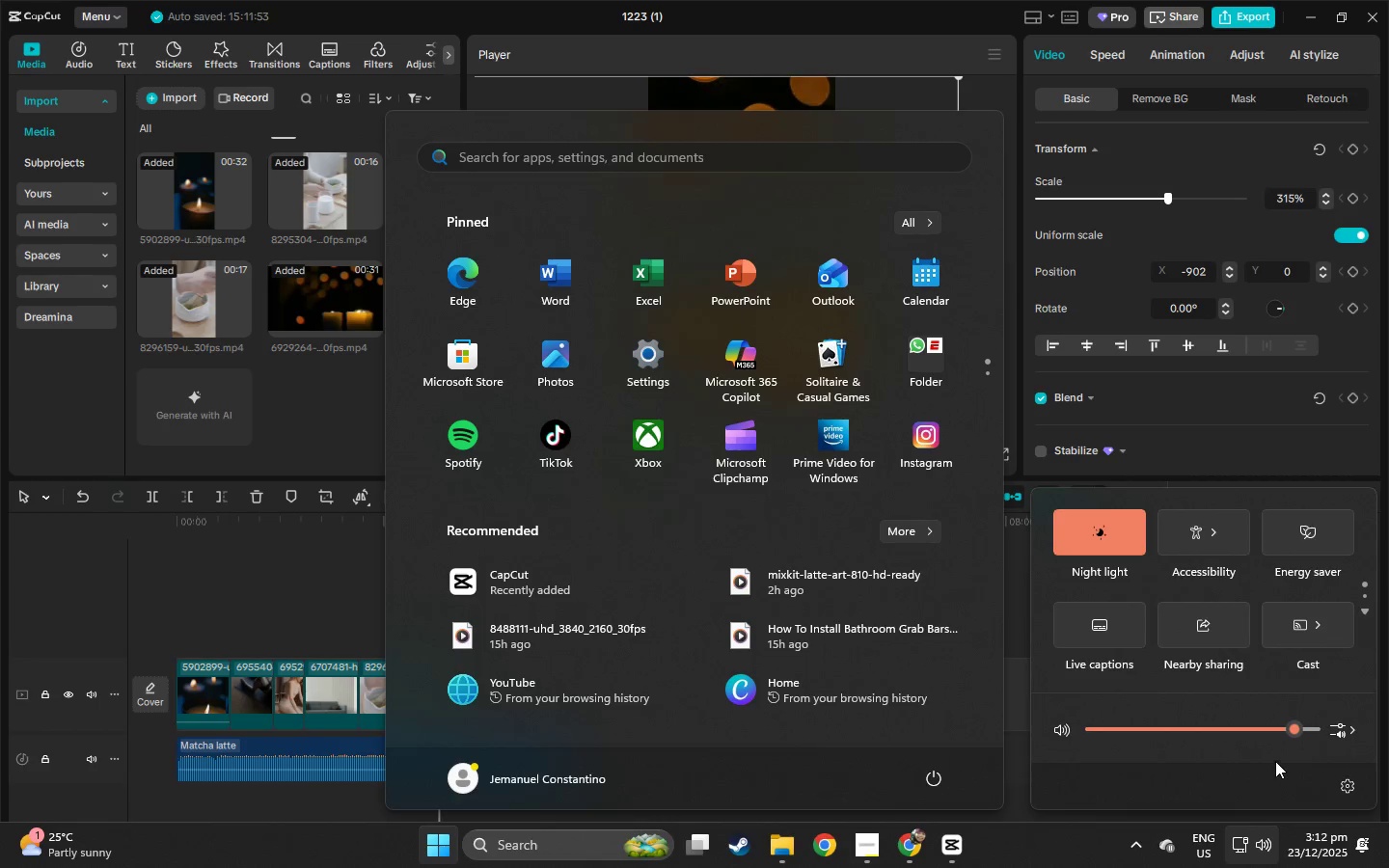 
left_click_drag(start_coordinate=[1249, 734], to_coordinate=[1175, 734])
 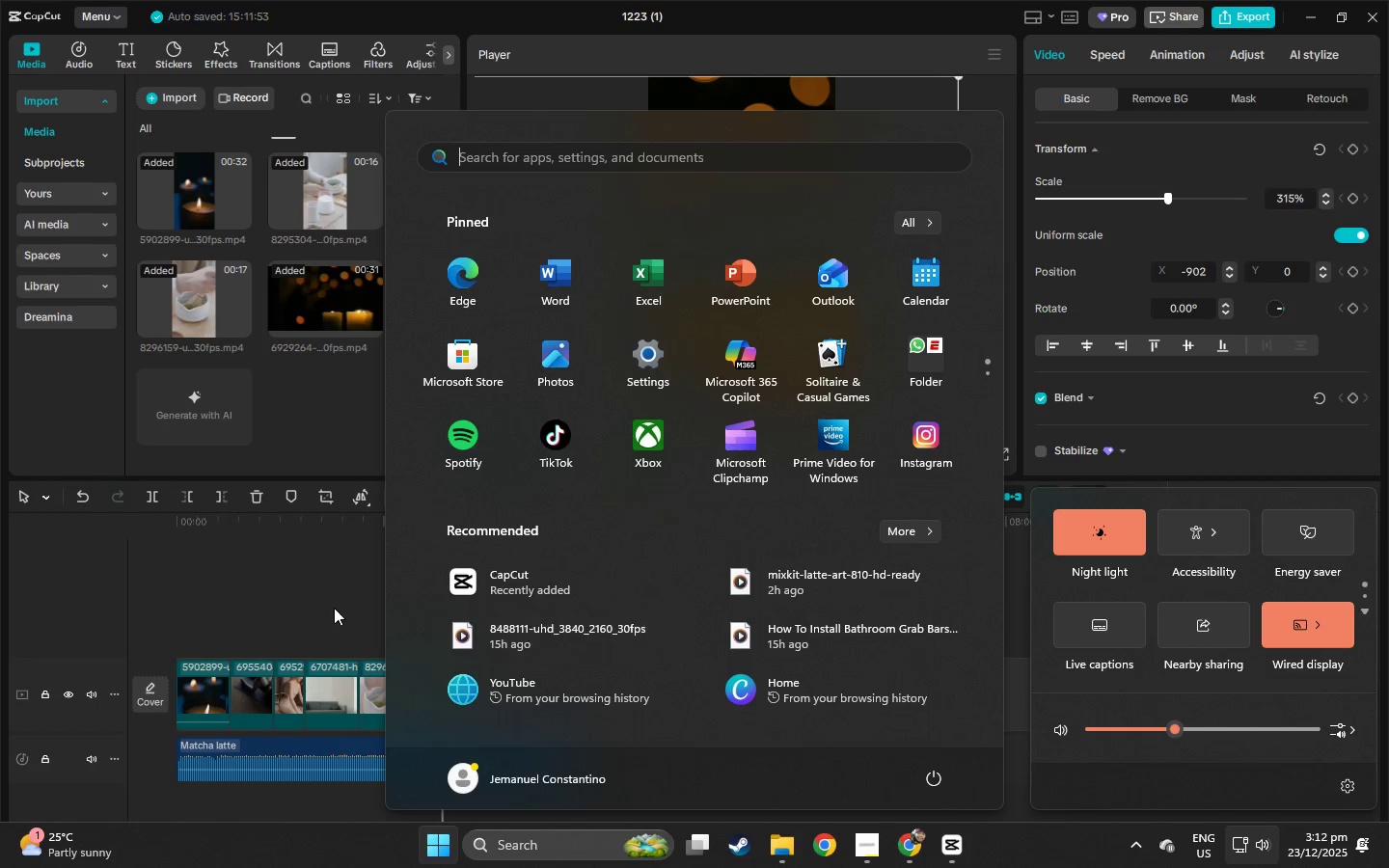 
left_click([329, 605])
 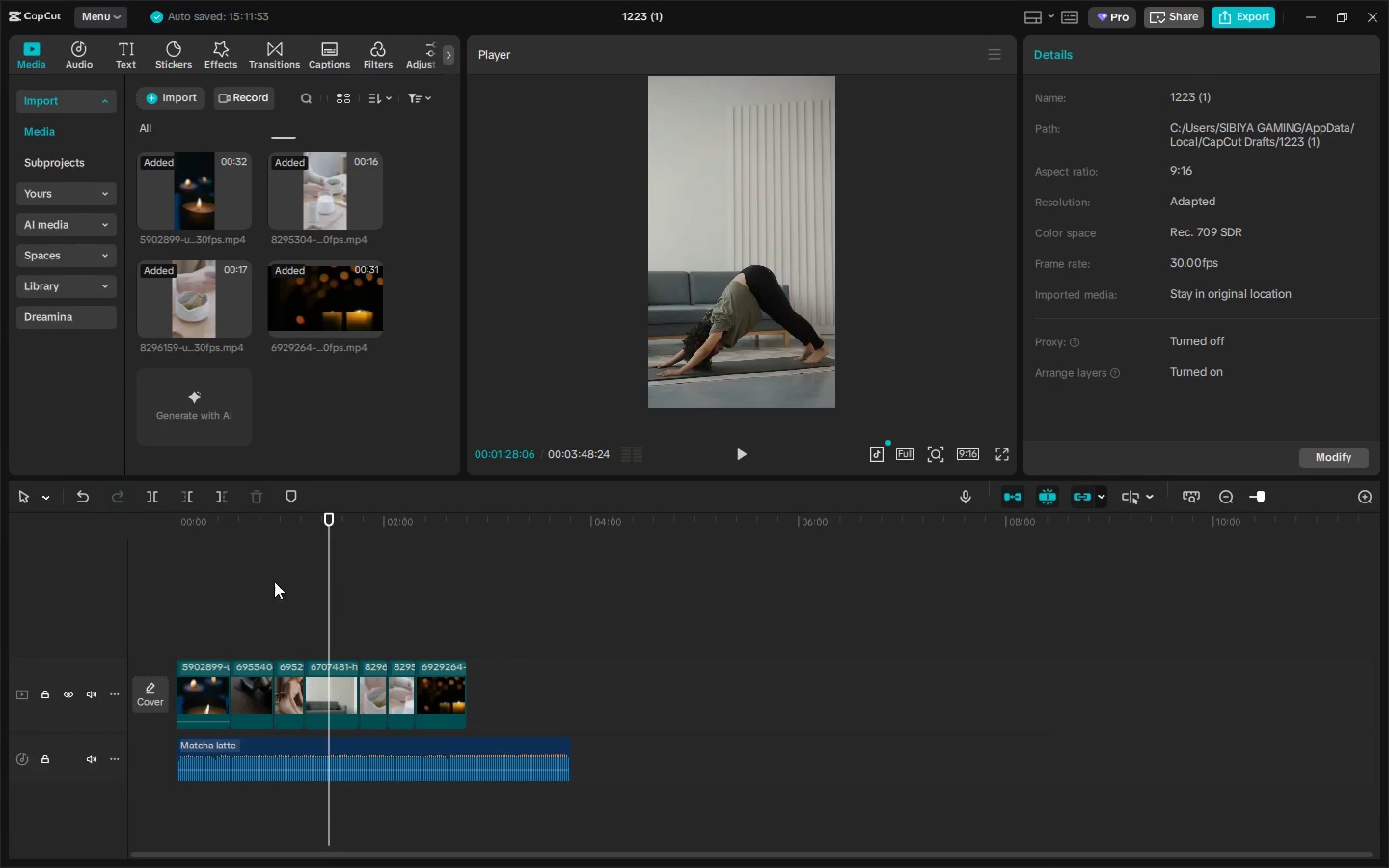 
left_click_drag(start_coordinate=[213, 570], to_coordinate=[183, 575])
 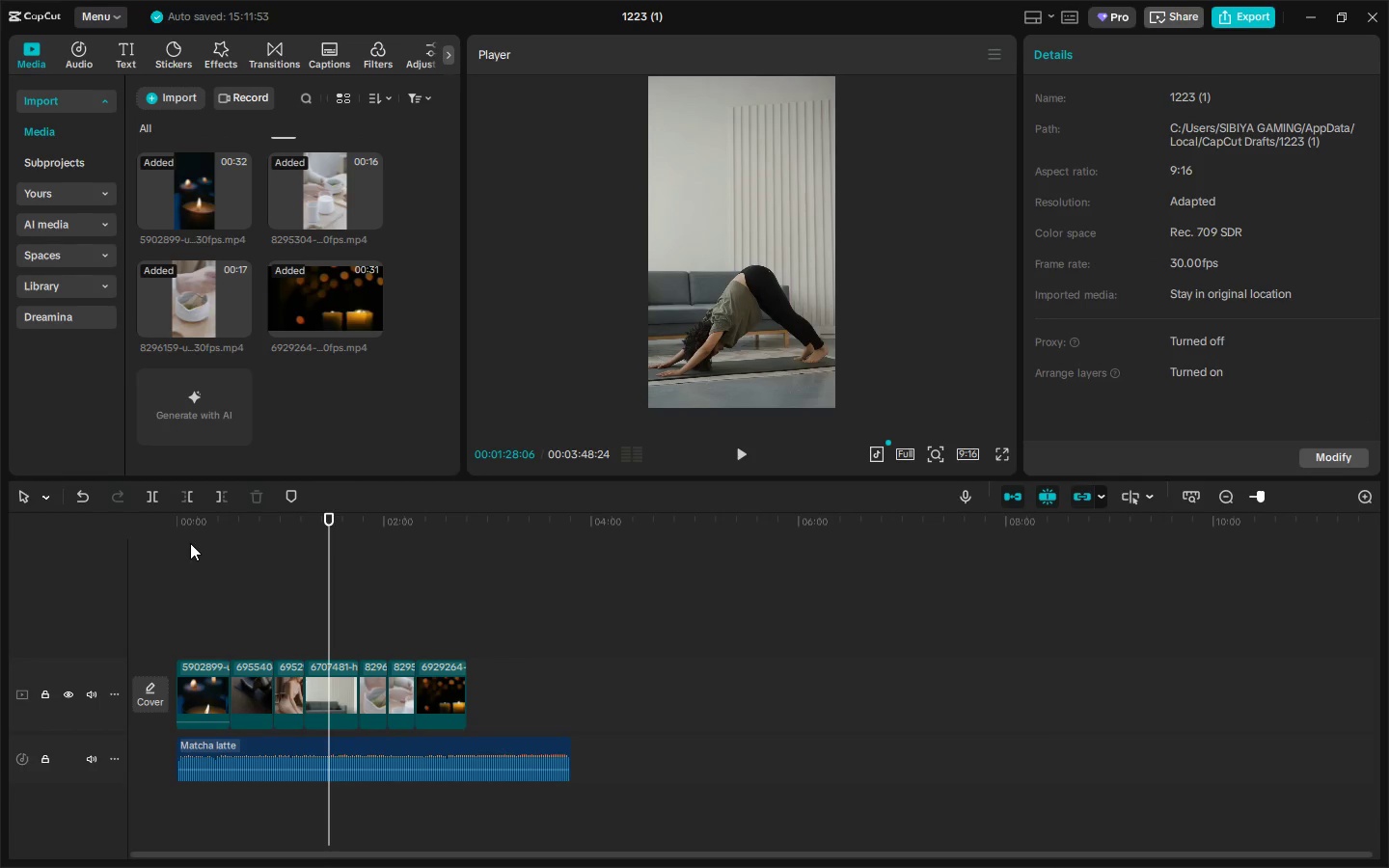 
left_click_drag(start_coordinate=[191, 543], to_coordinate=[143, 536])
 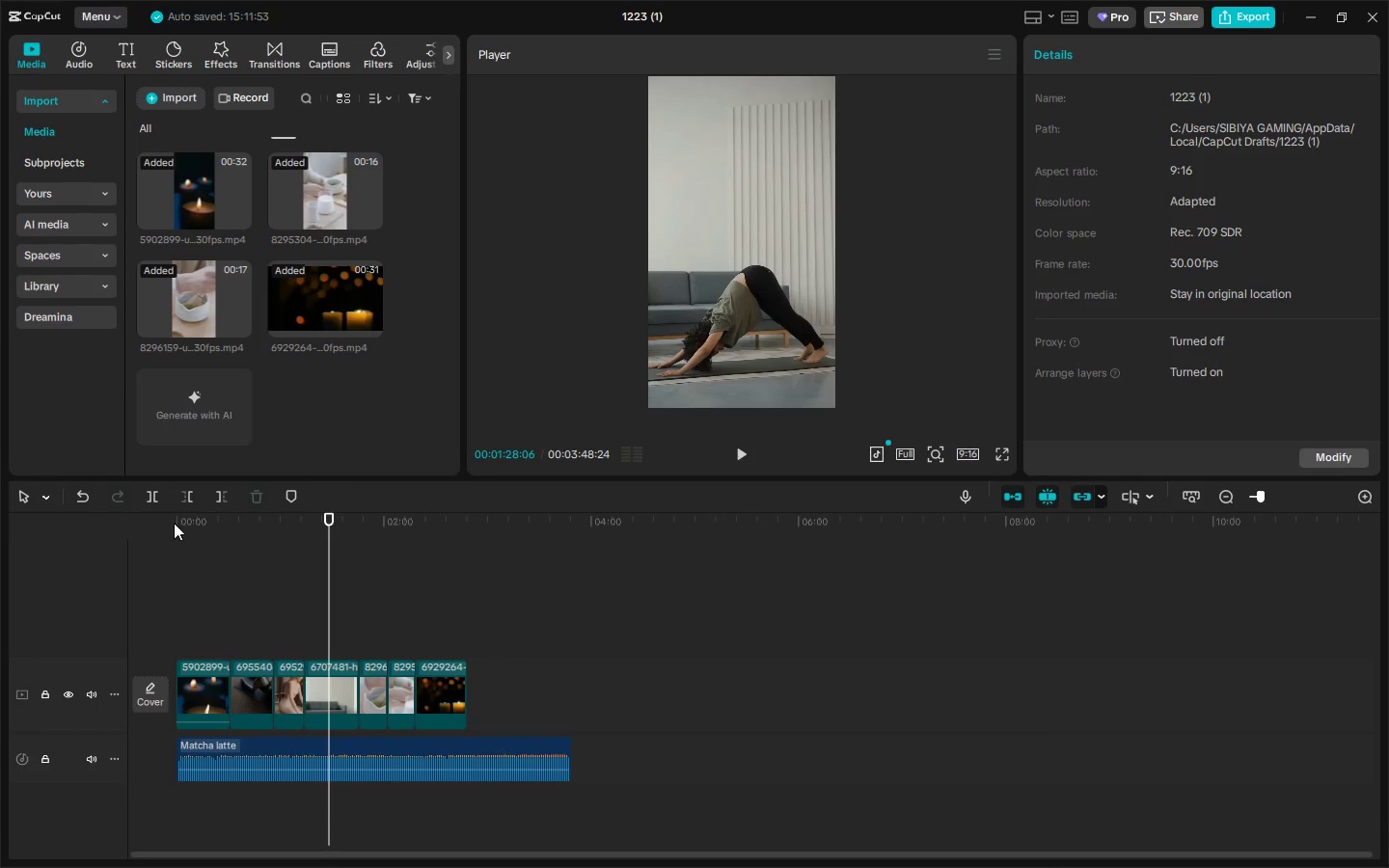 
left_click_drag(start_coordinate=[174, 523], to_coordinate=[163, 523])
 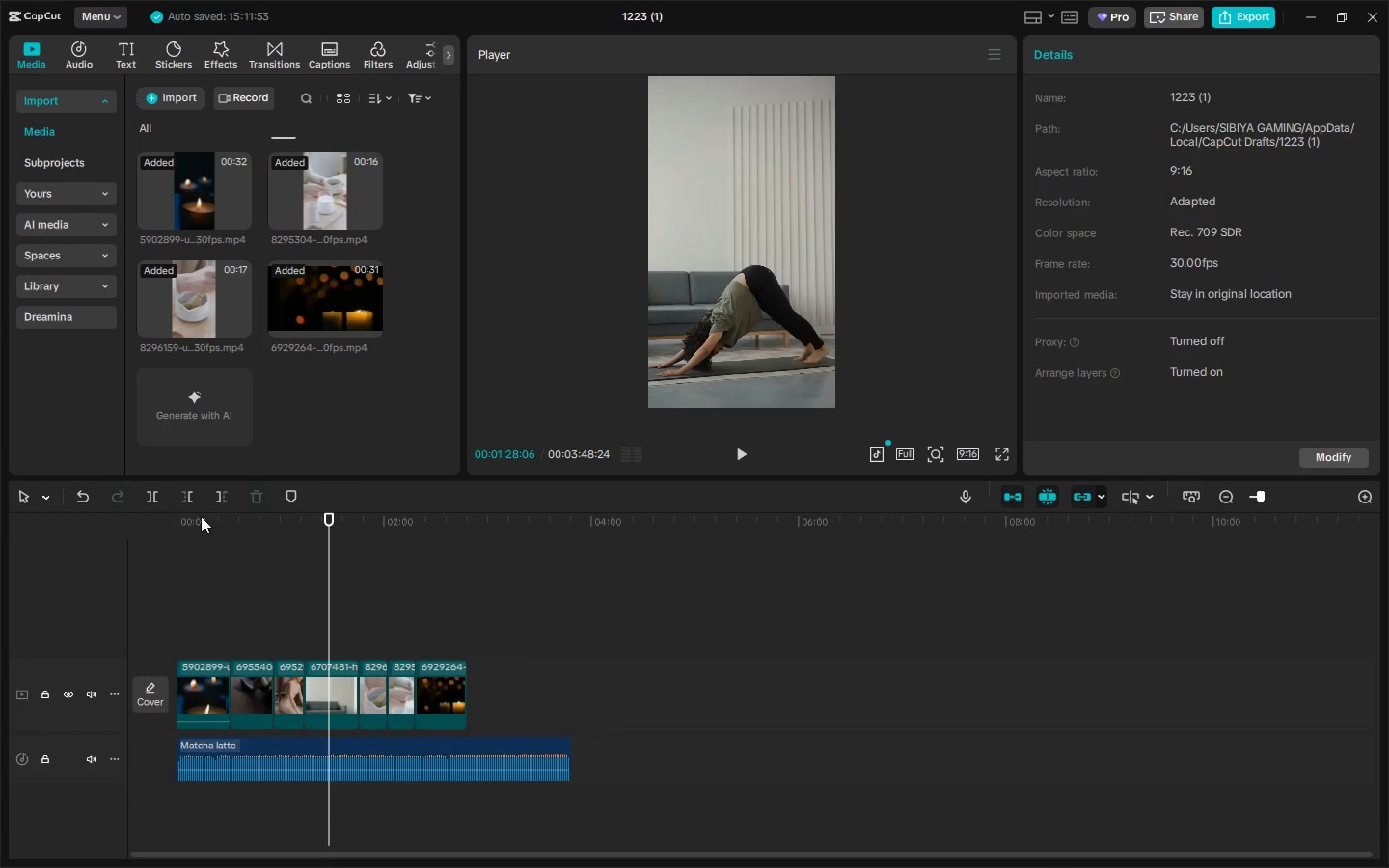 
left_click_drag(start_coordinate=[201, 516], to_coordinate=[170, 517])
 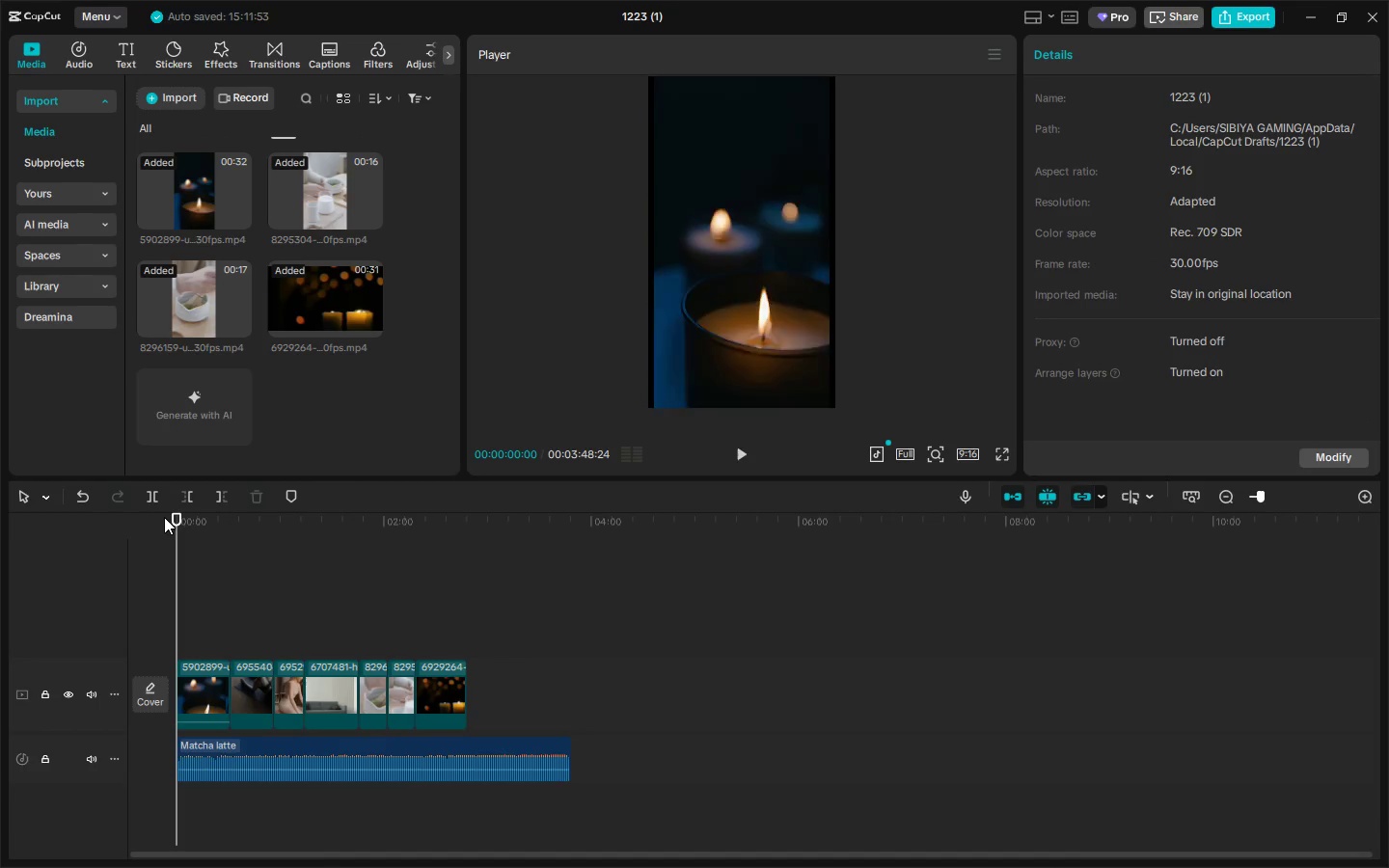 
key(Space)
 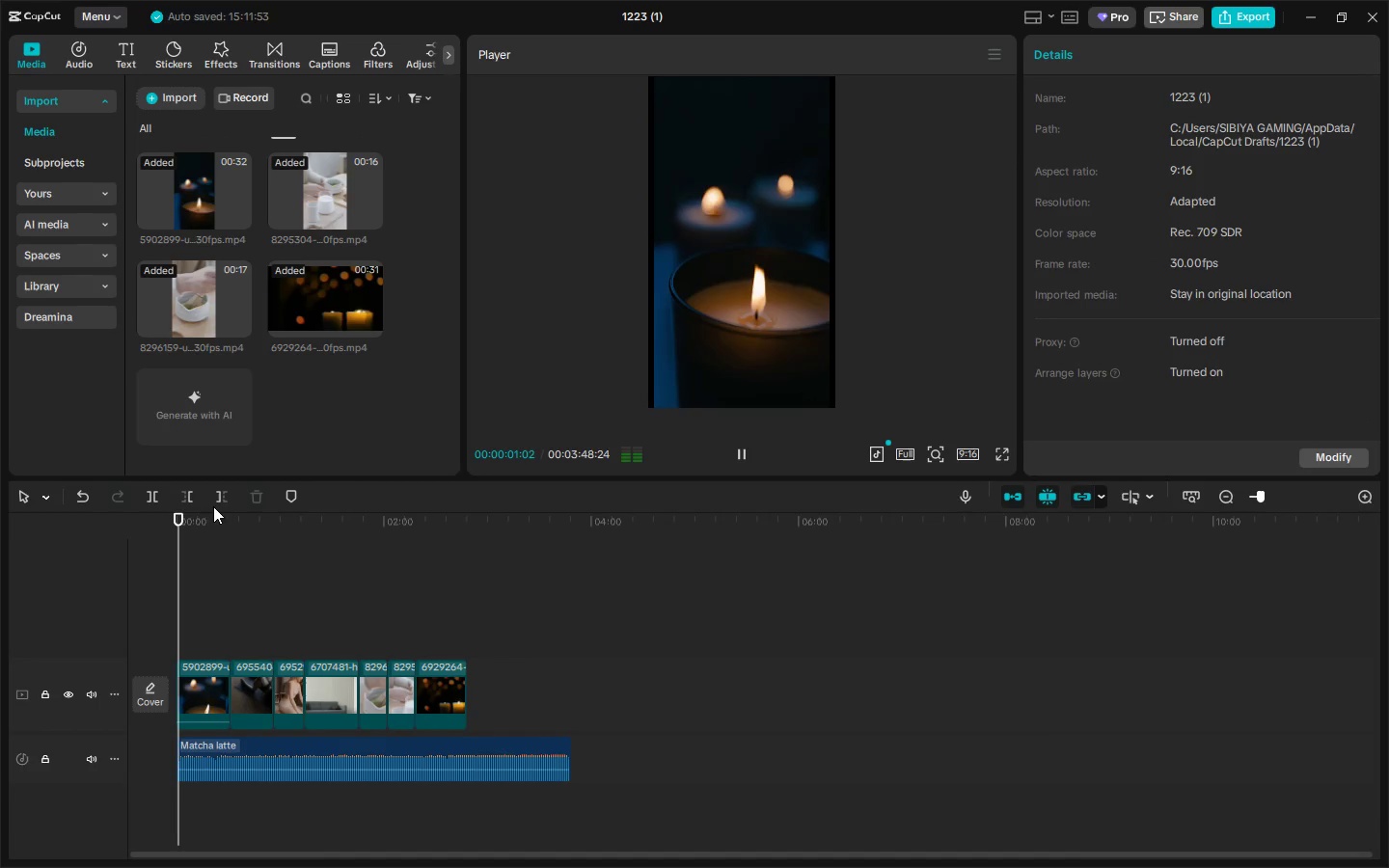 
left_click([703, 240])
 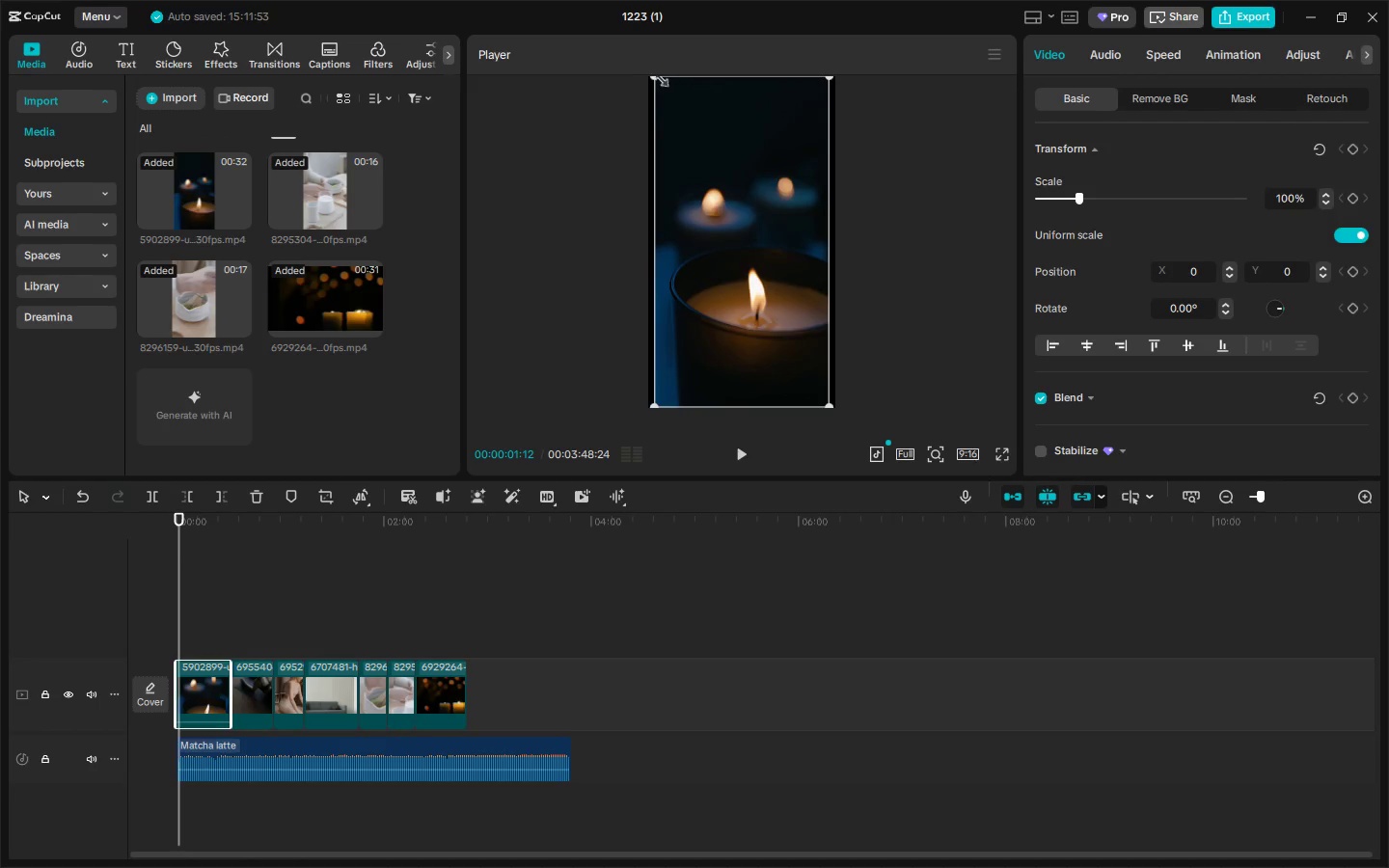 
left_click_drag(start_coordinate=[651, 77], to_coordinate=[641, 72])
 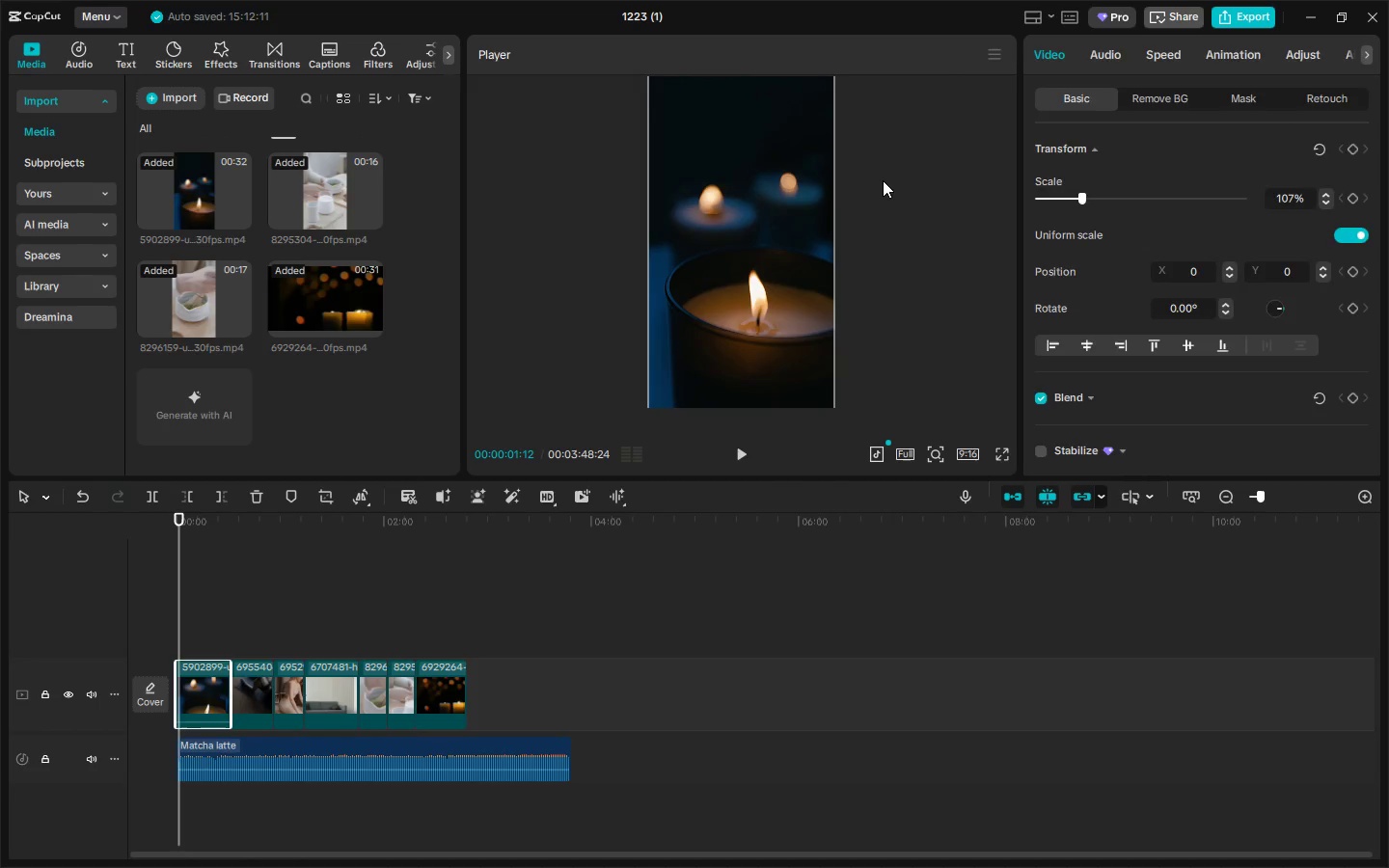 
left_click([885, 180])
 